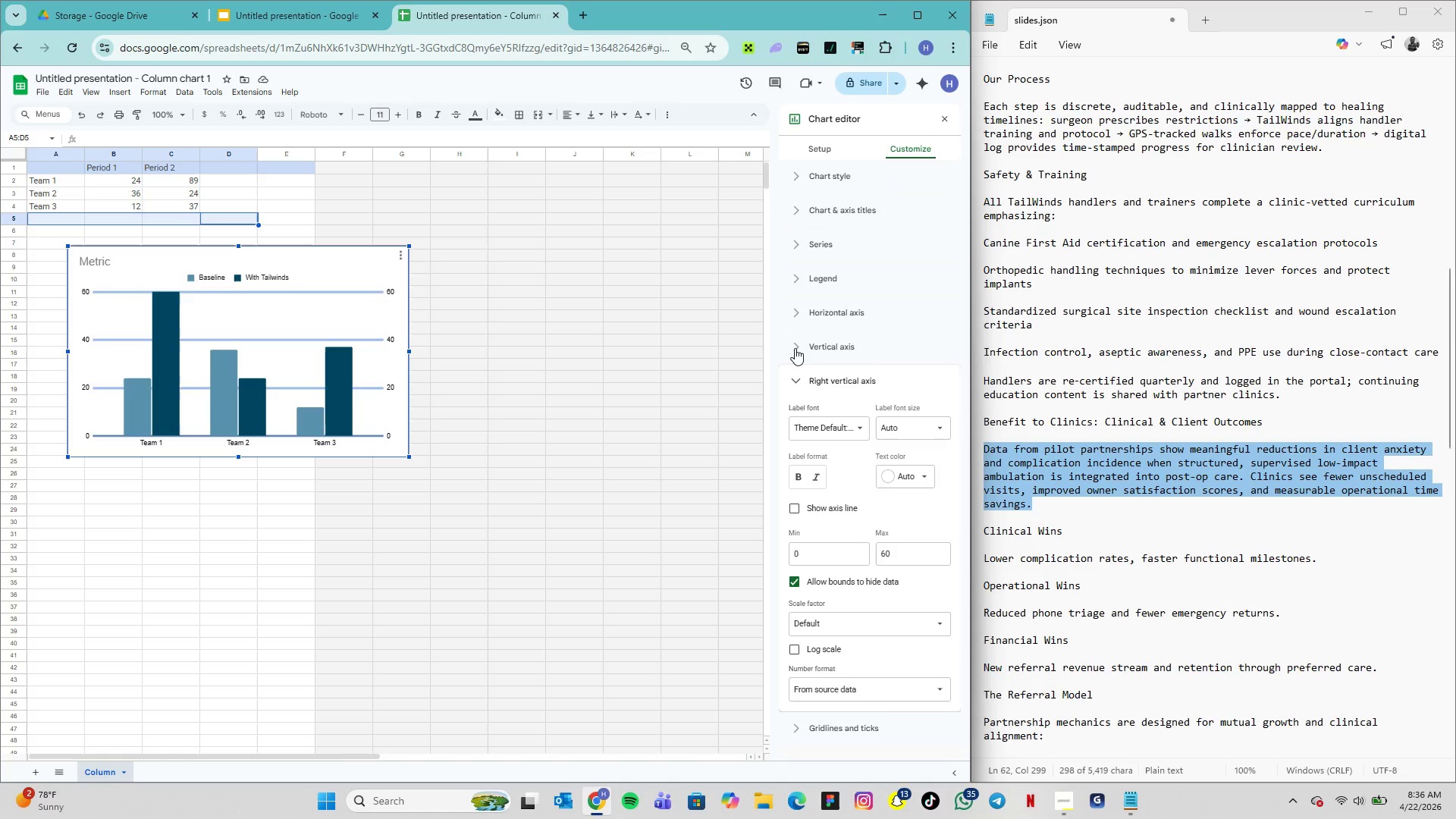 
wait(11.25)
 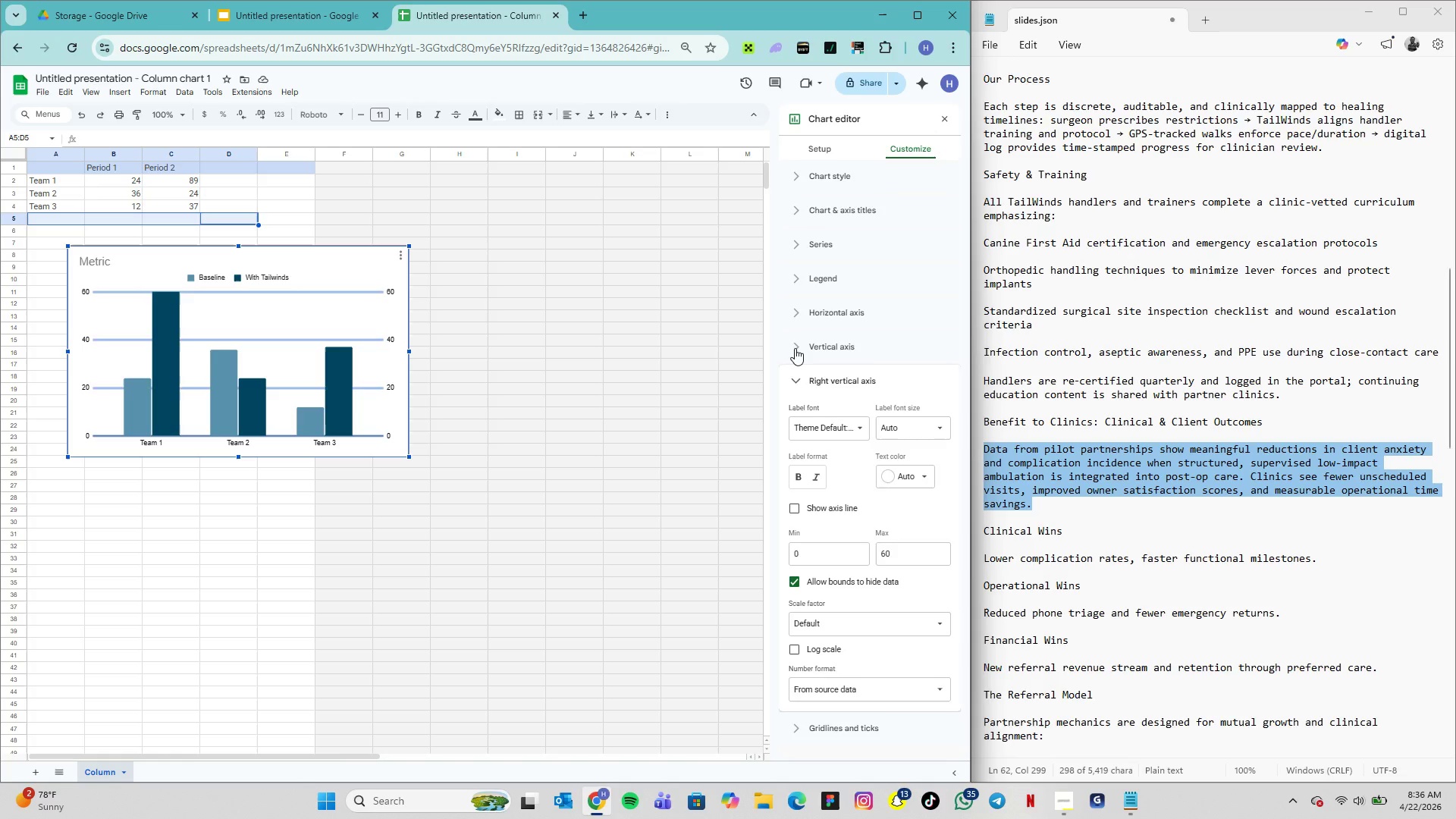 
left_click([797, 348])
 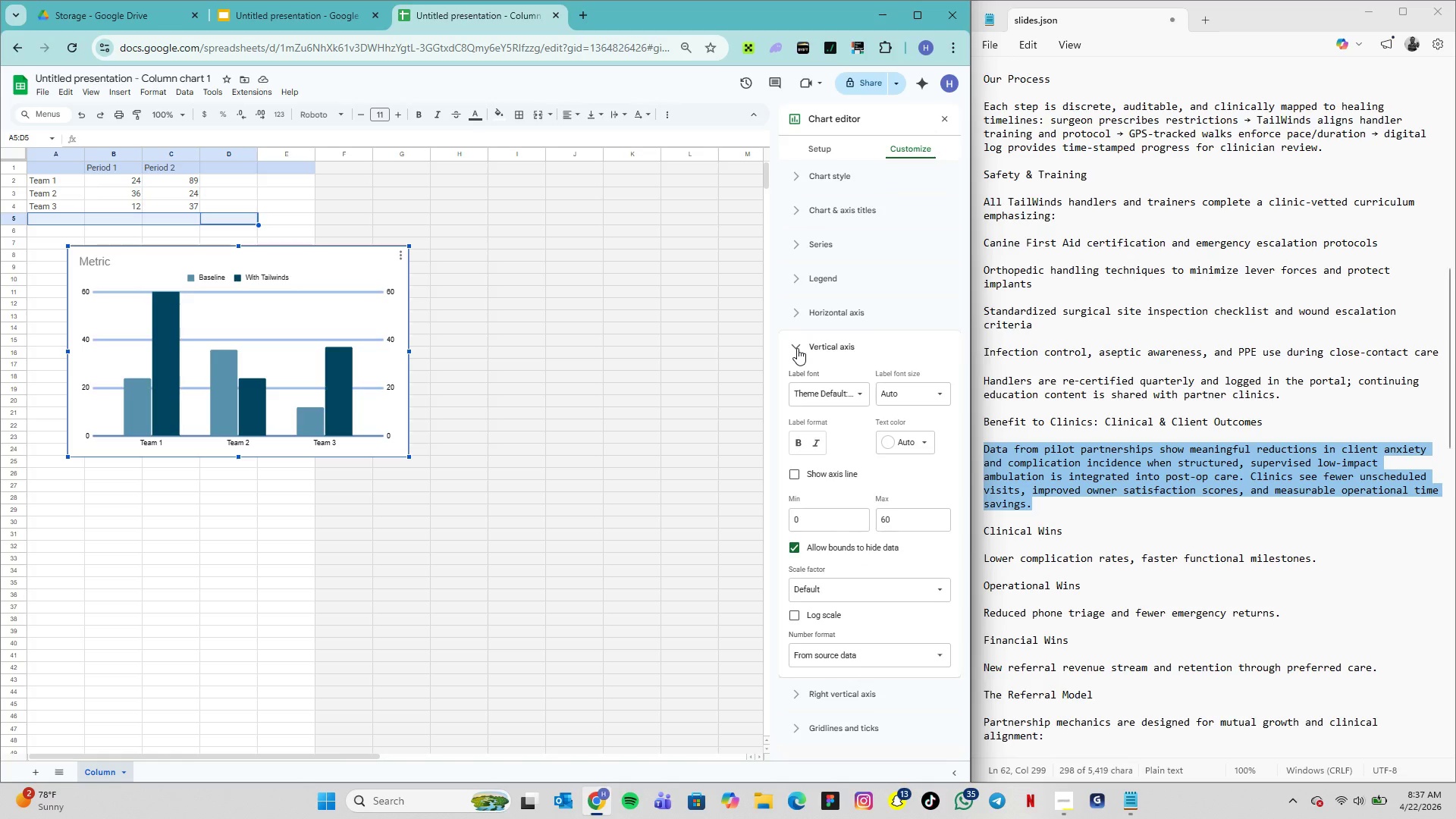 
wait(10.48)
 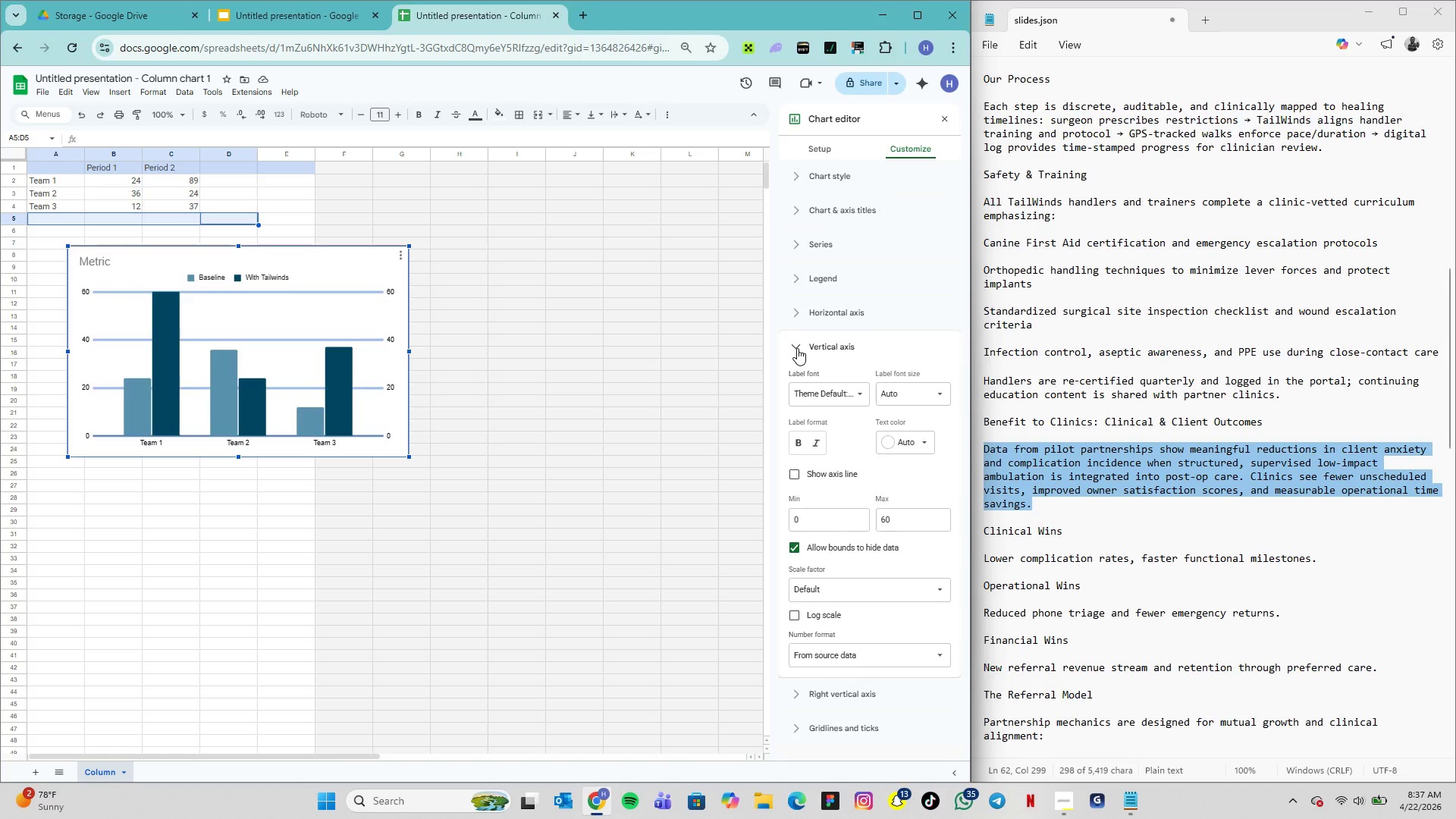 
mouse_move([843, 389])
 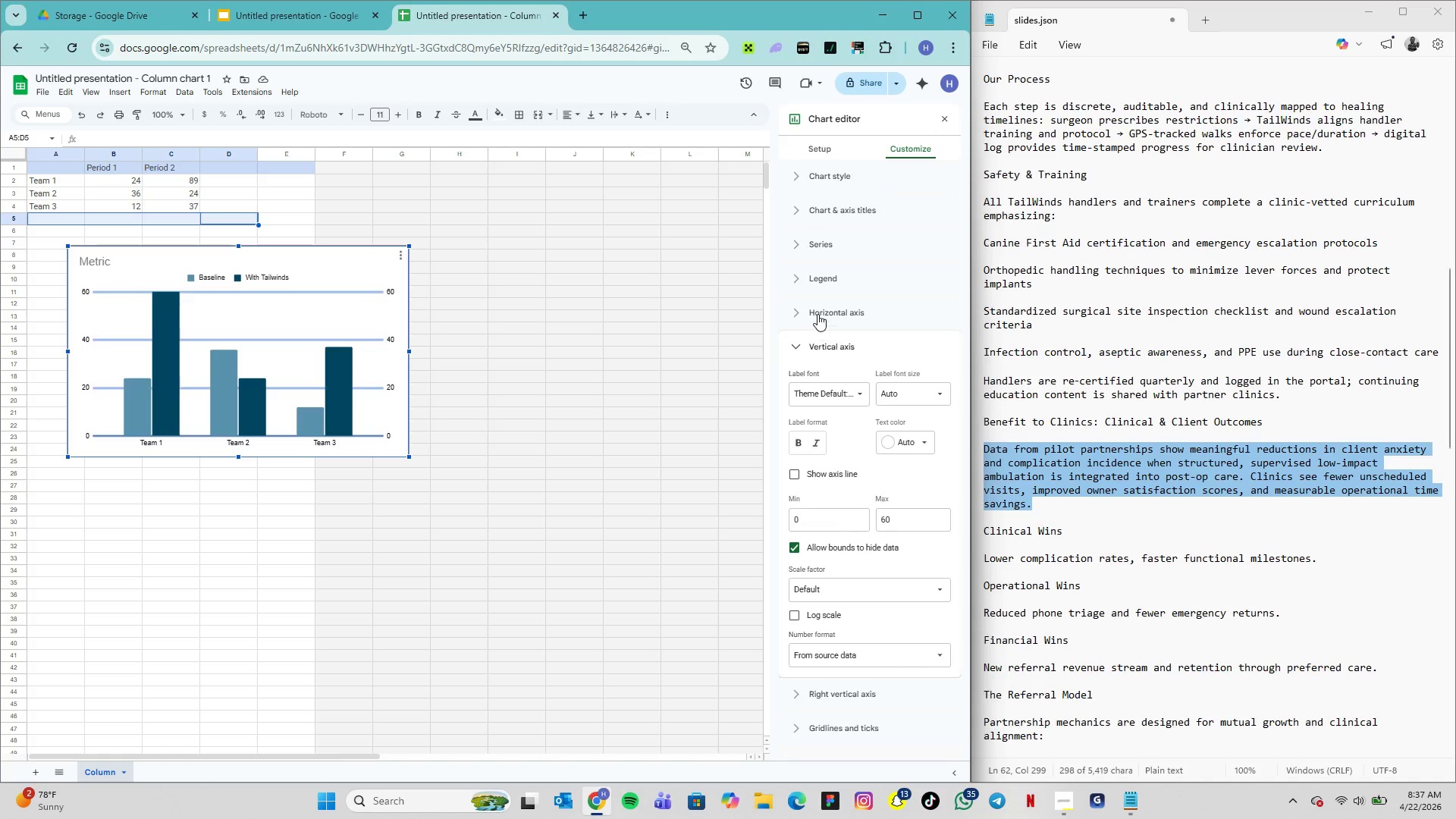 
left_click([817, 314])
 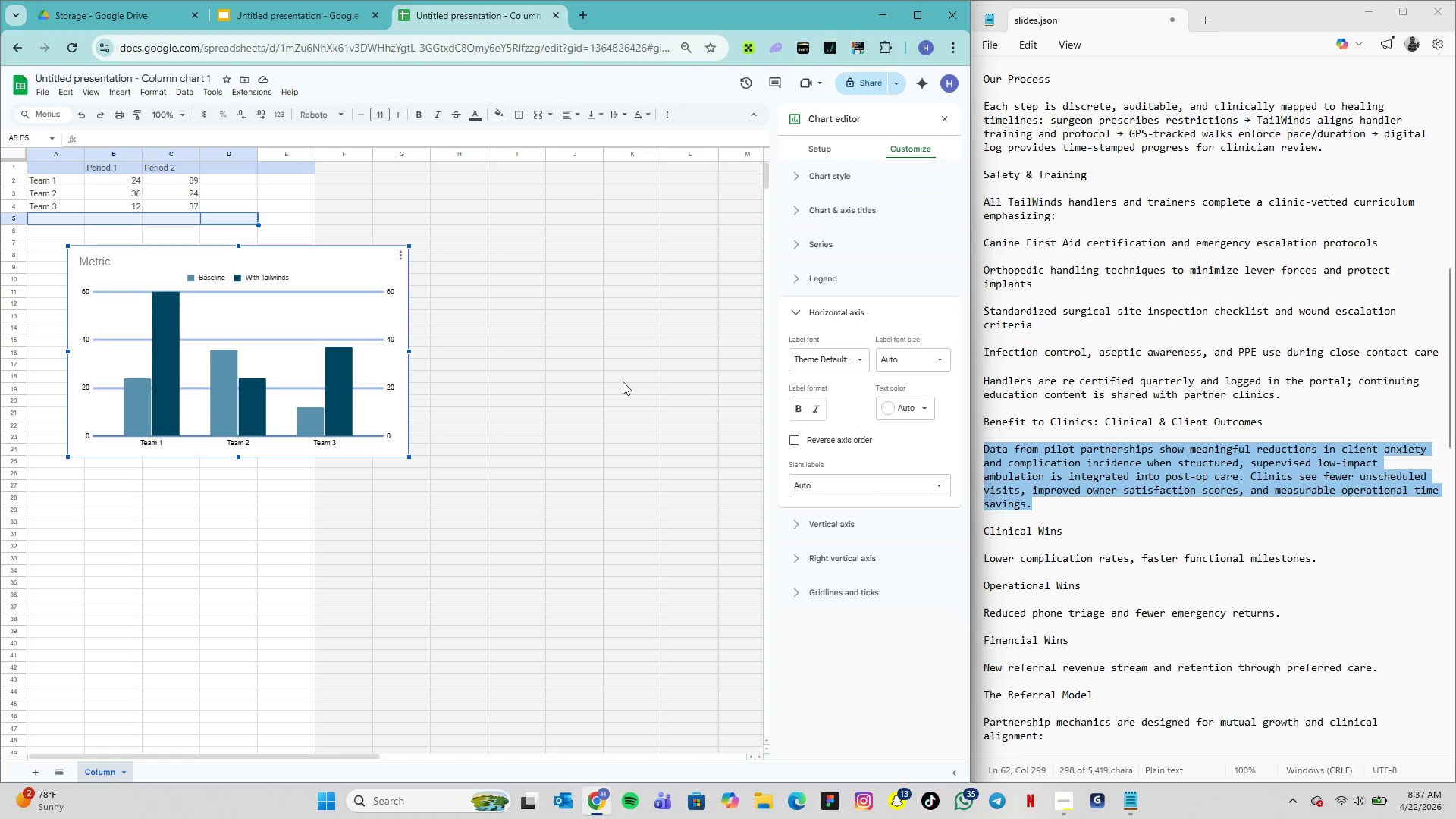 
wait(22.19)
 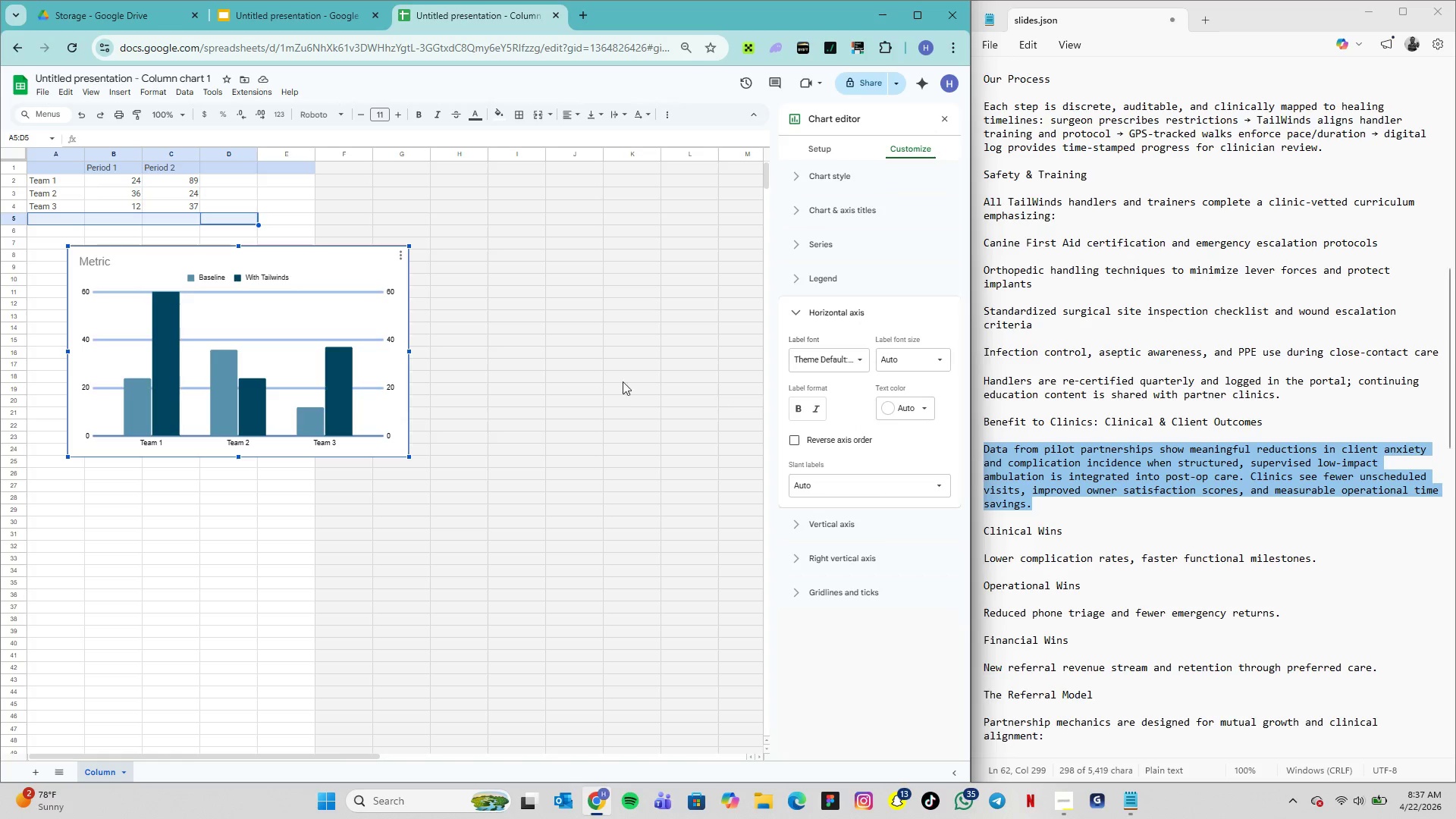 
left_click([810, 281])
 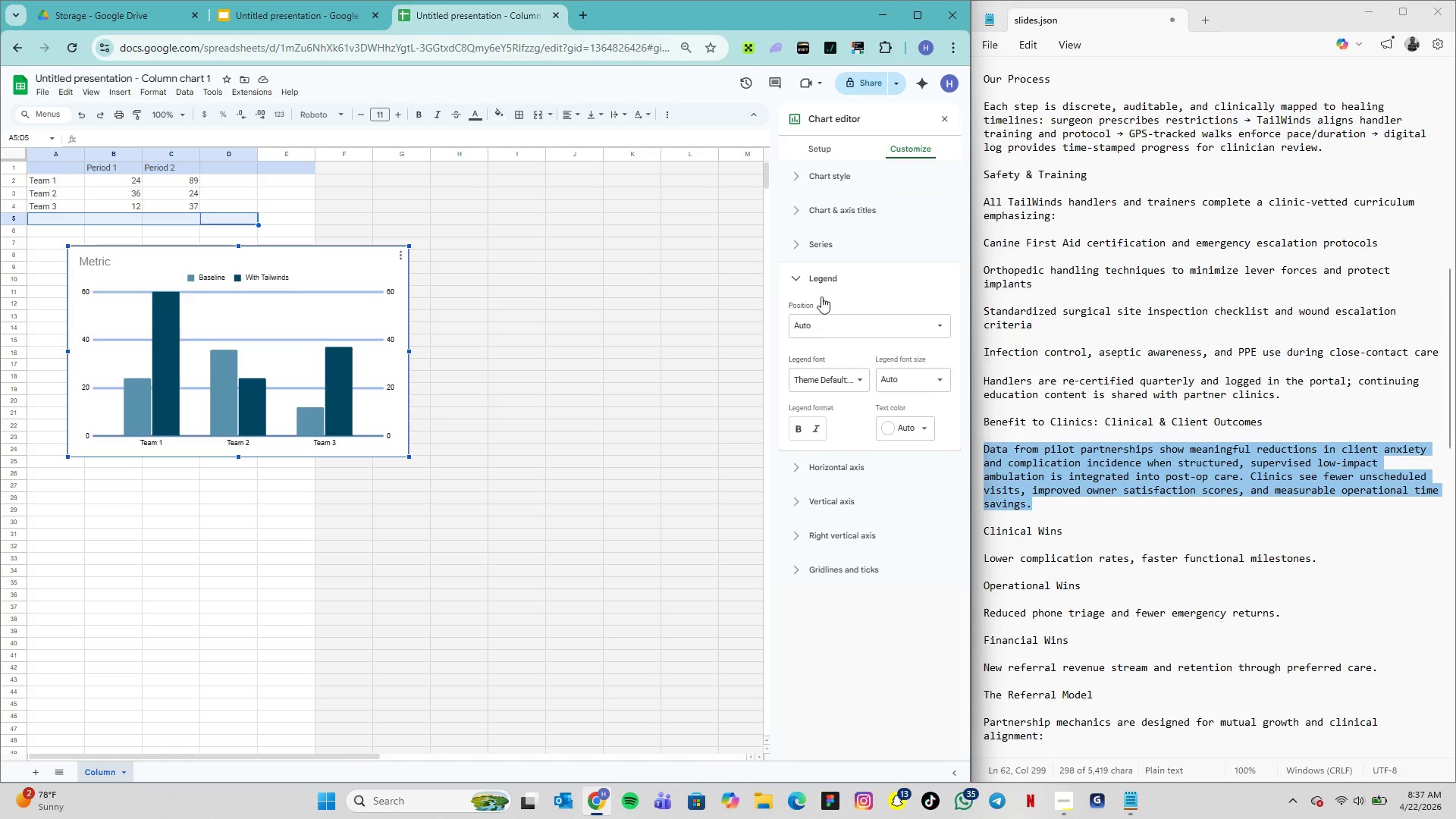 
left_click([841, 333])
 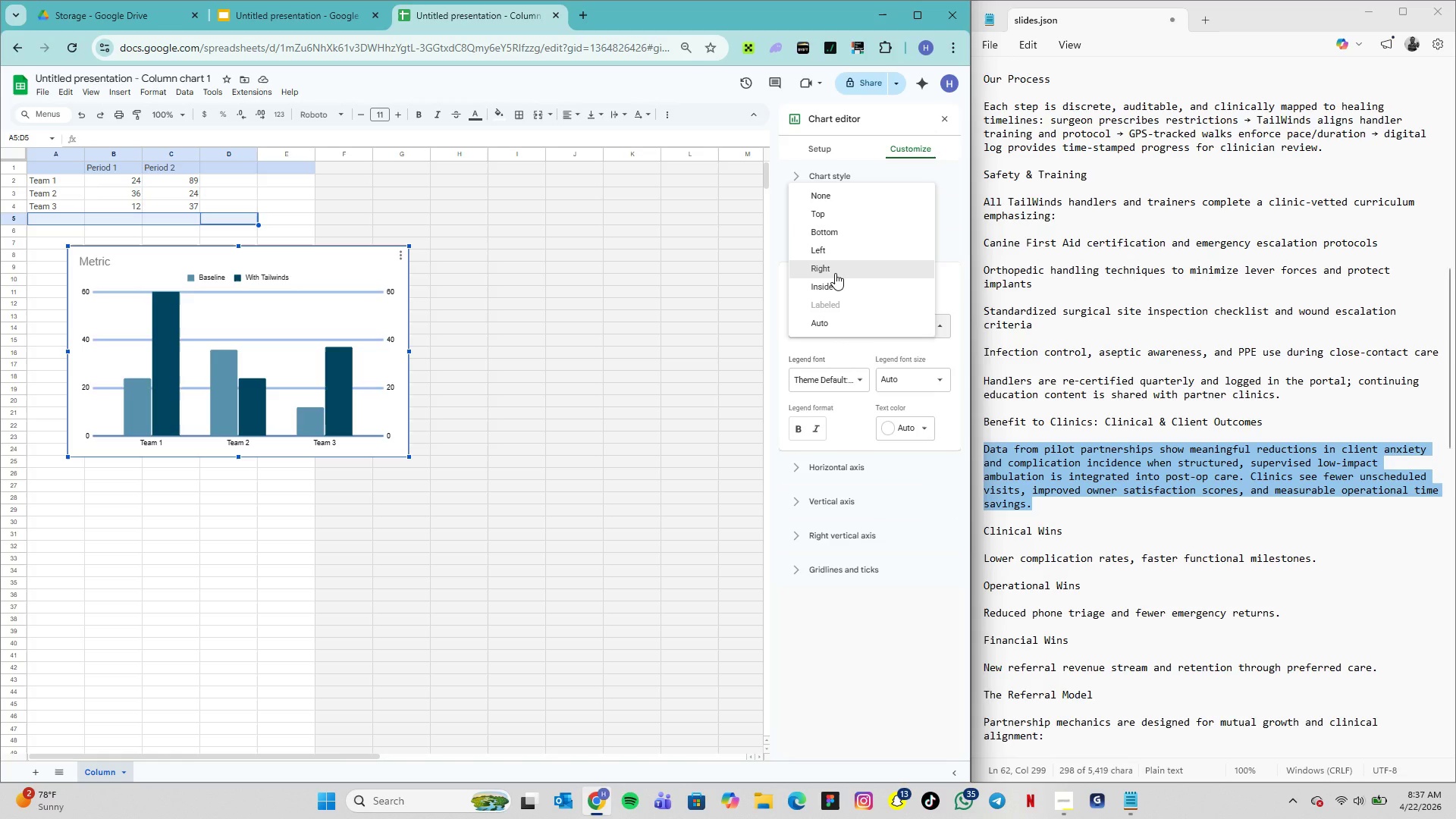 
left_click([835, 273])
 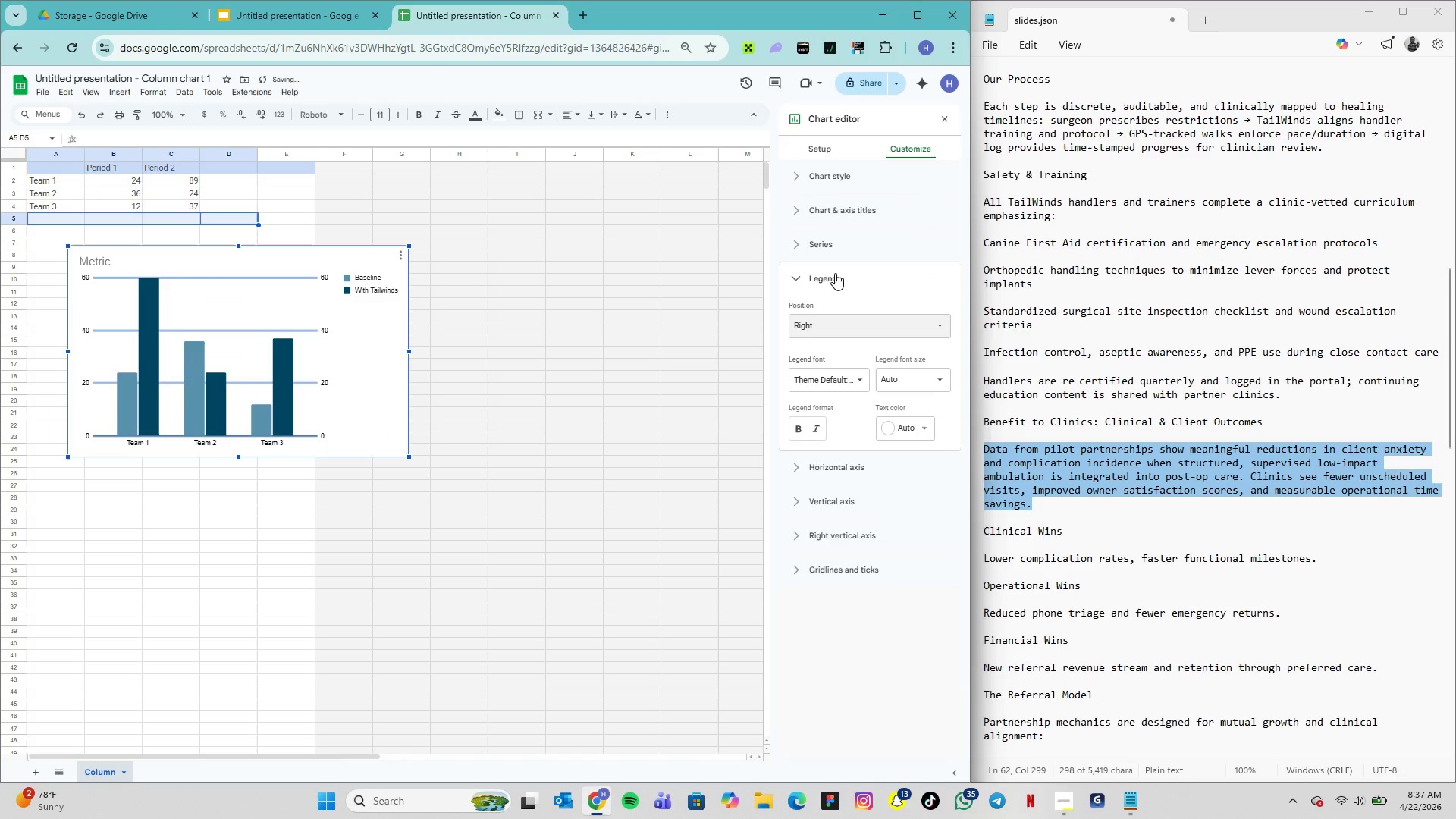 
left_click([841, 323])
 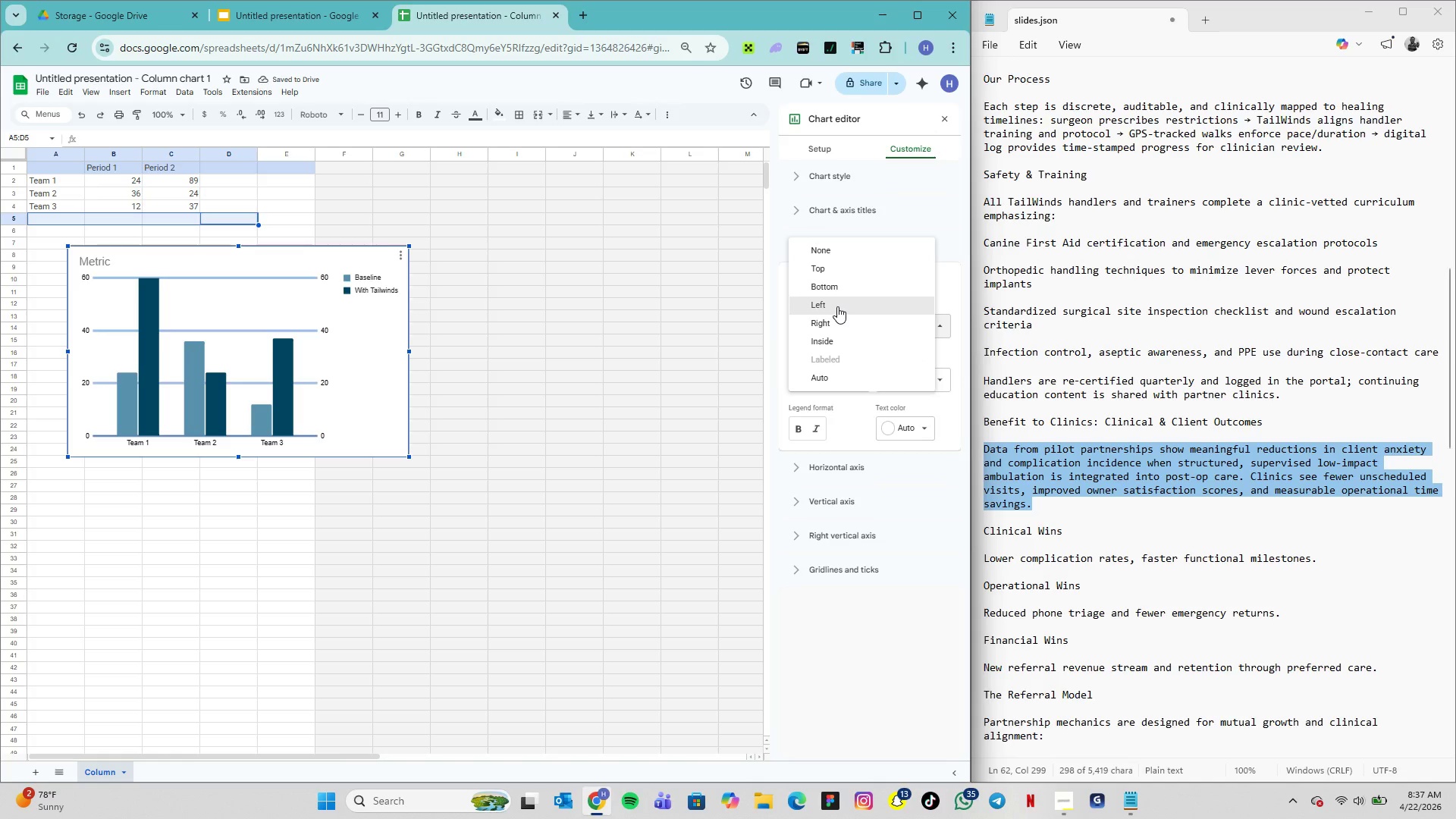 
left_click([837, 306])
 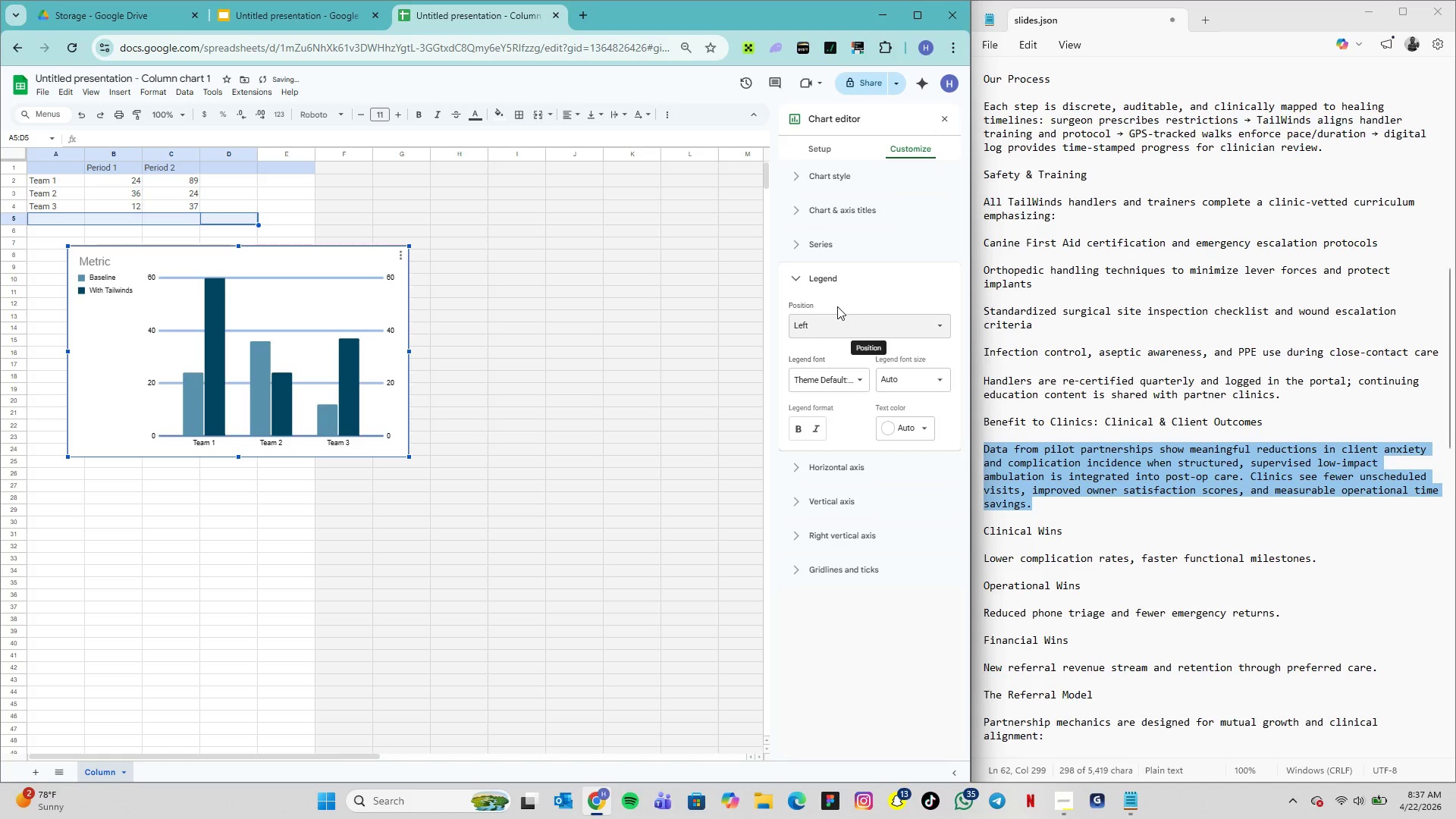 
left_click([843, 324])
 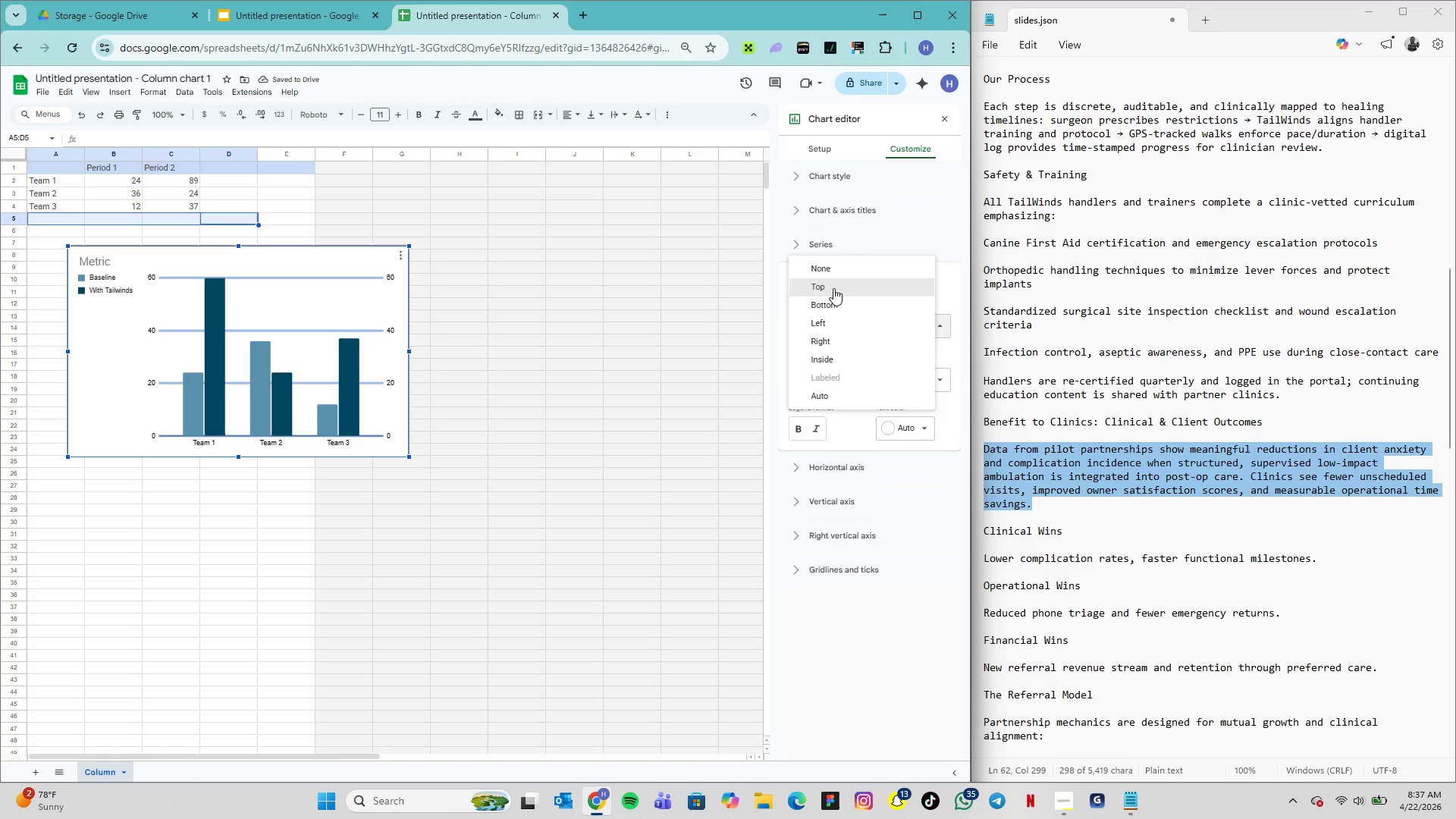 
left_click([833, 288])
 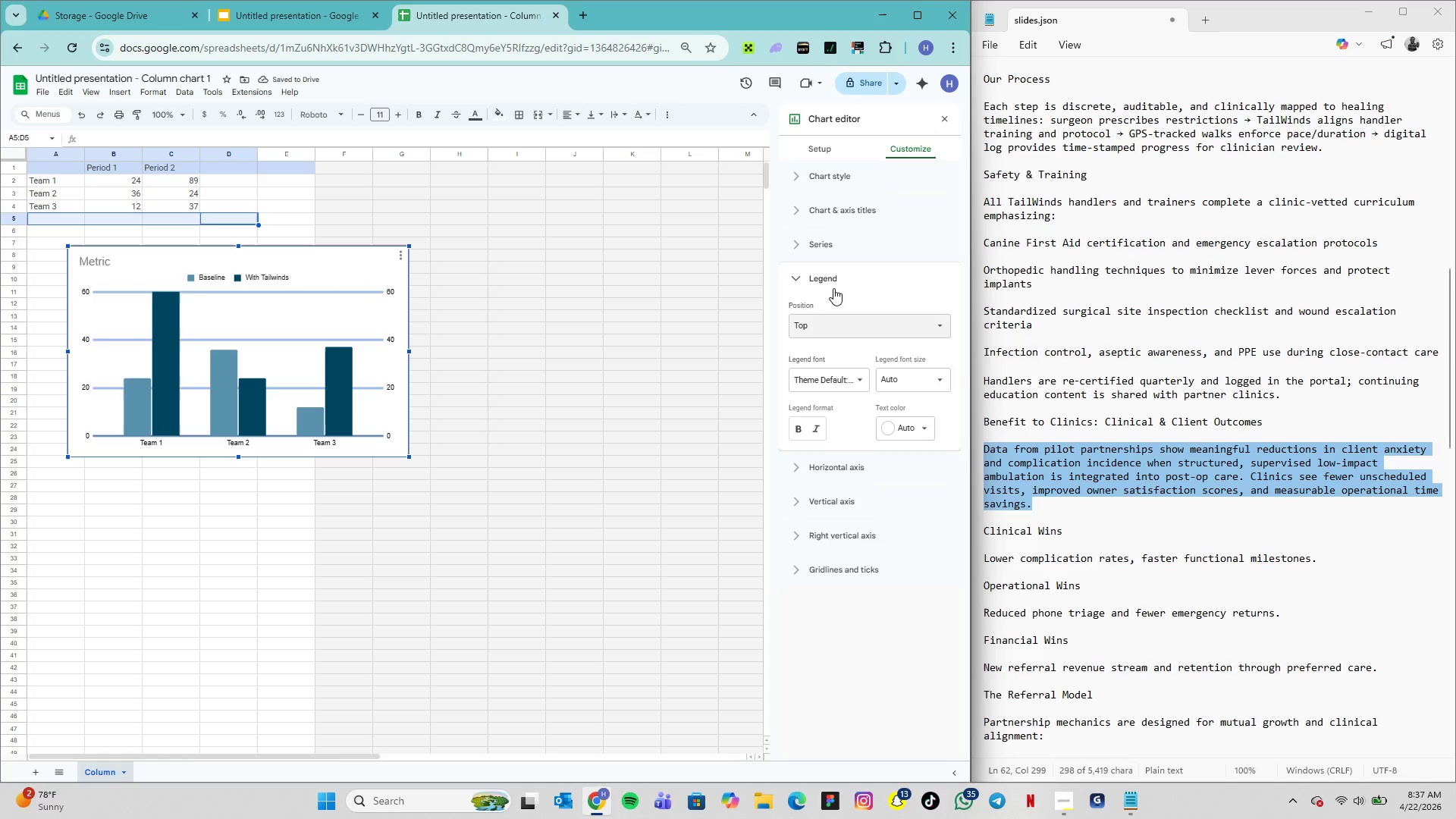 
wait(8.88)
 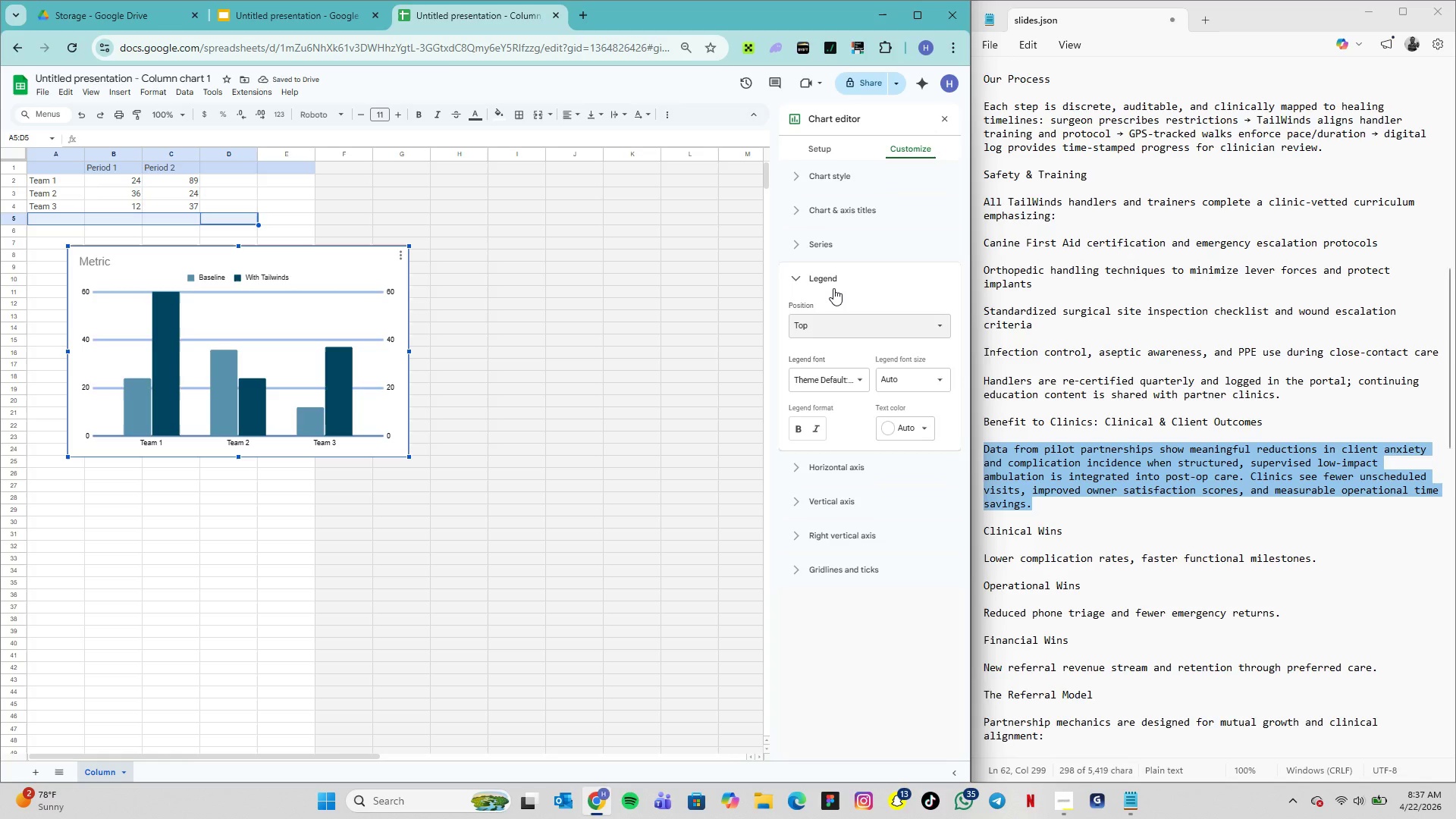 
left_click([833, 258])
 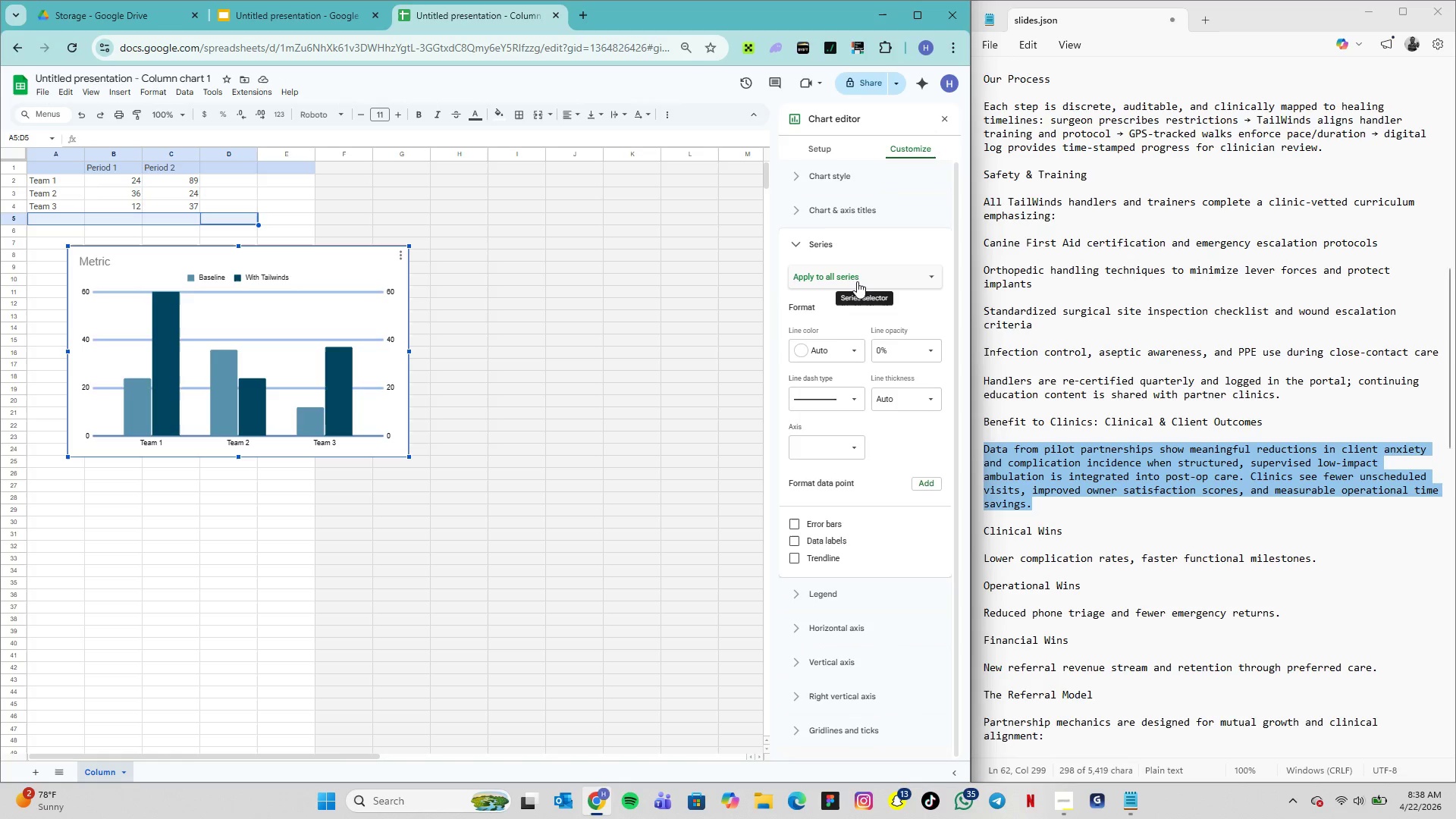 
left_click([858, 282])
 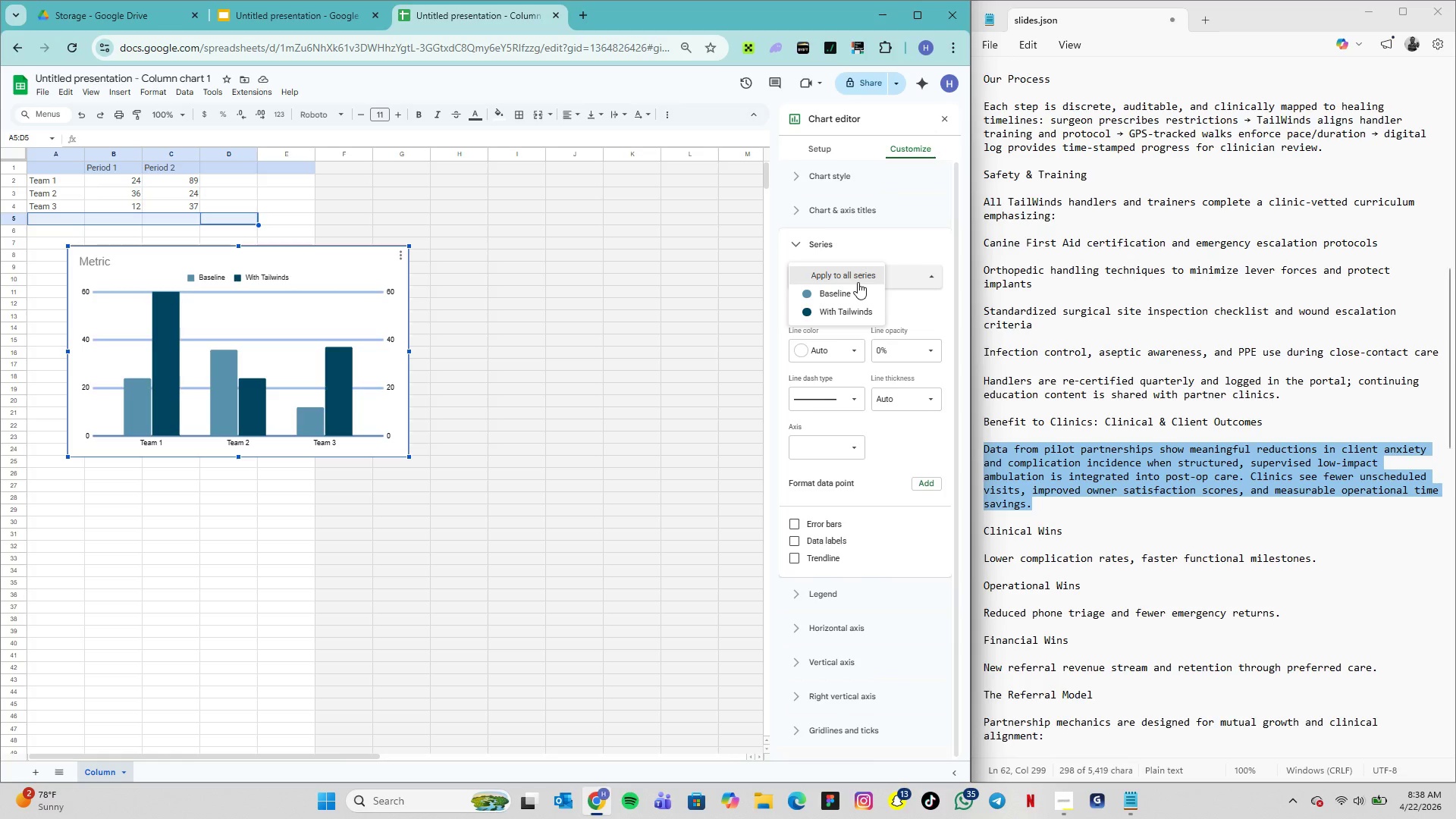 
left_click([858, 282])
 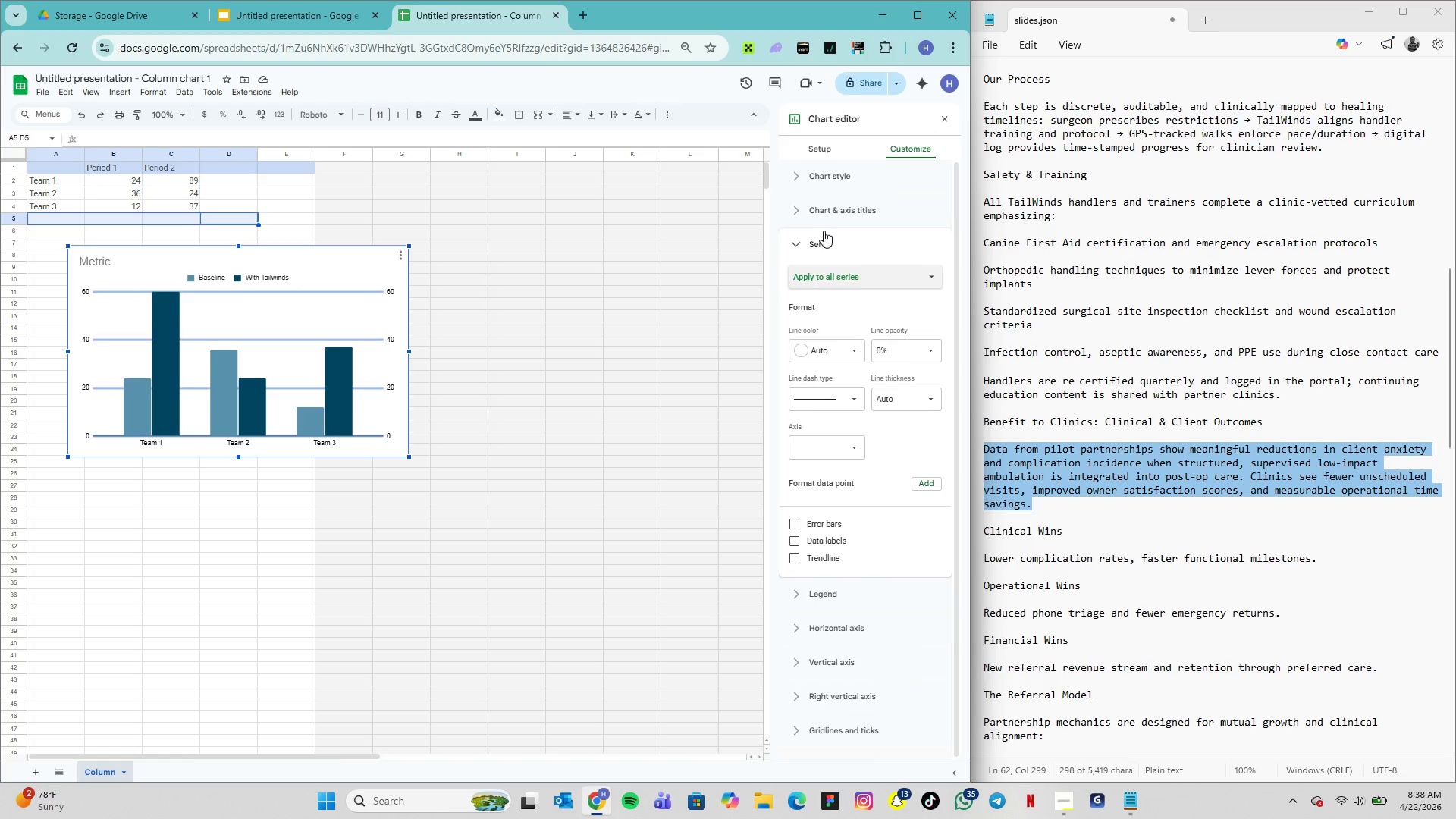 
left_click([821, 218])
 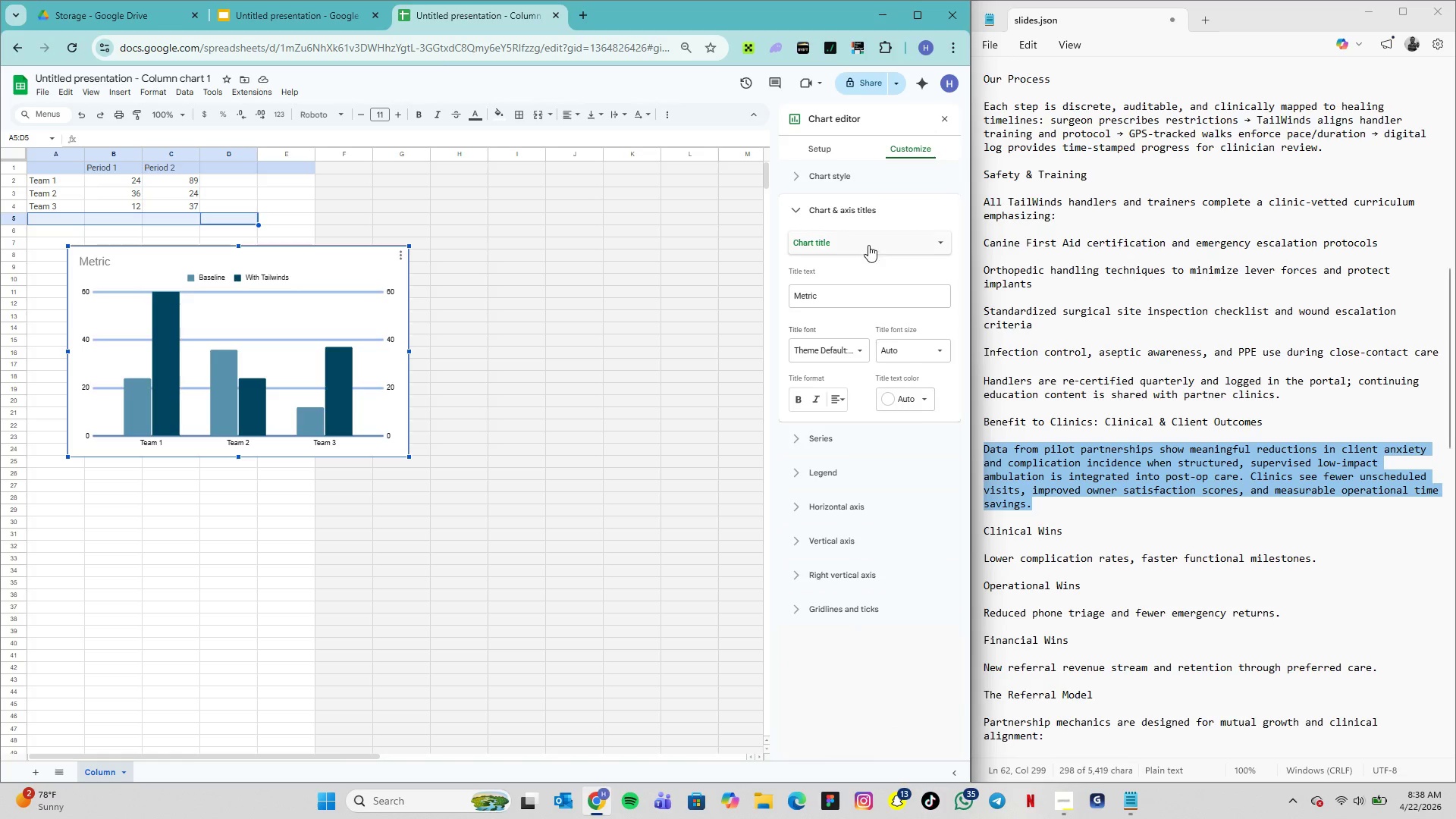 
left_click([843, 183])
 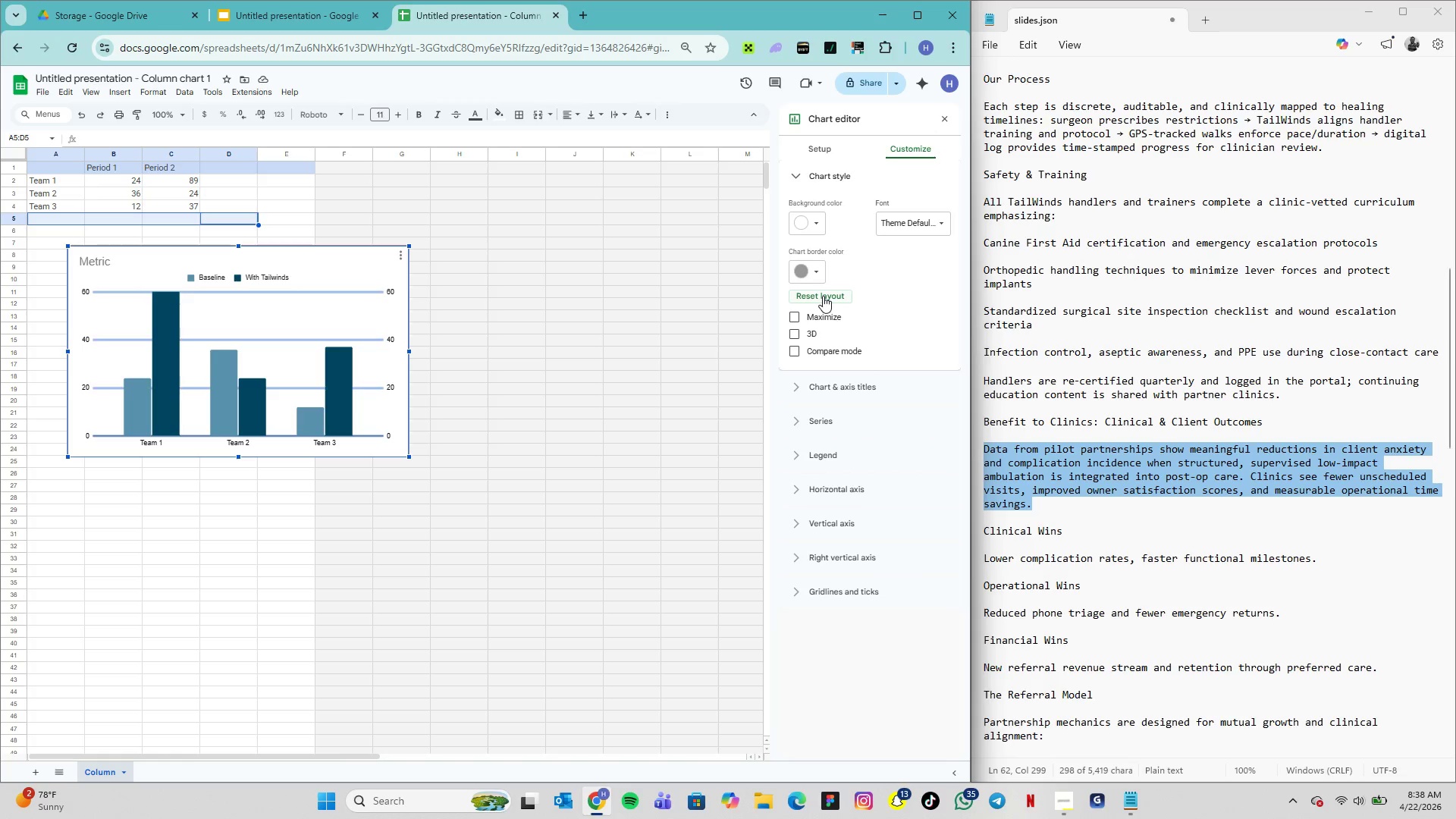 
left_click([823, 296])
 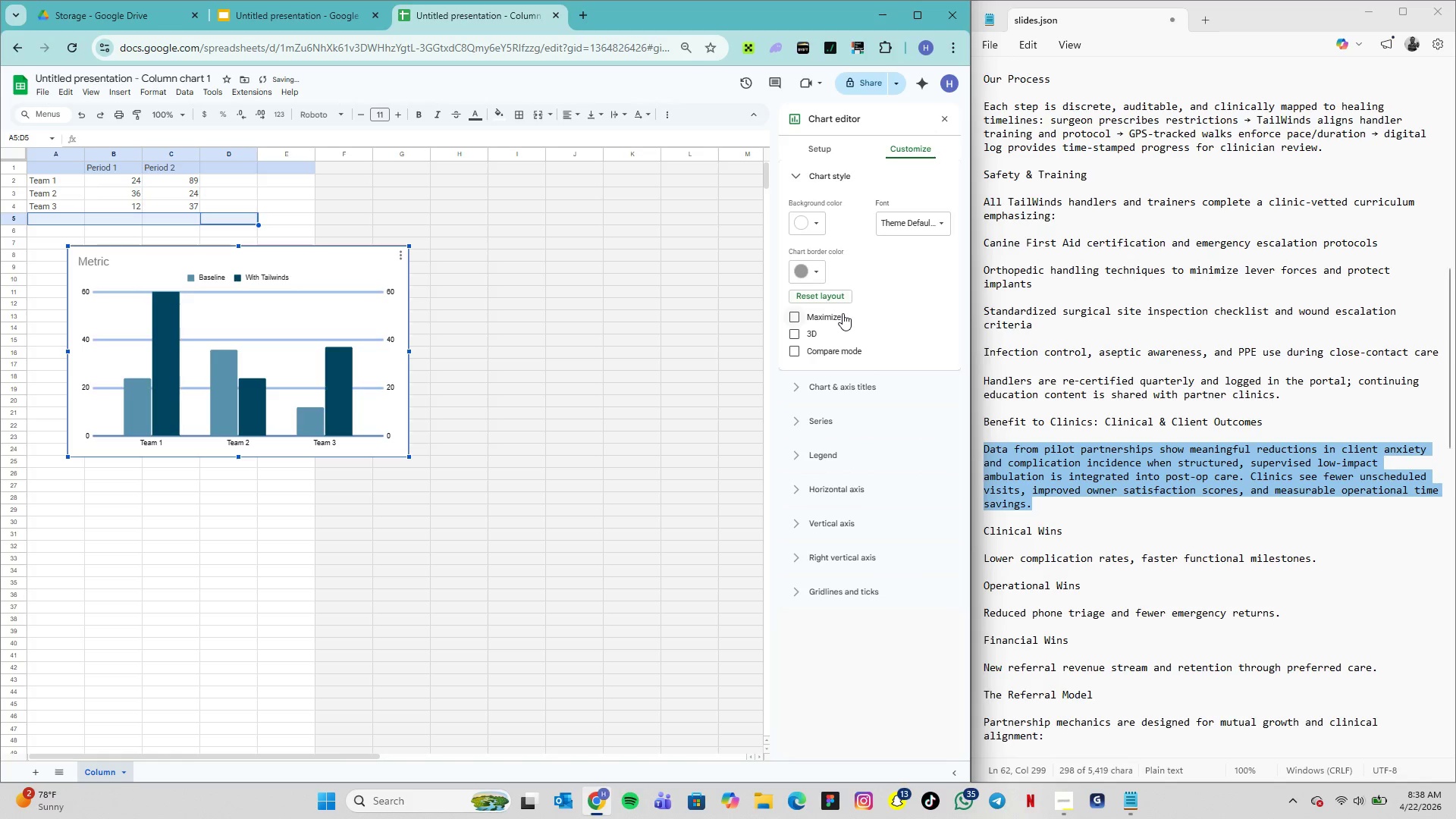 
left_click([828, 300])
 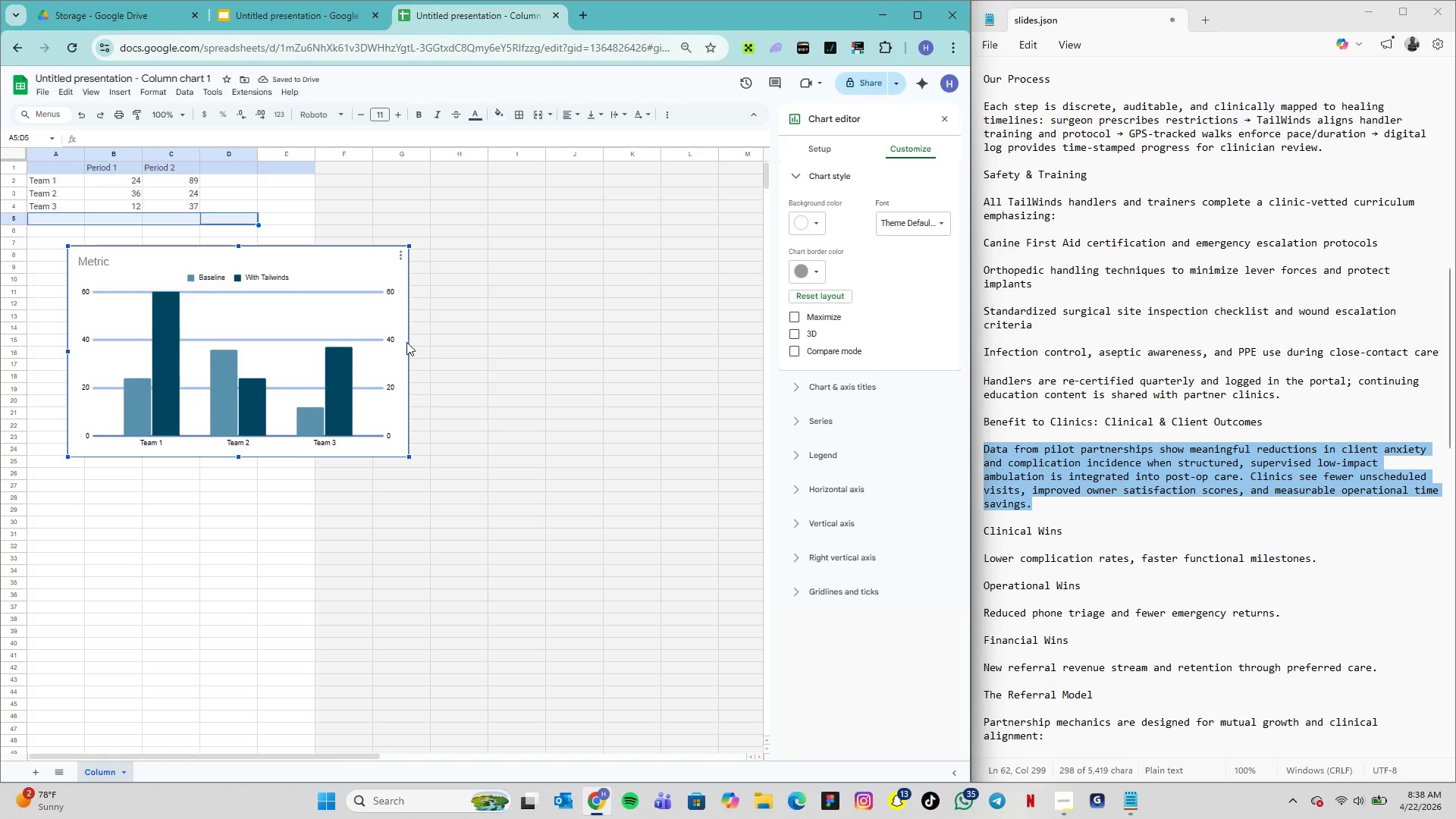 
left_click([401, 335])
 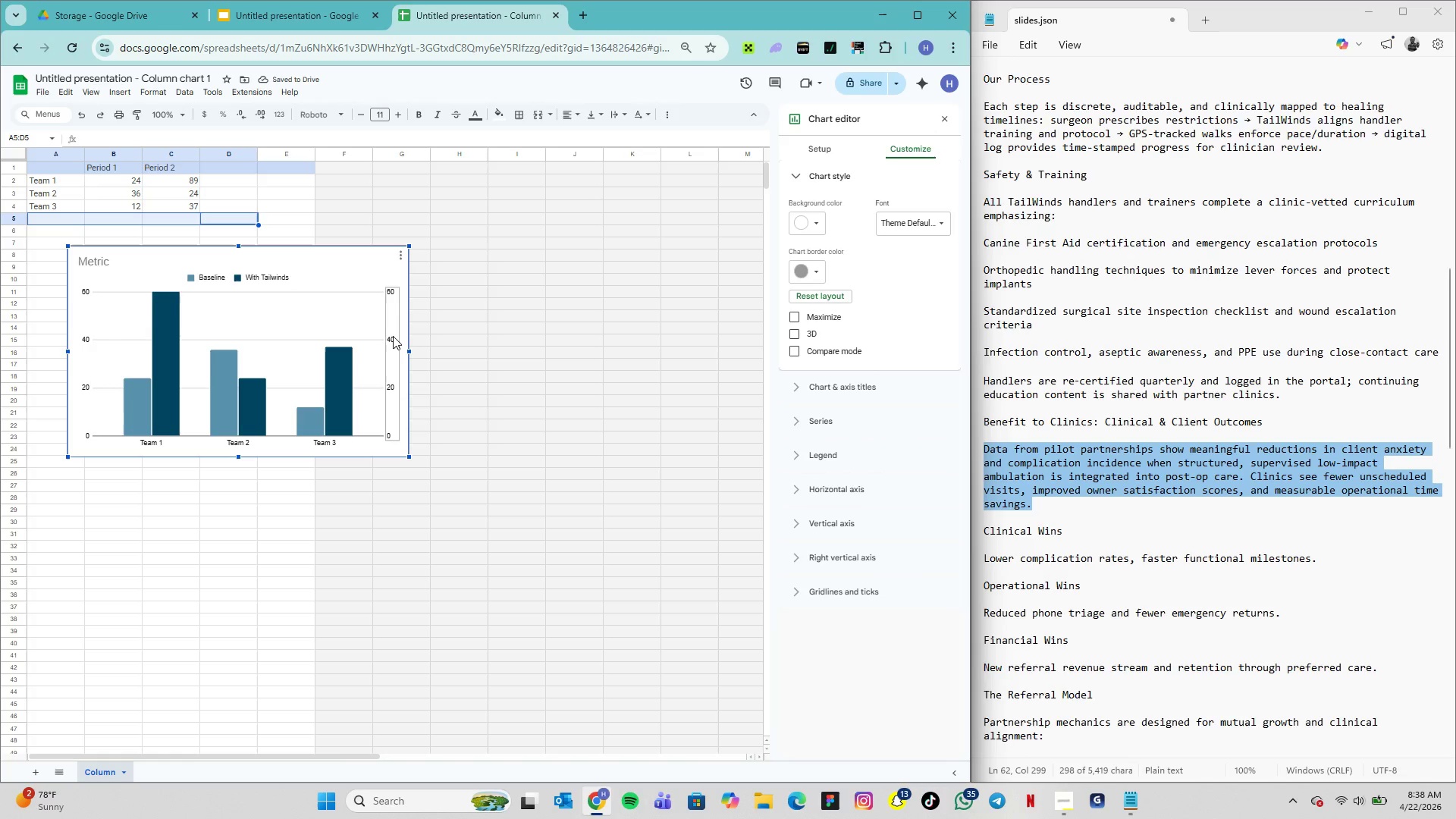 
left_click([391, 337])
 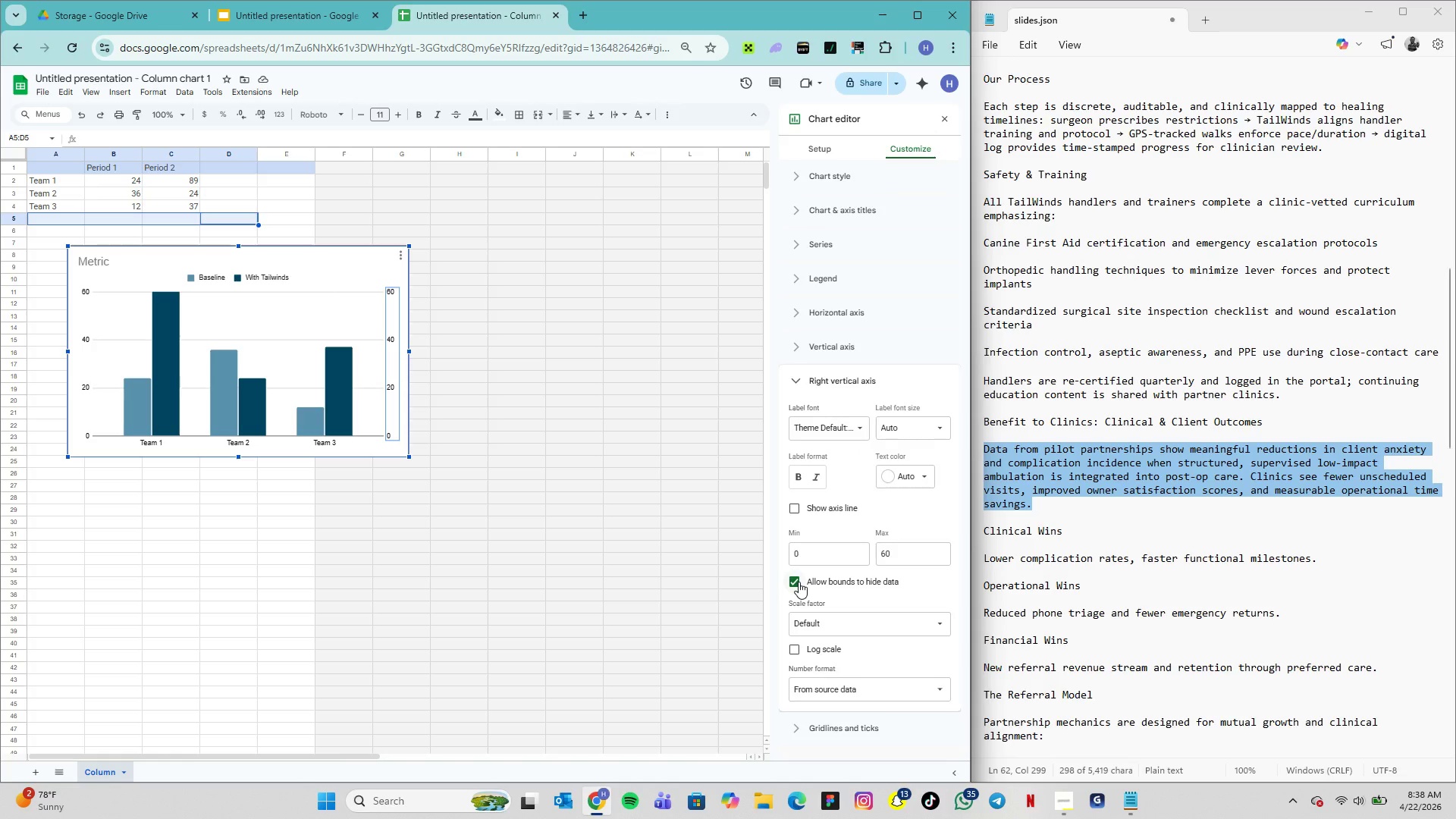 
wait(6.7)
 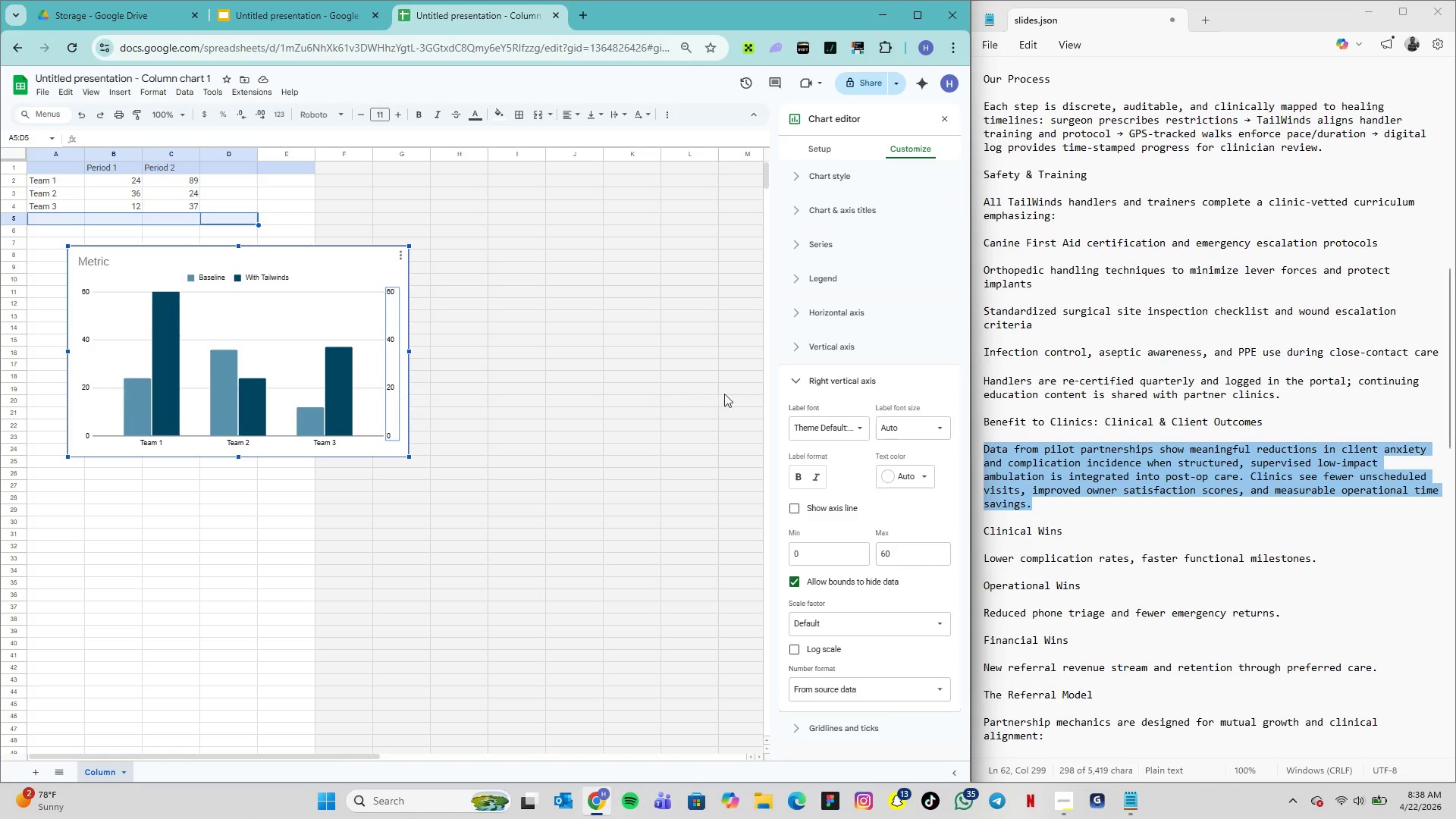 
left_click([799, 513])
 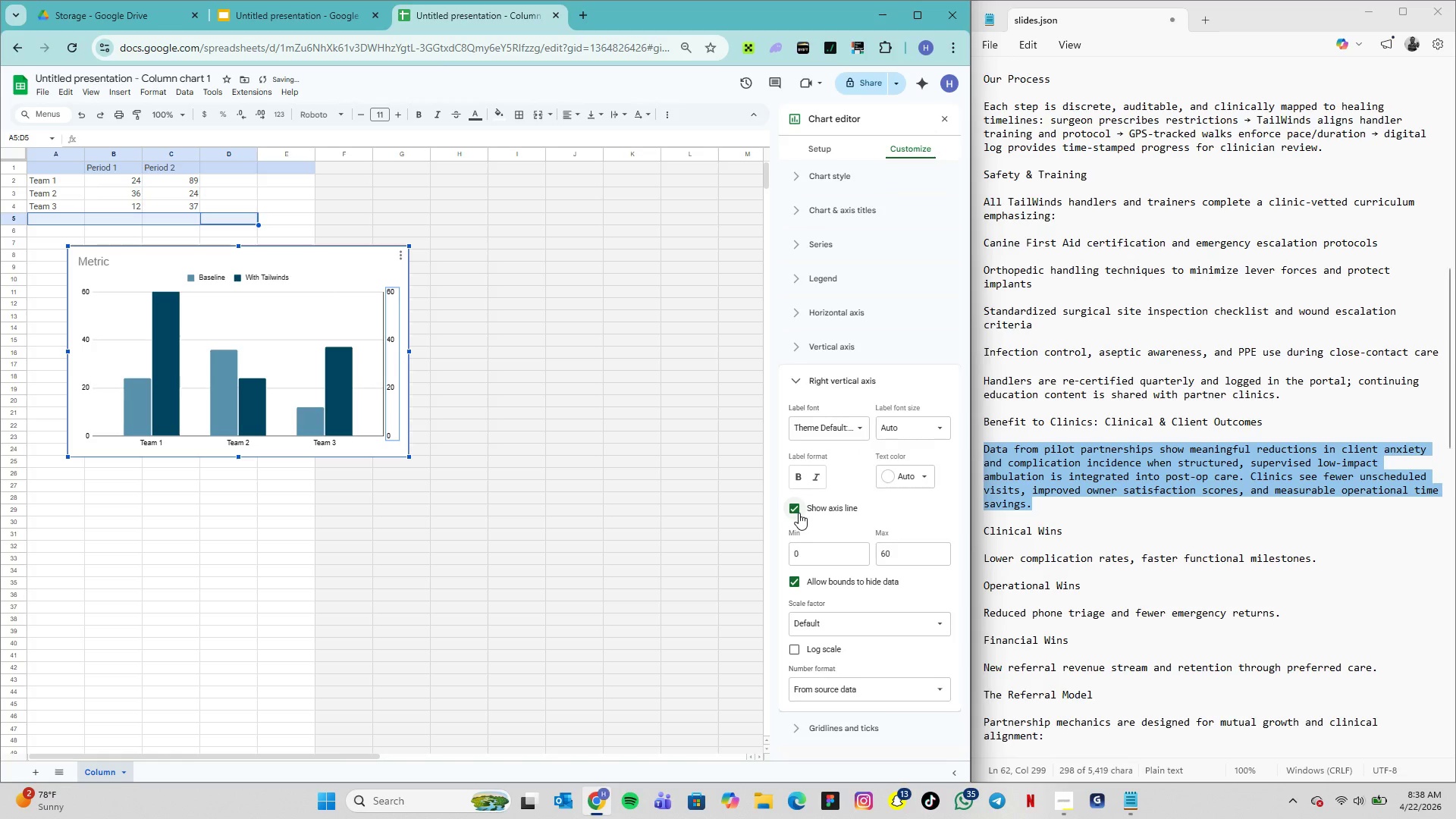 
left_click([799, 513])
 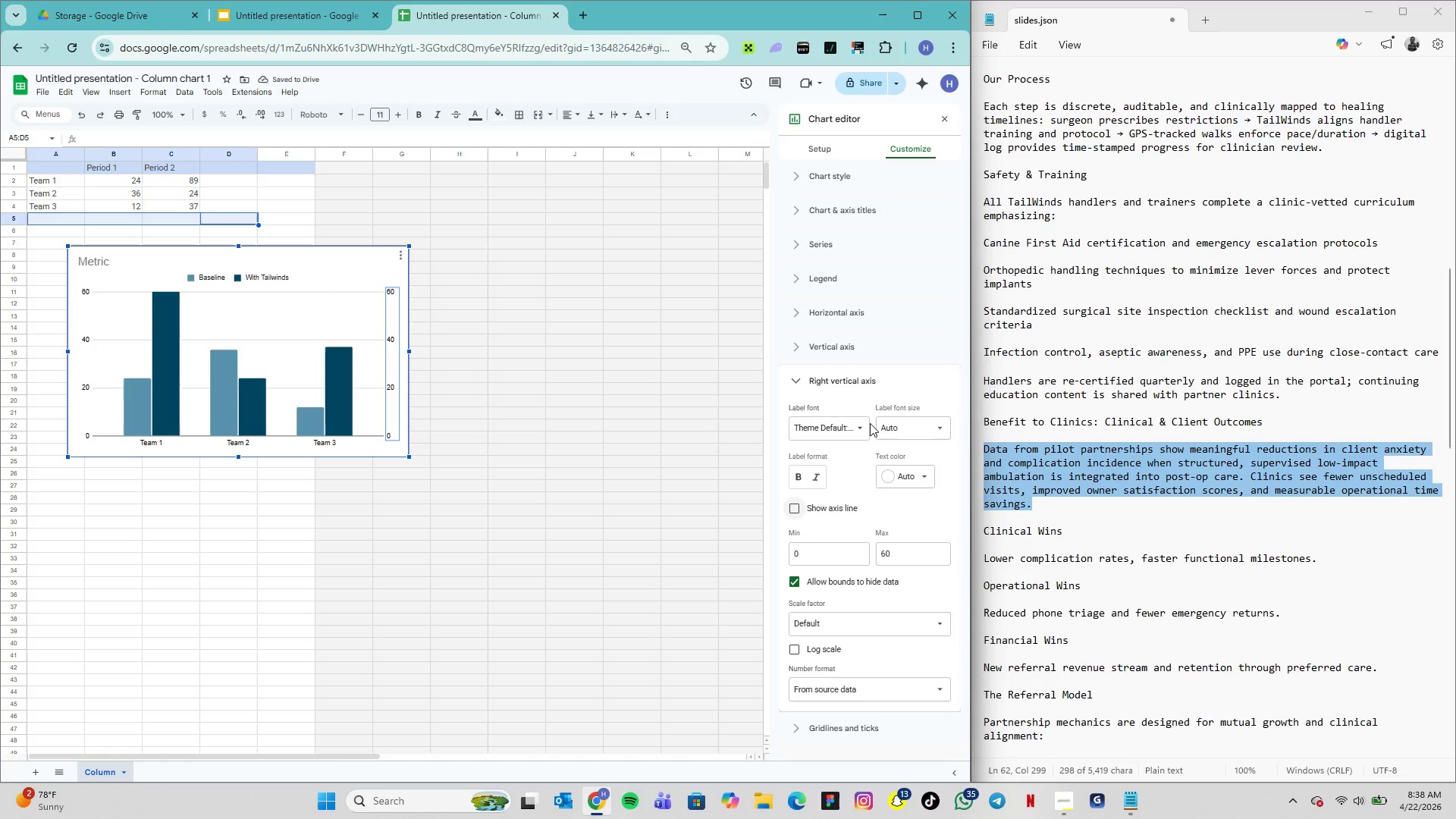 
left_click([855, 425])
 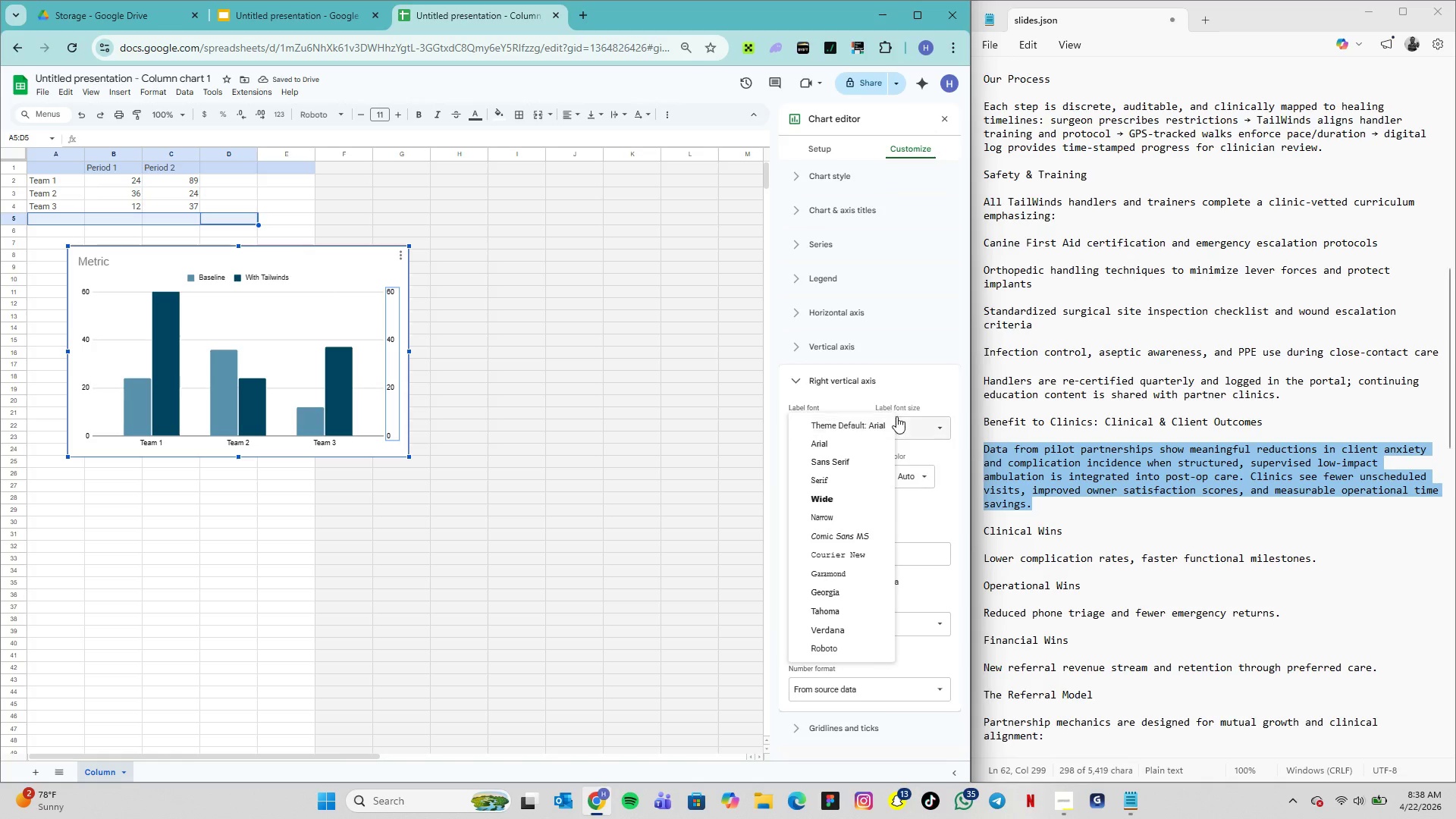 
left_click([914, 400])
 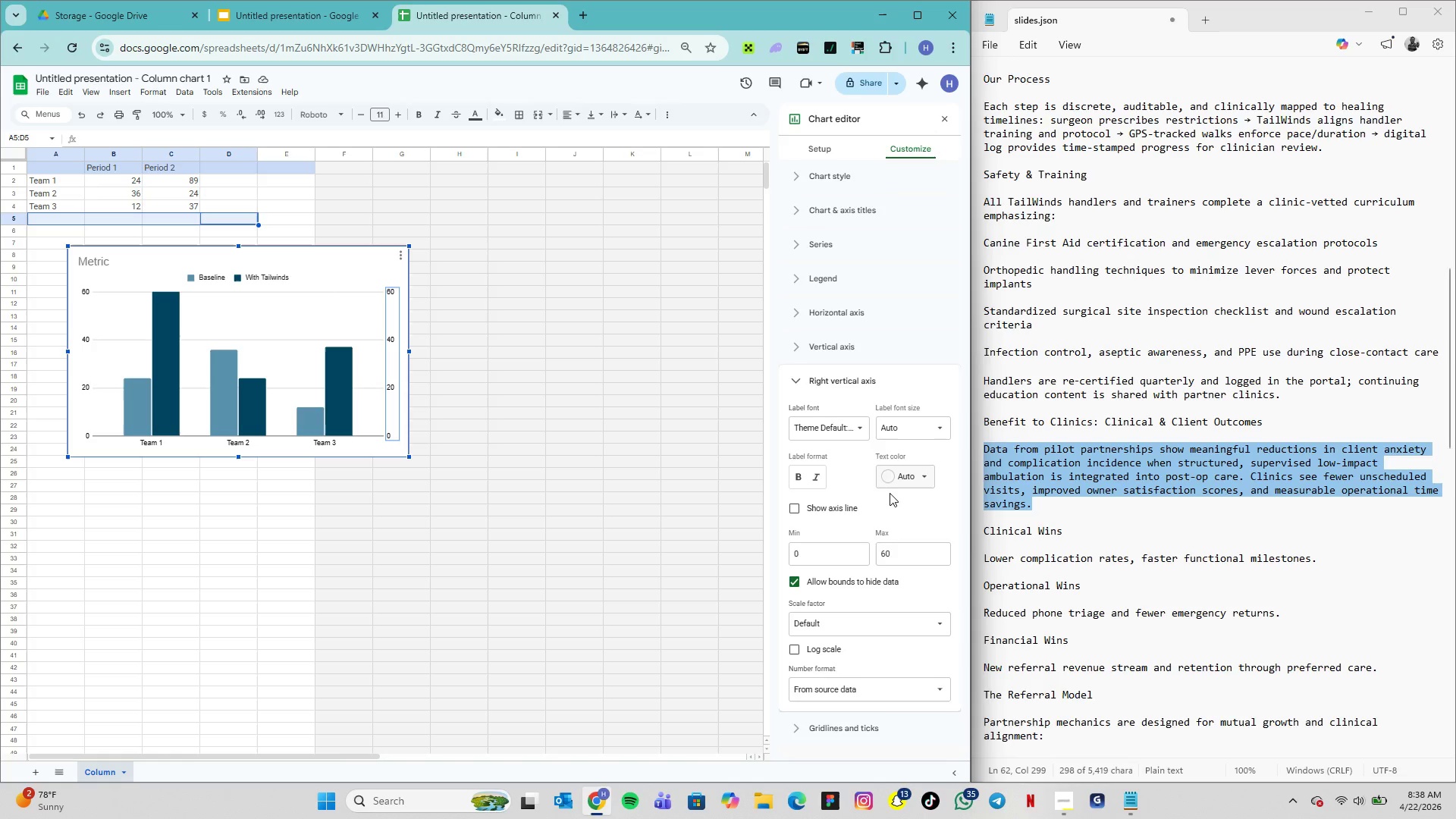 
scroll: coordinate [886, 497], scroll_direction: down, amount: 5.0
 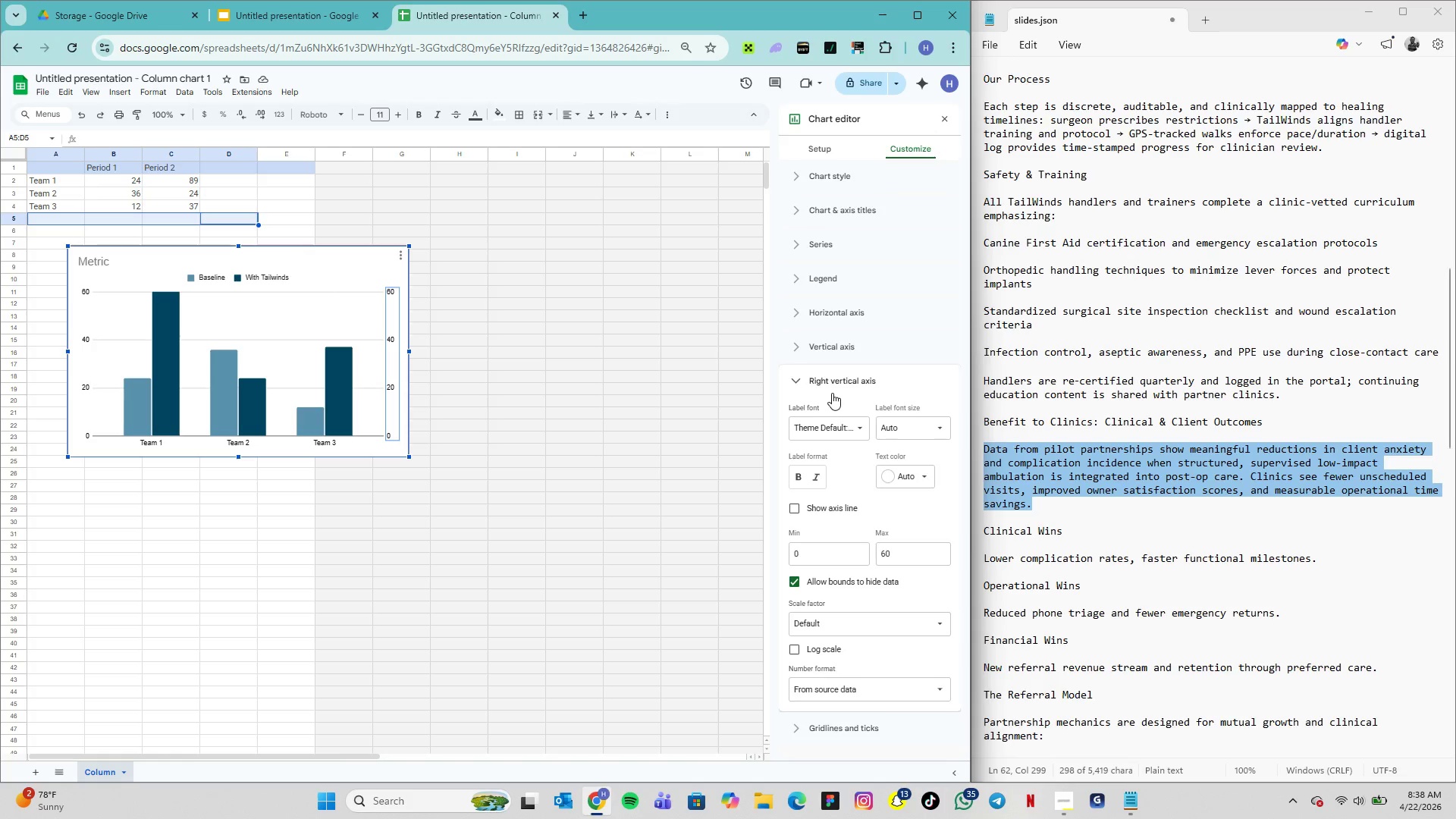 
scroll: coordinate [831, 389], scroll_direction: up, amount: 1.0
 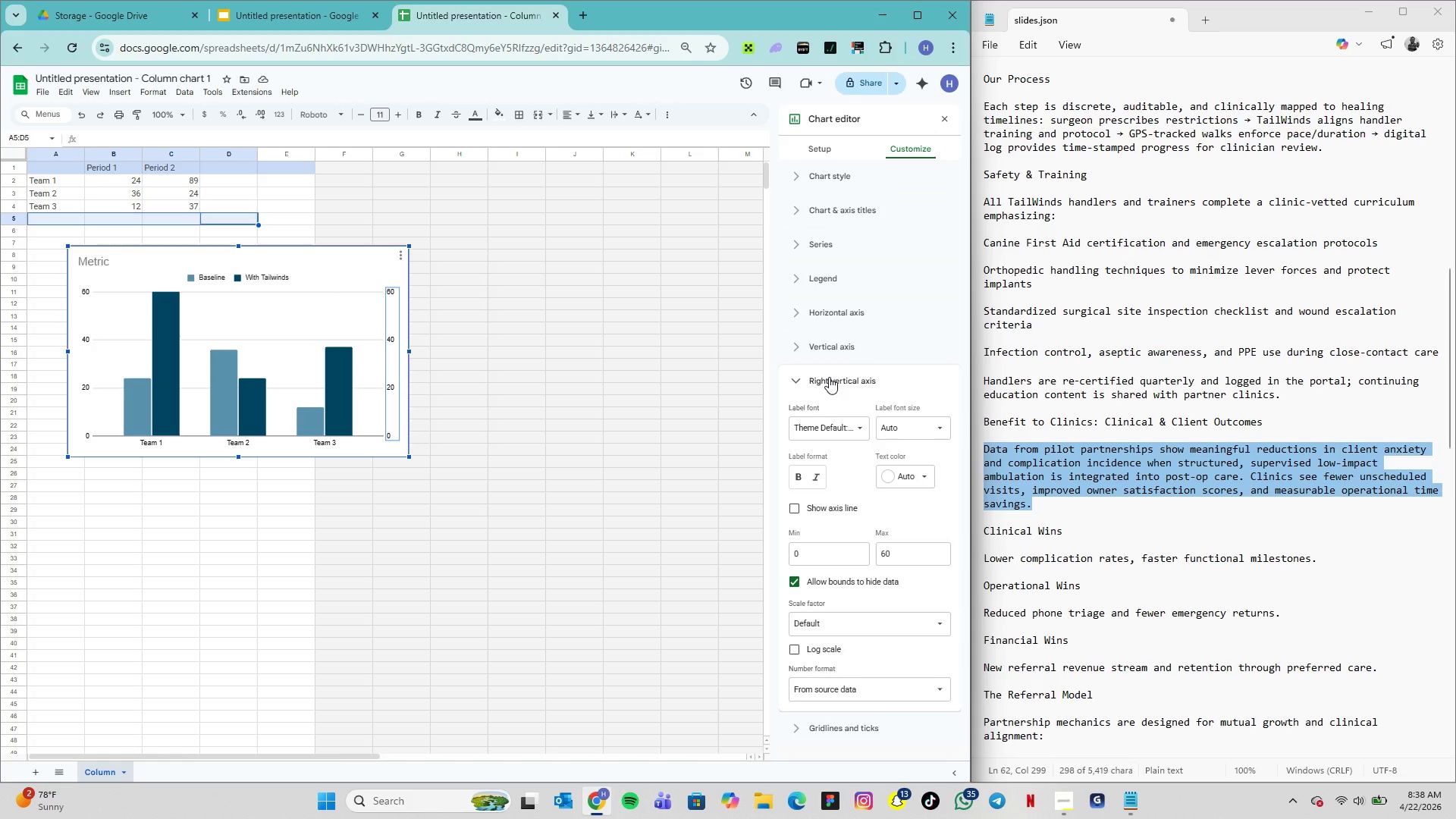 
left_click([829, 377])
 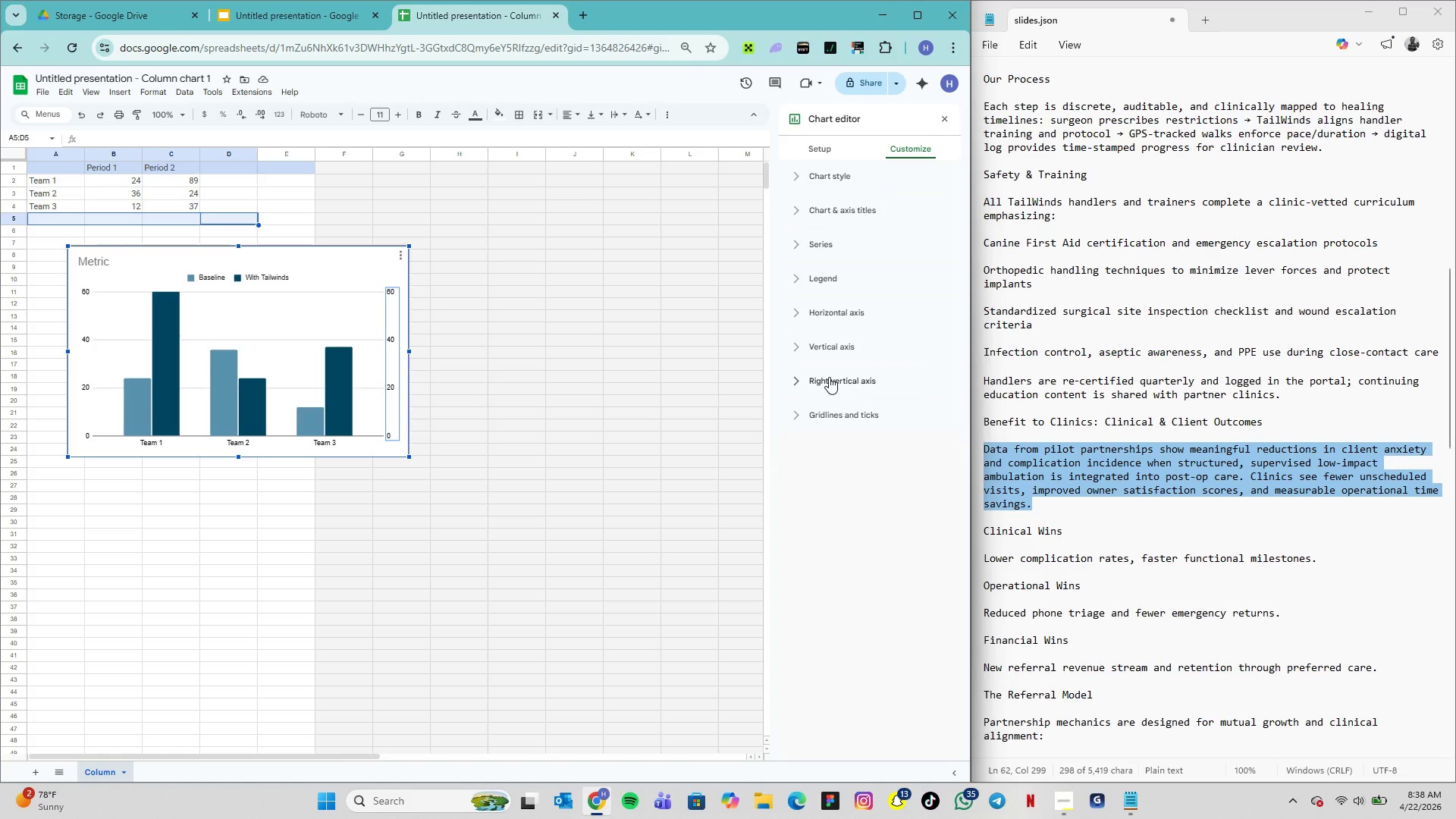 
left_click([829, 377])
 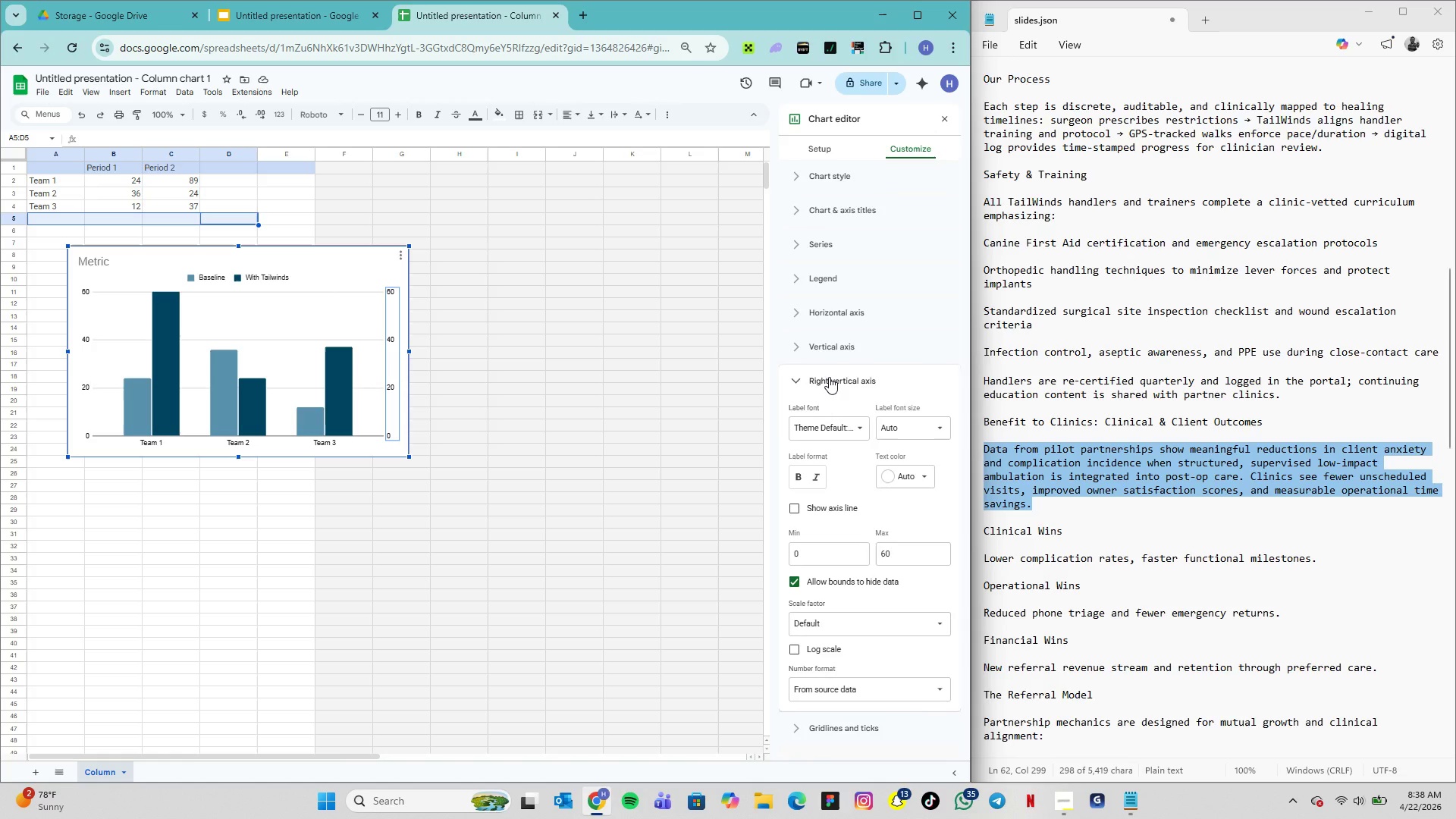 
left_click([829, 377])
 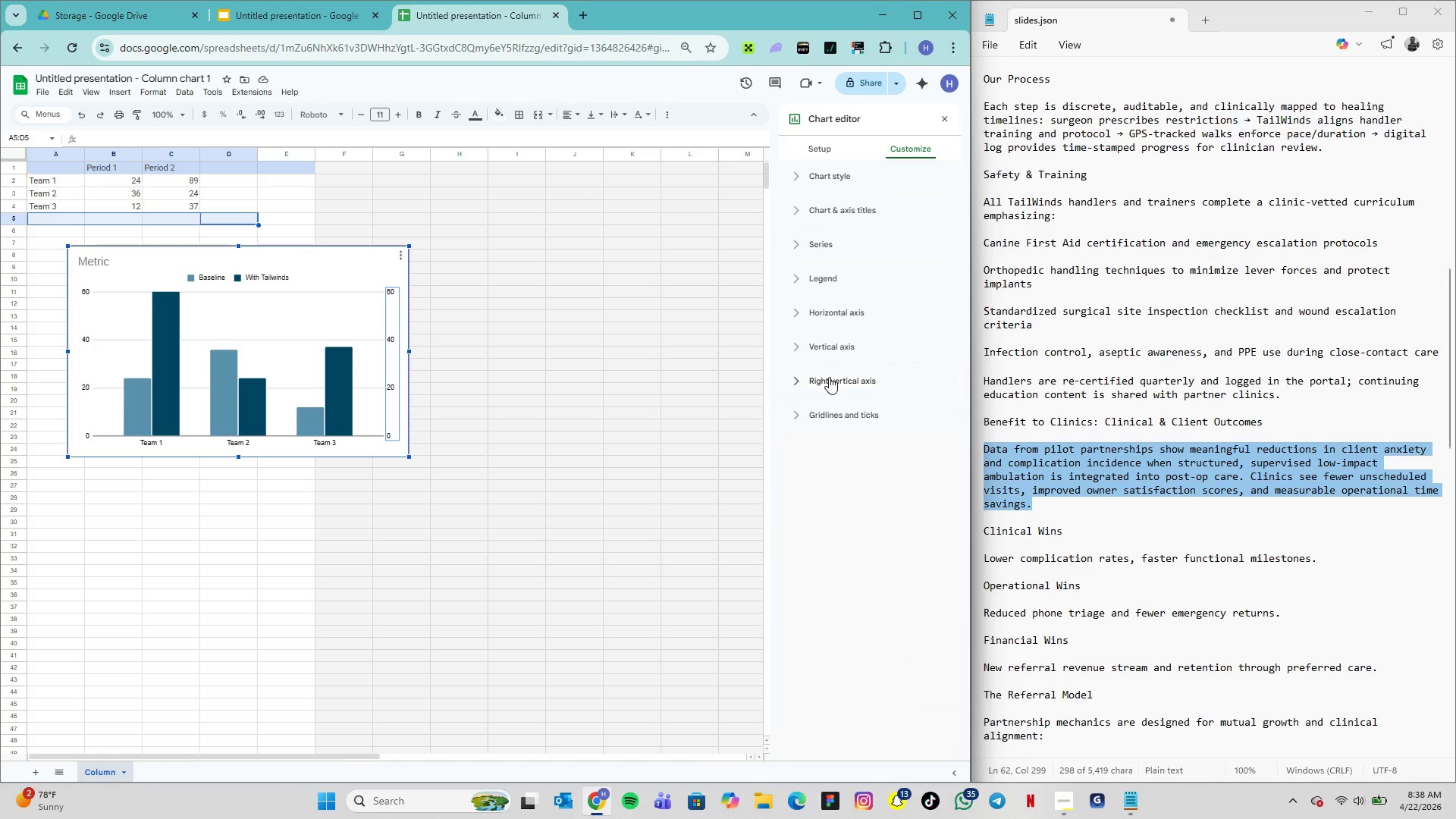 
left_click([829, 377])
 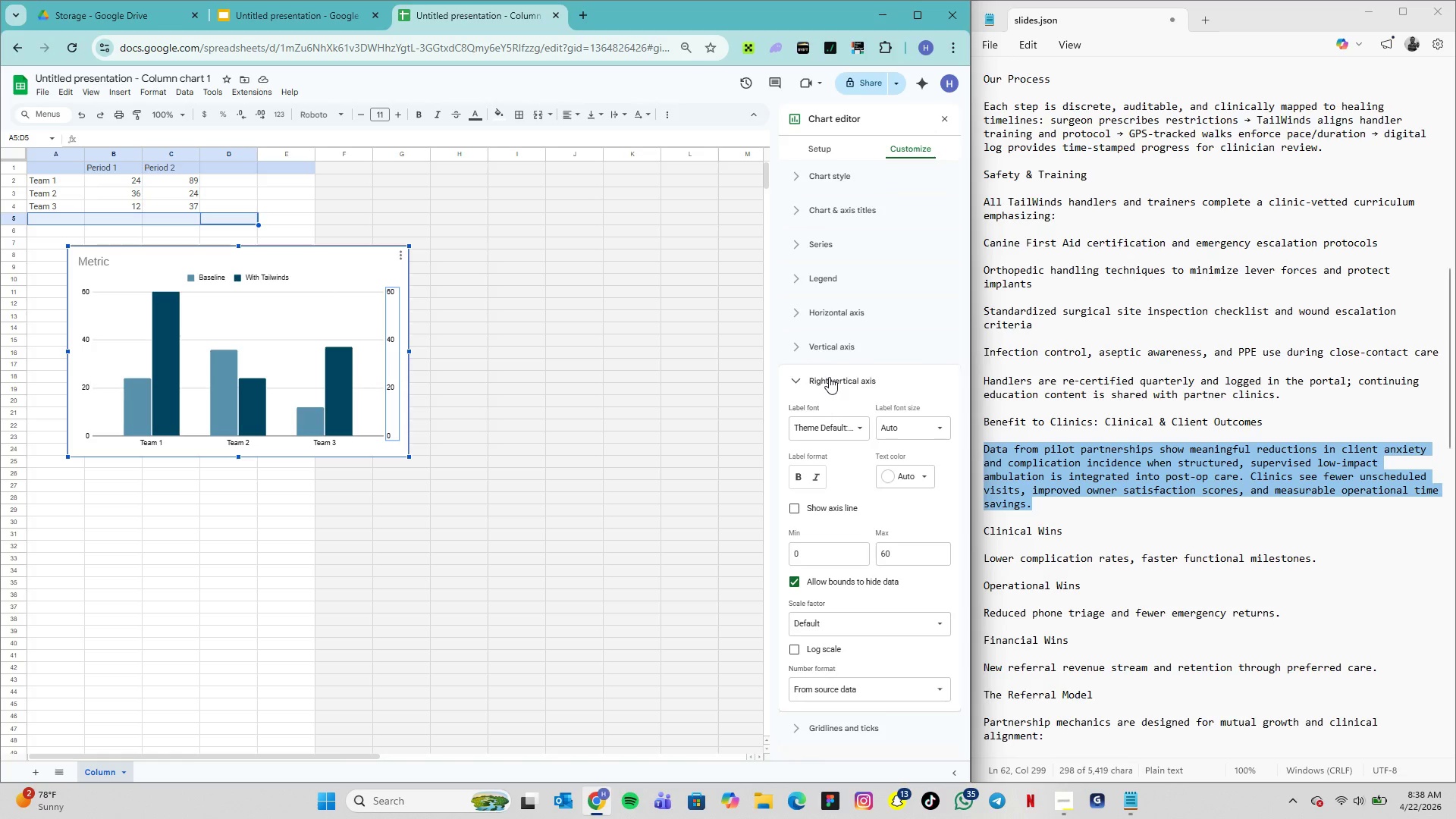 
left_click([829, 377])
 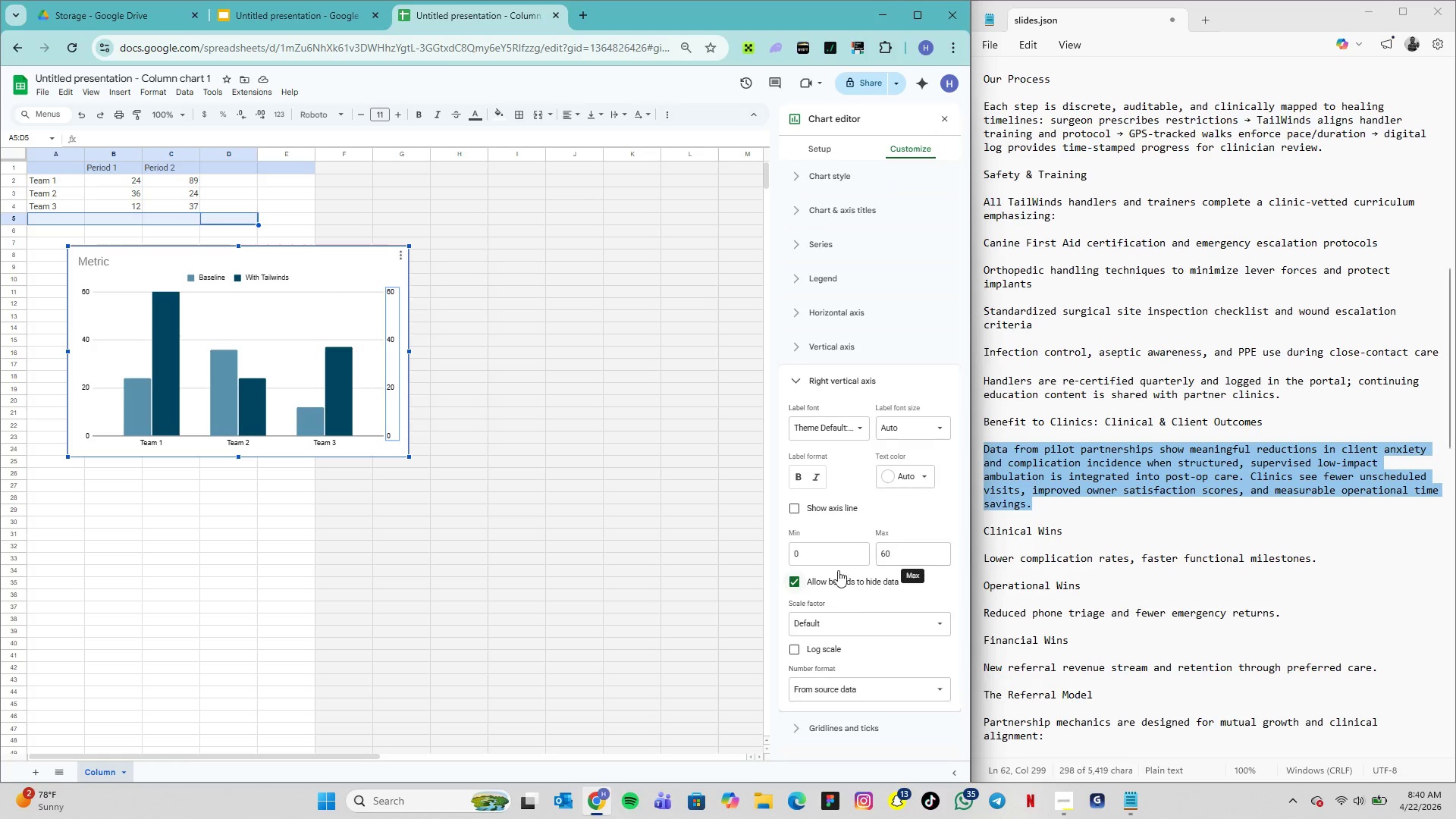 
wait(94.64)
 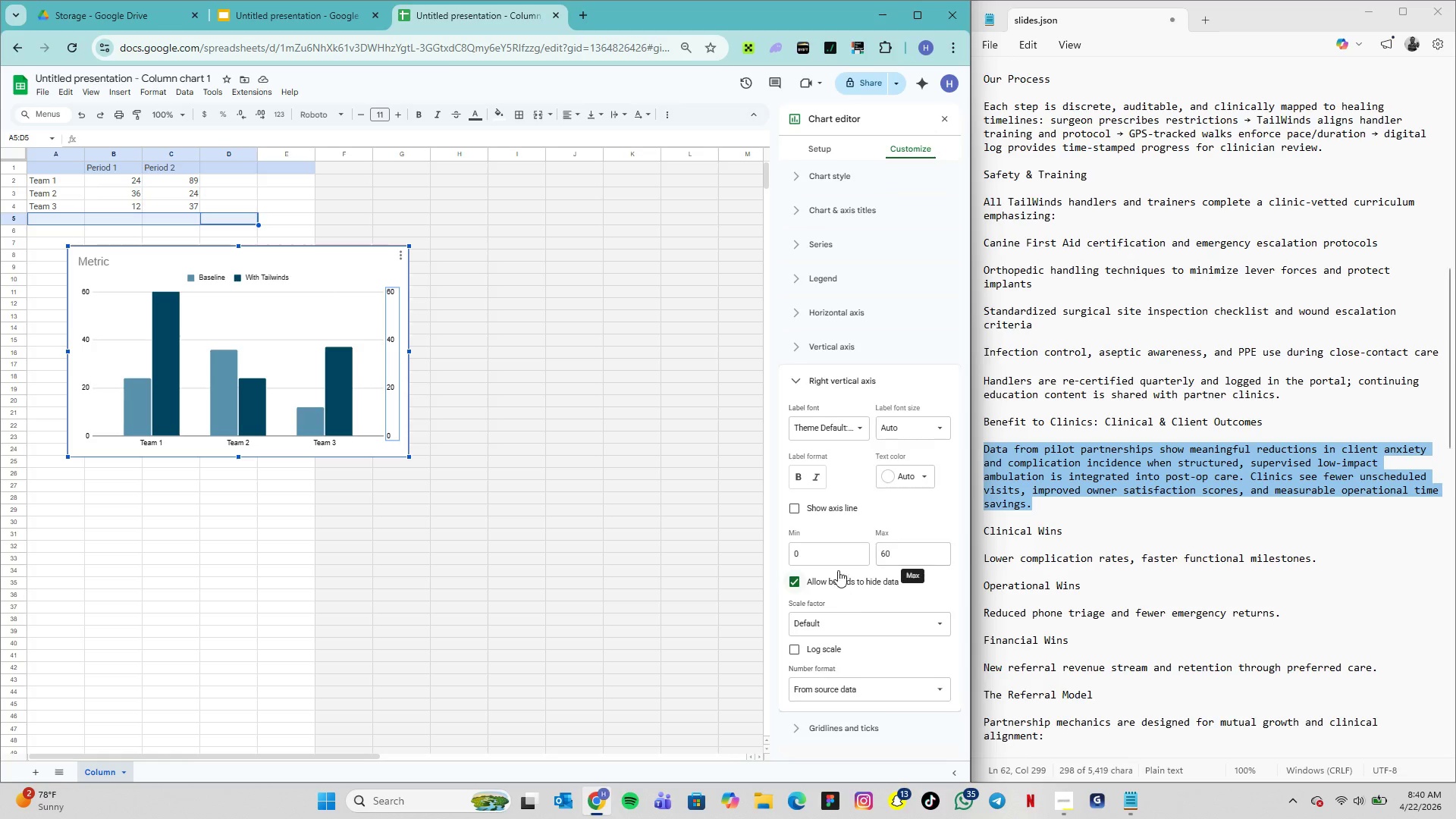 
left_click([794, 579])
 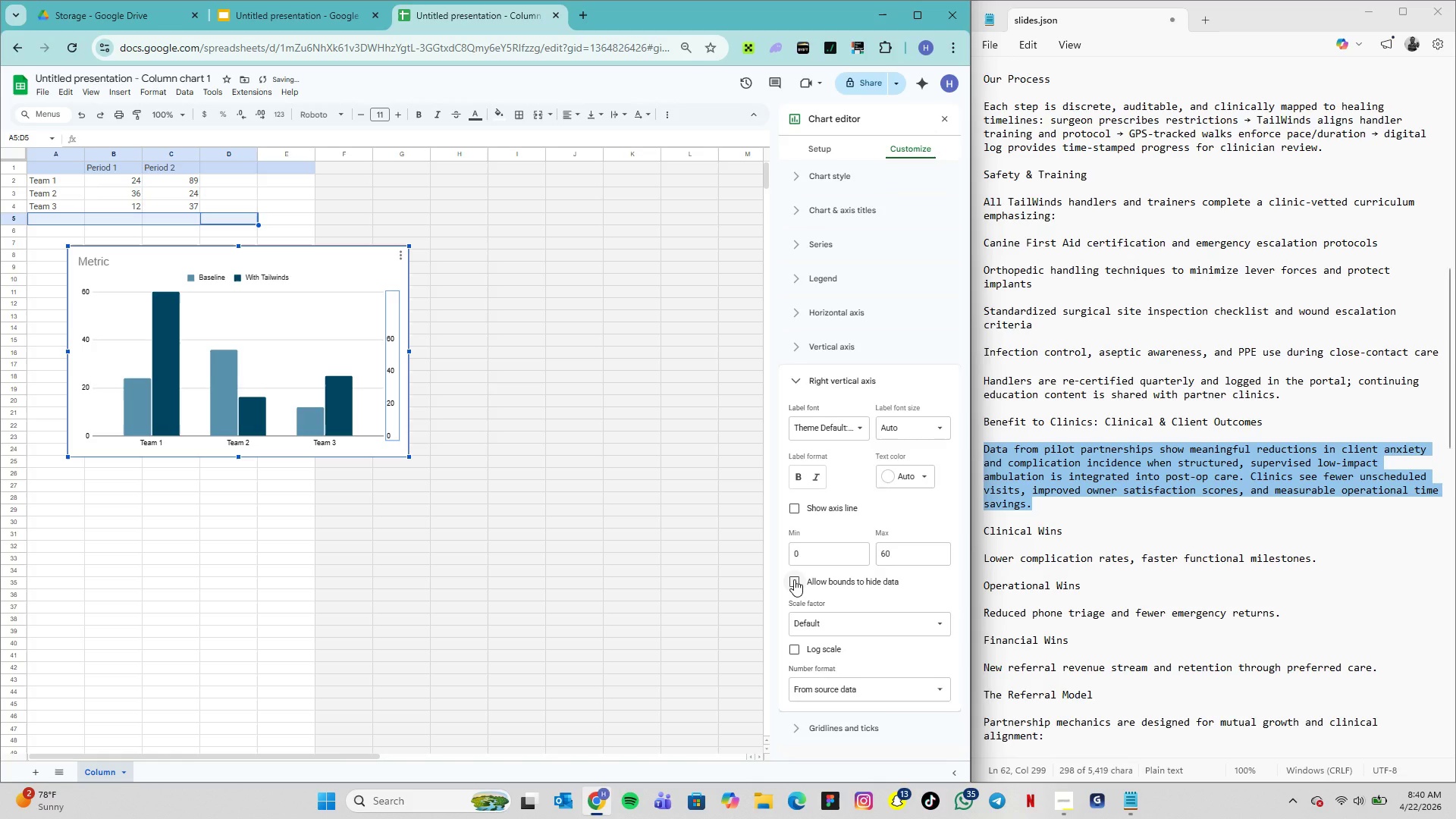 
left_click([794, 579])
 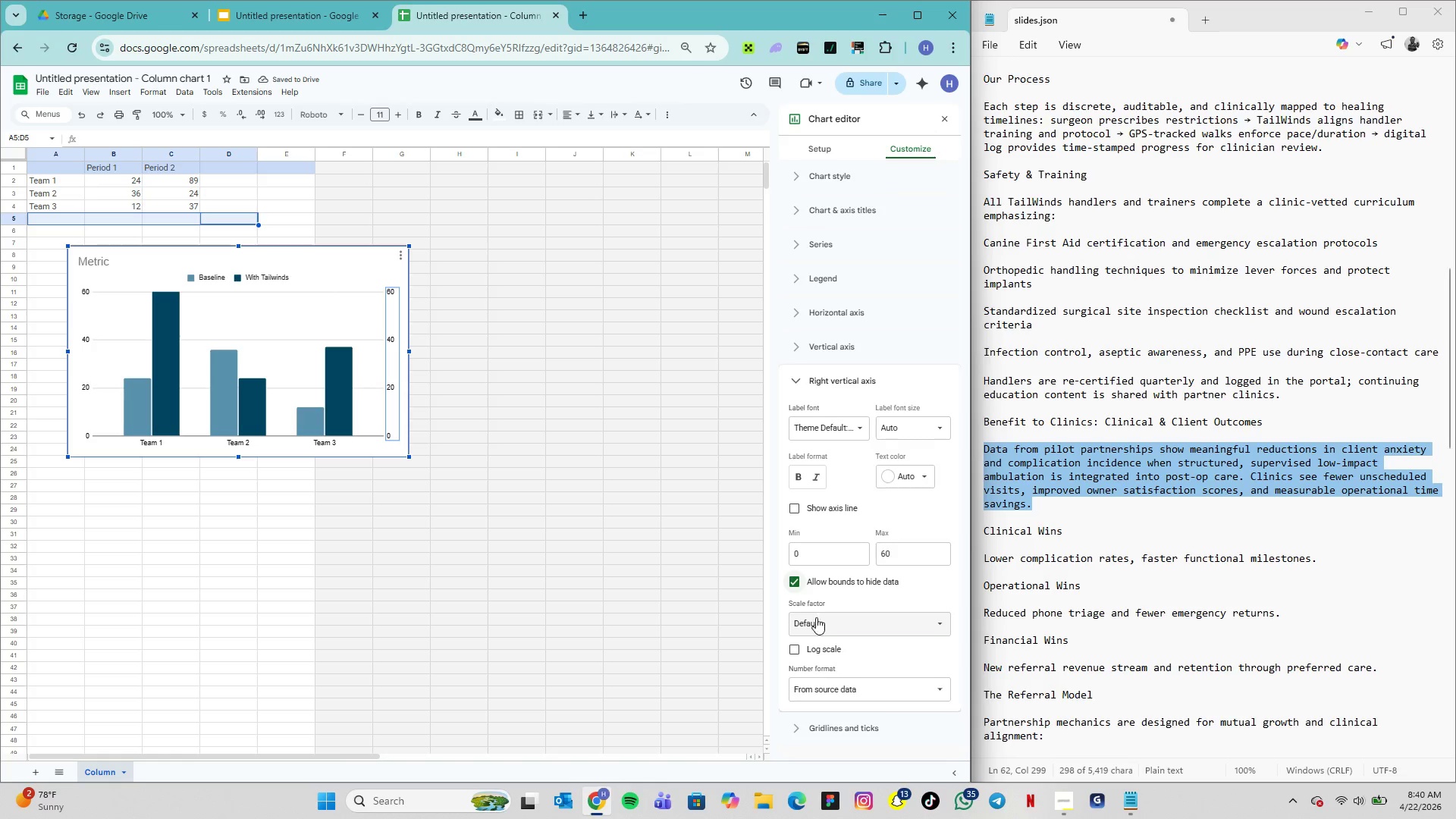 
left_click([806, 630])
 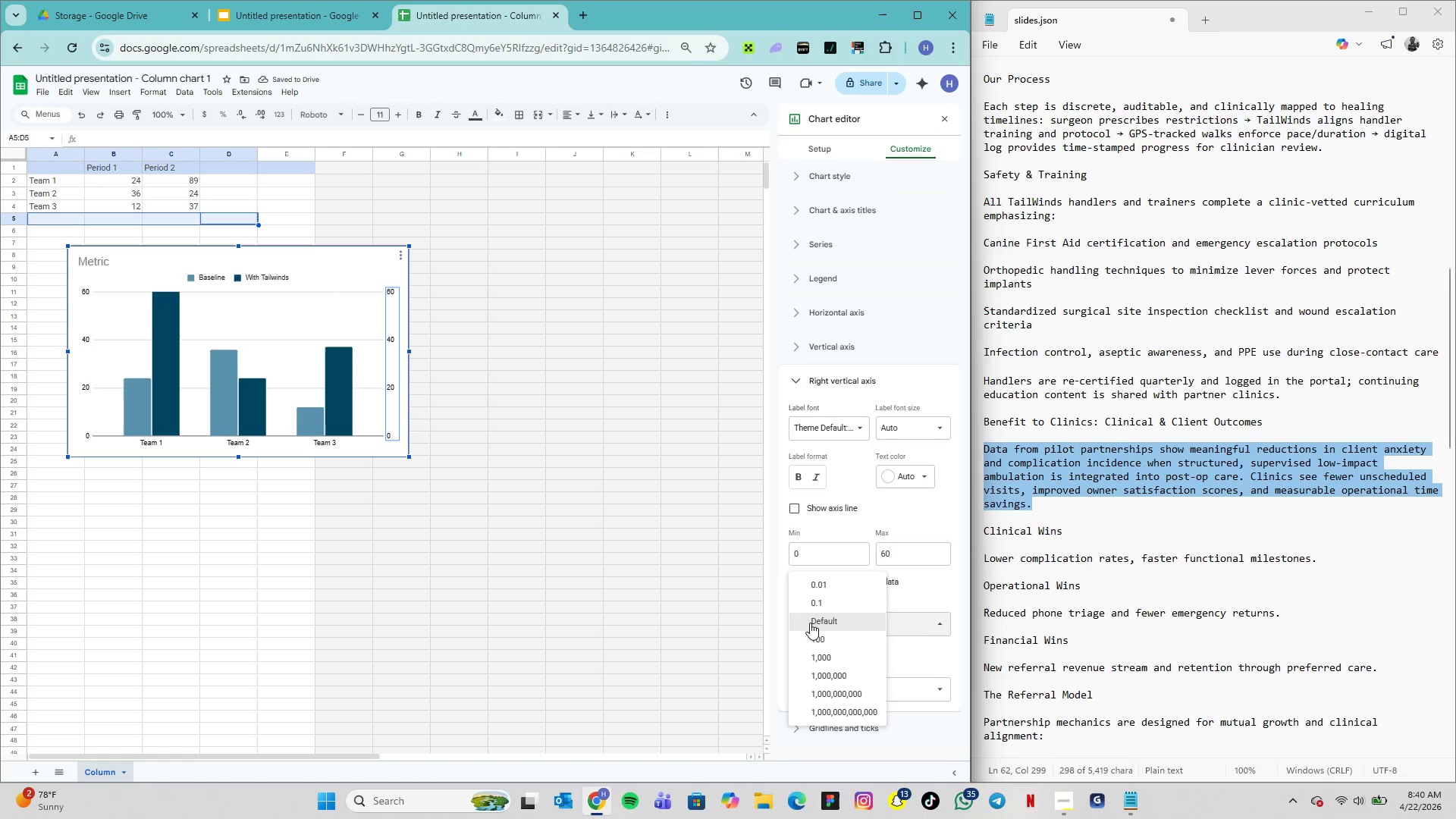 
left_click([811, 621])
 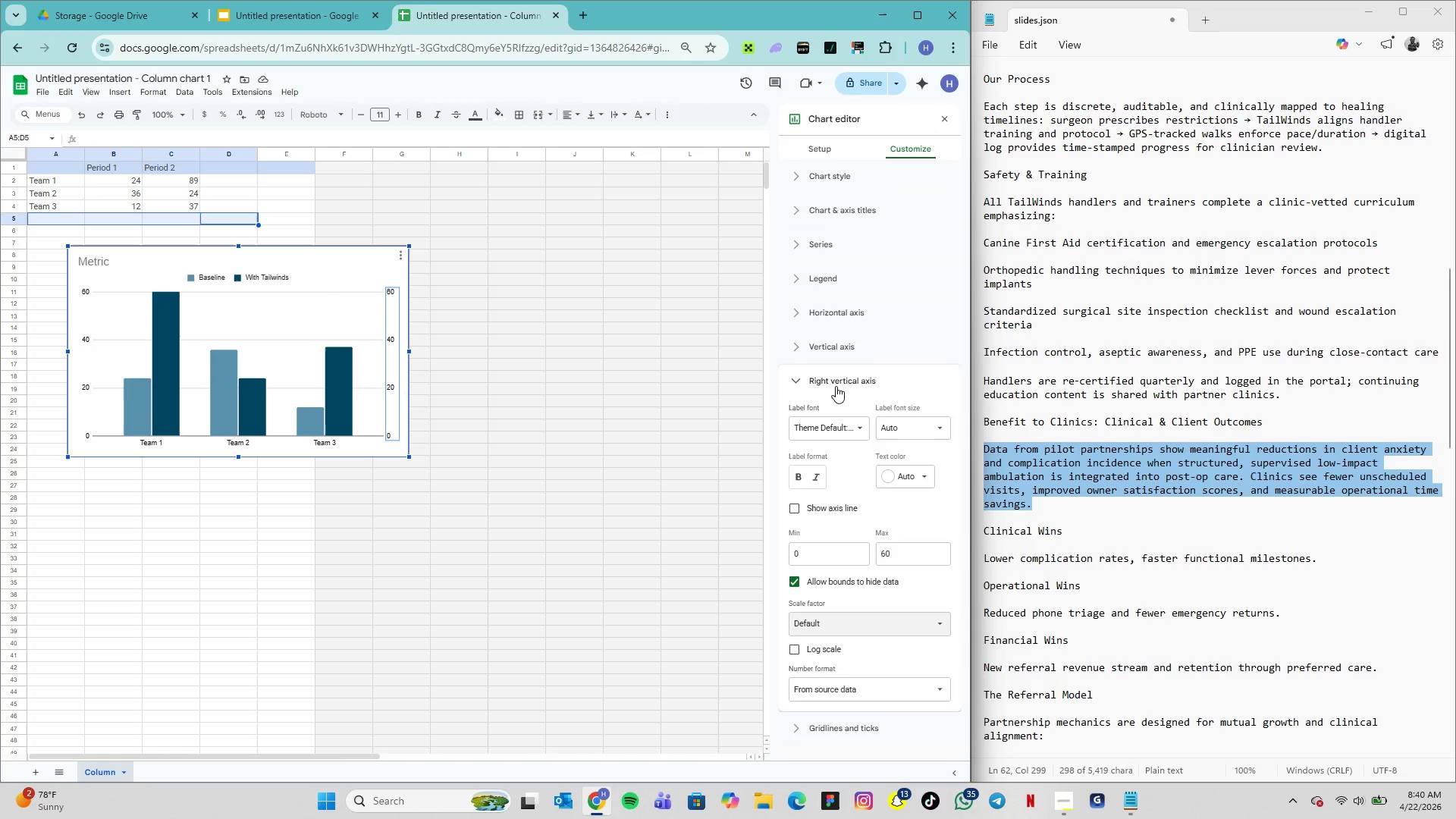 
right_click([830, 381])
 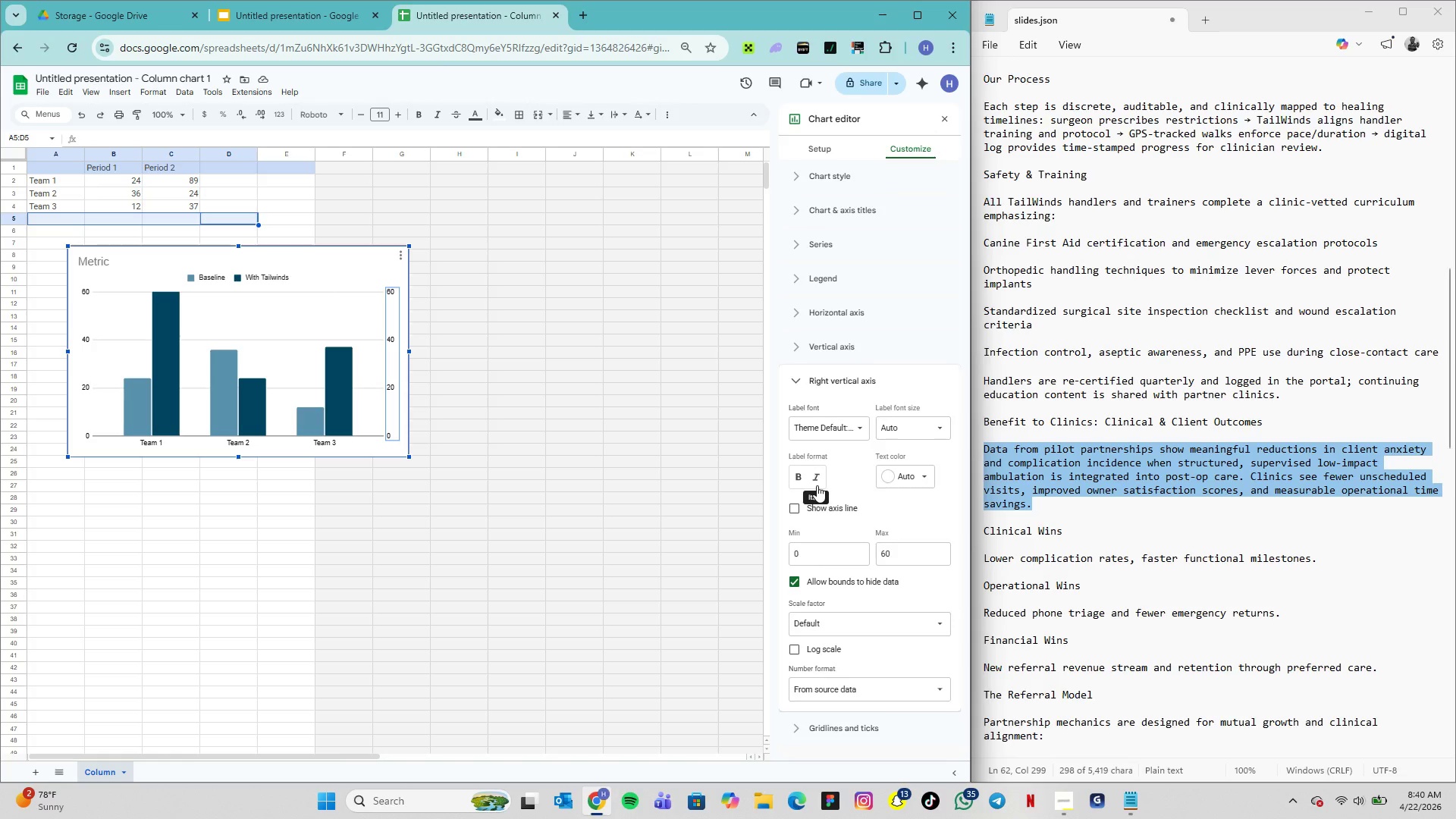 
scroll: coordinate [825, 551], scroll_direction: down, amount: 7.0
 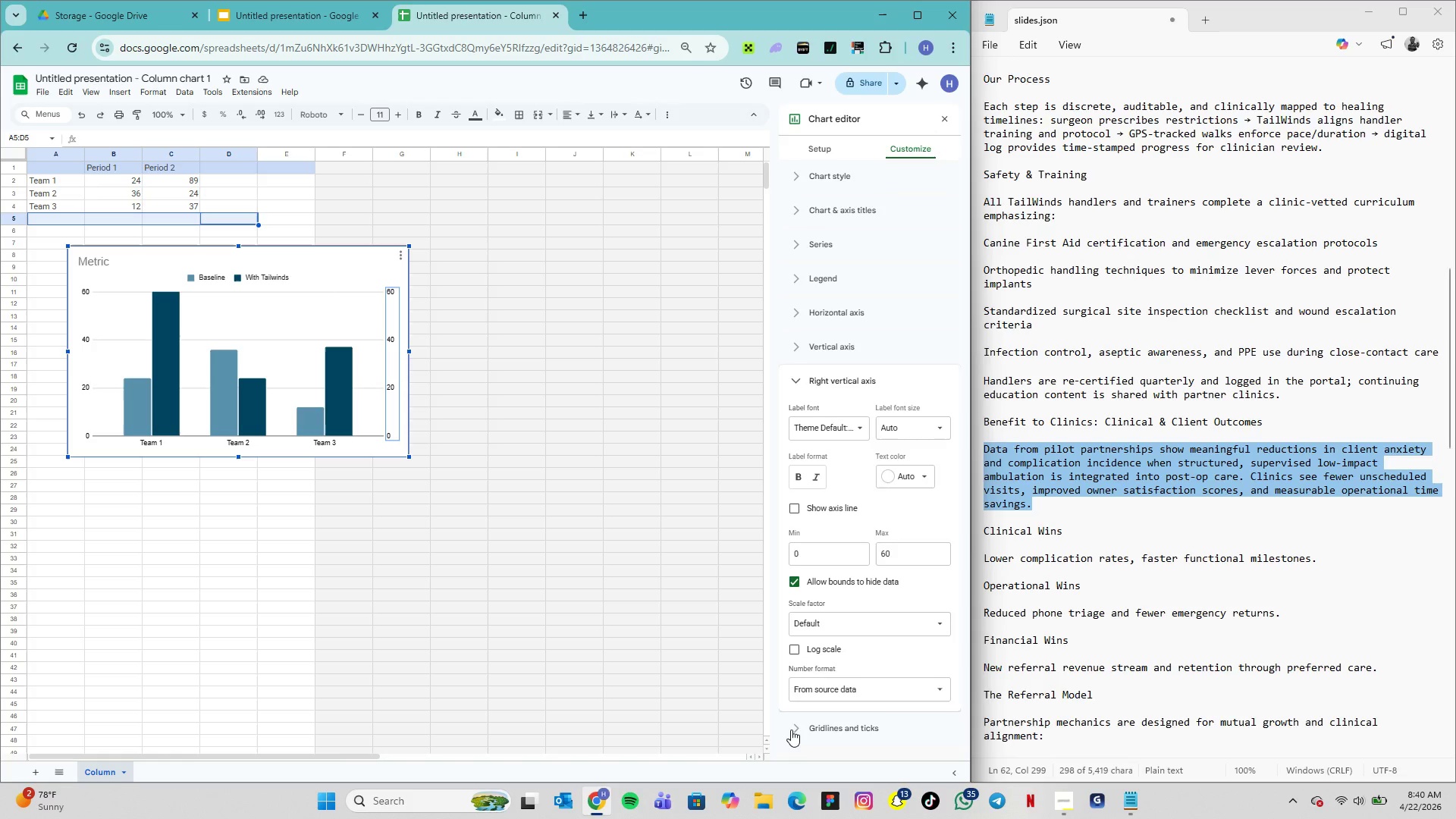 
left_click([792, 730])
 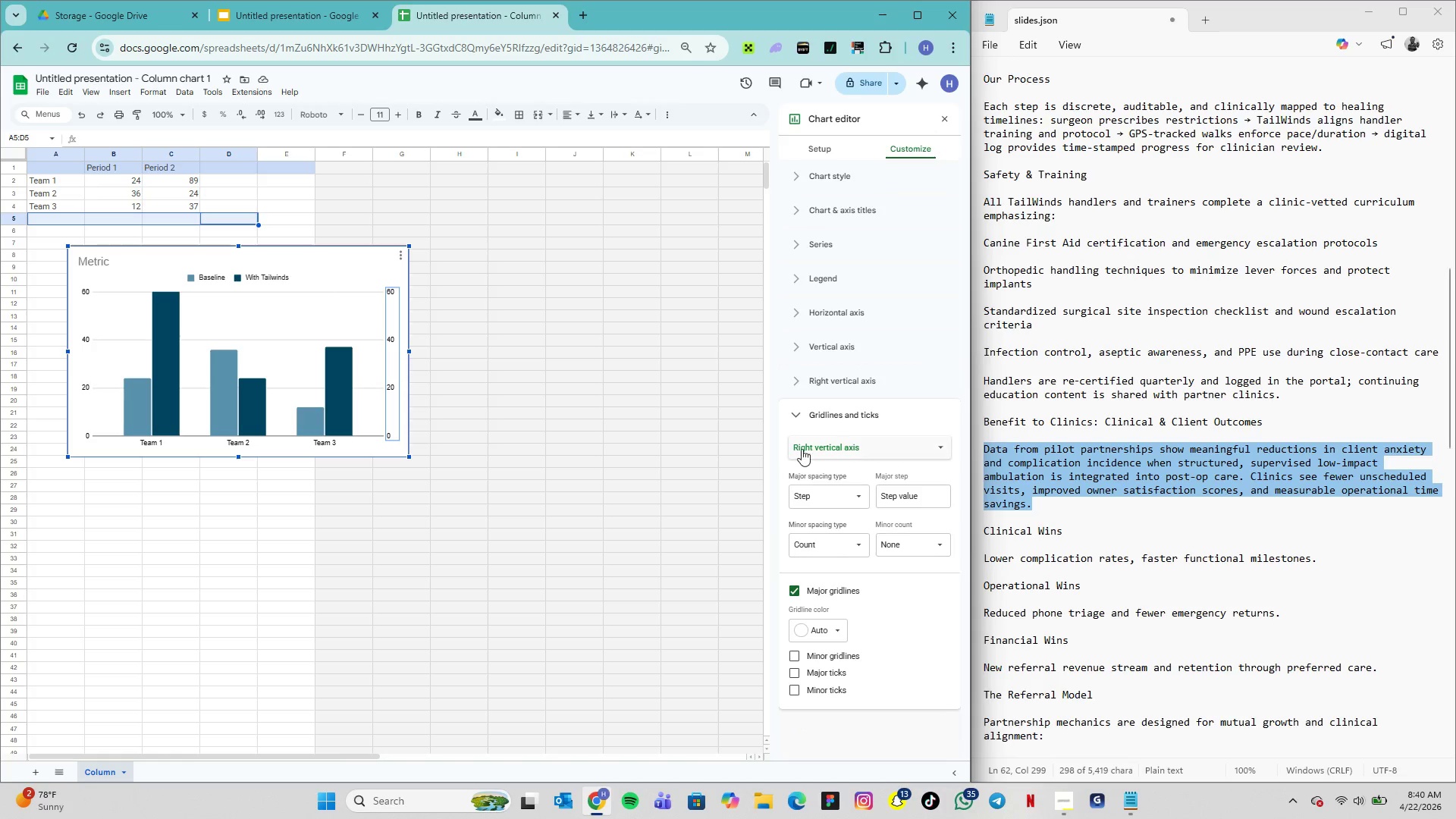 
left_click([824, 341])
 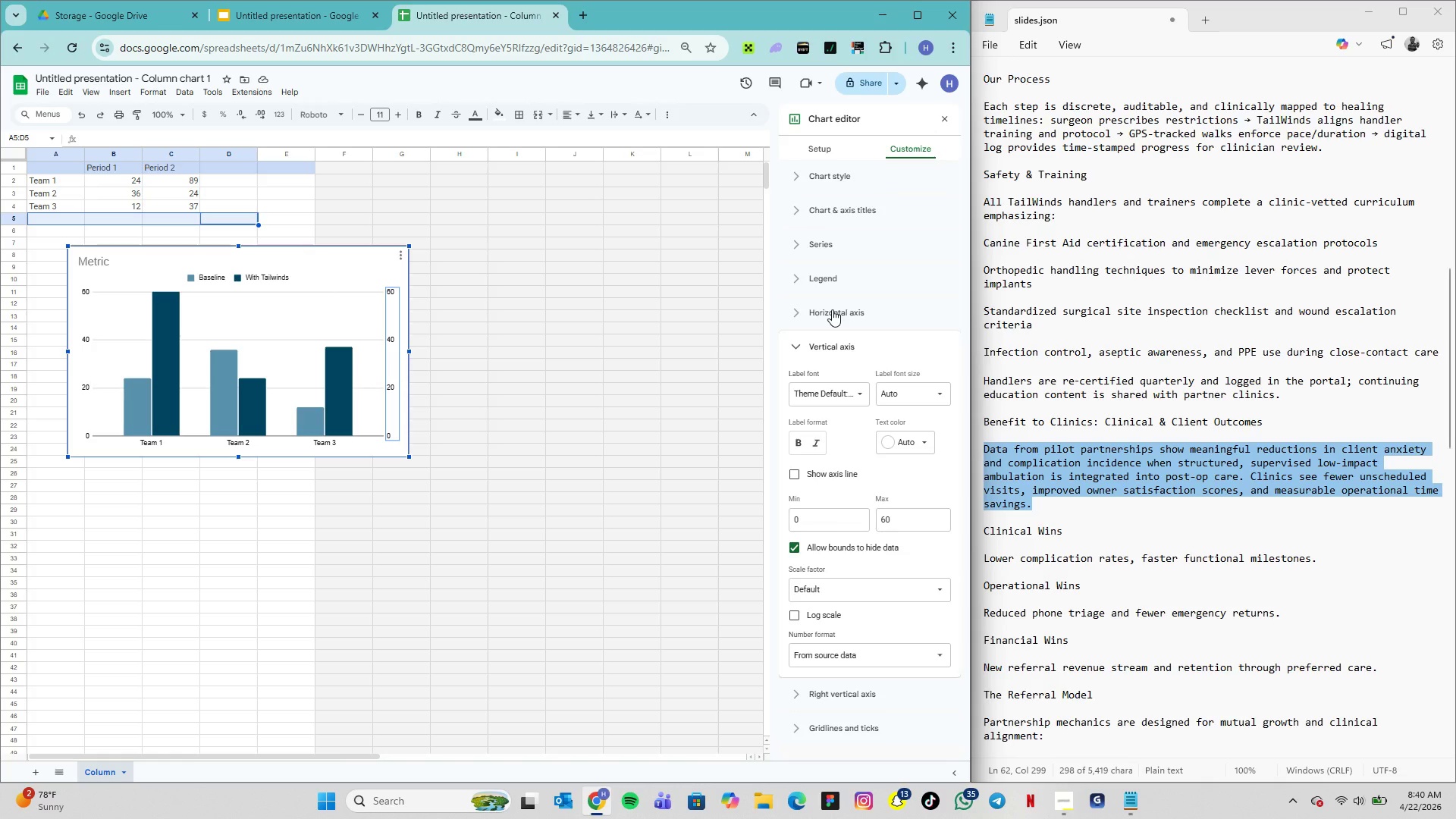 
wait(5.28)
 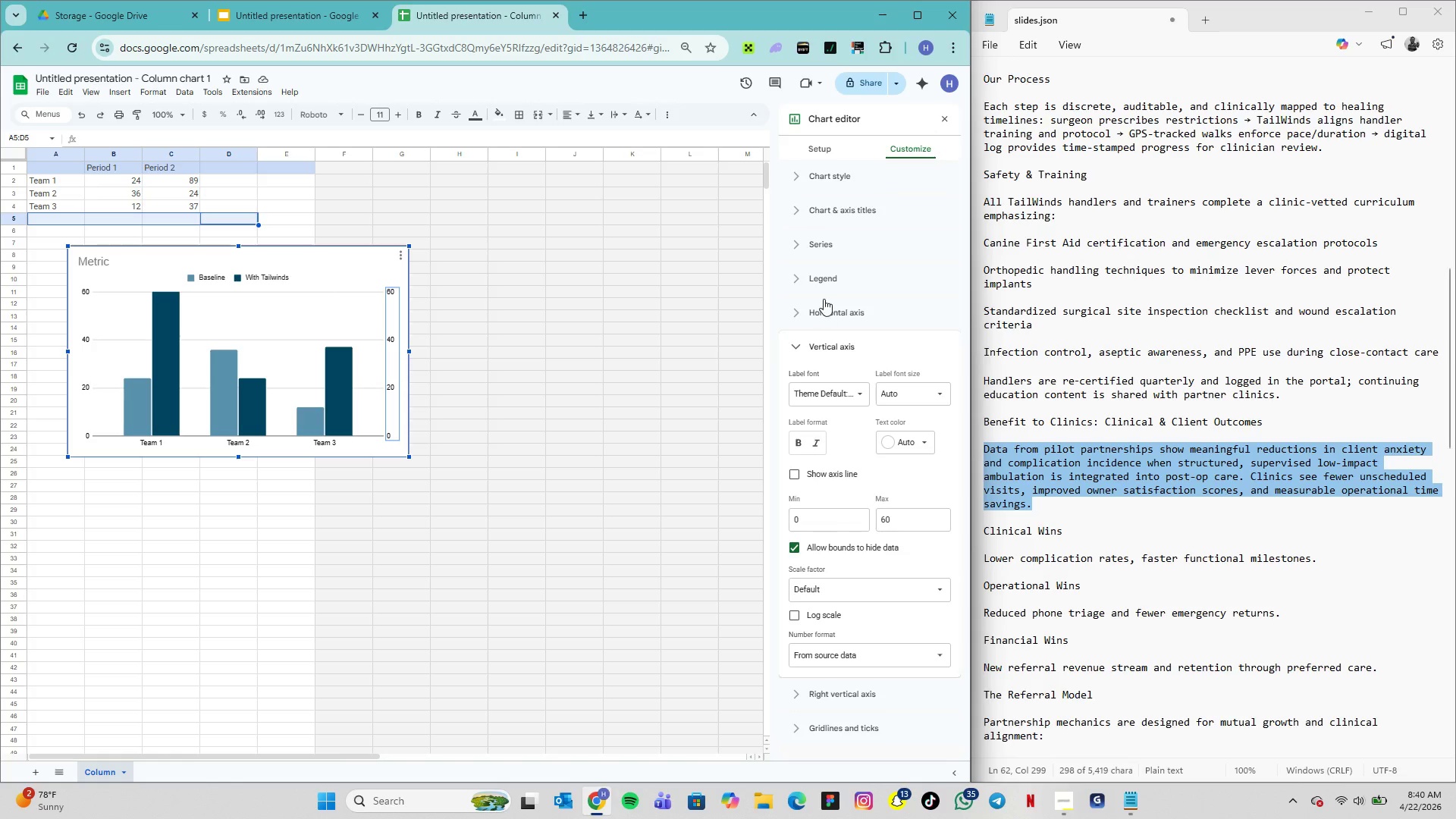 
left_click([832, 309])
 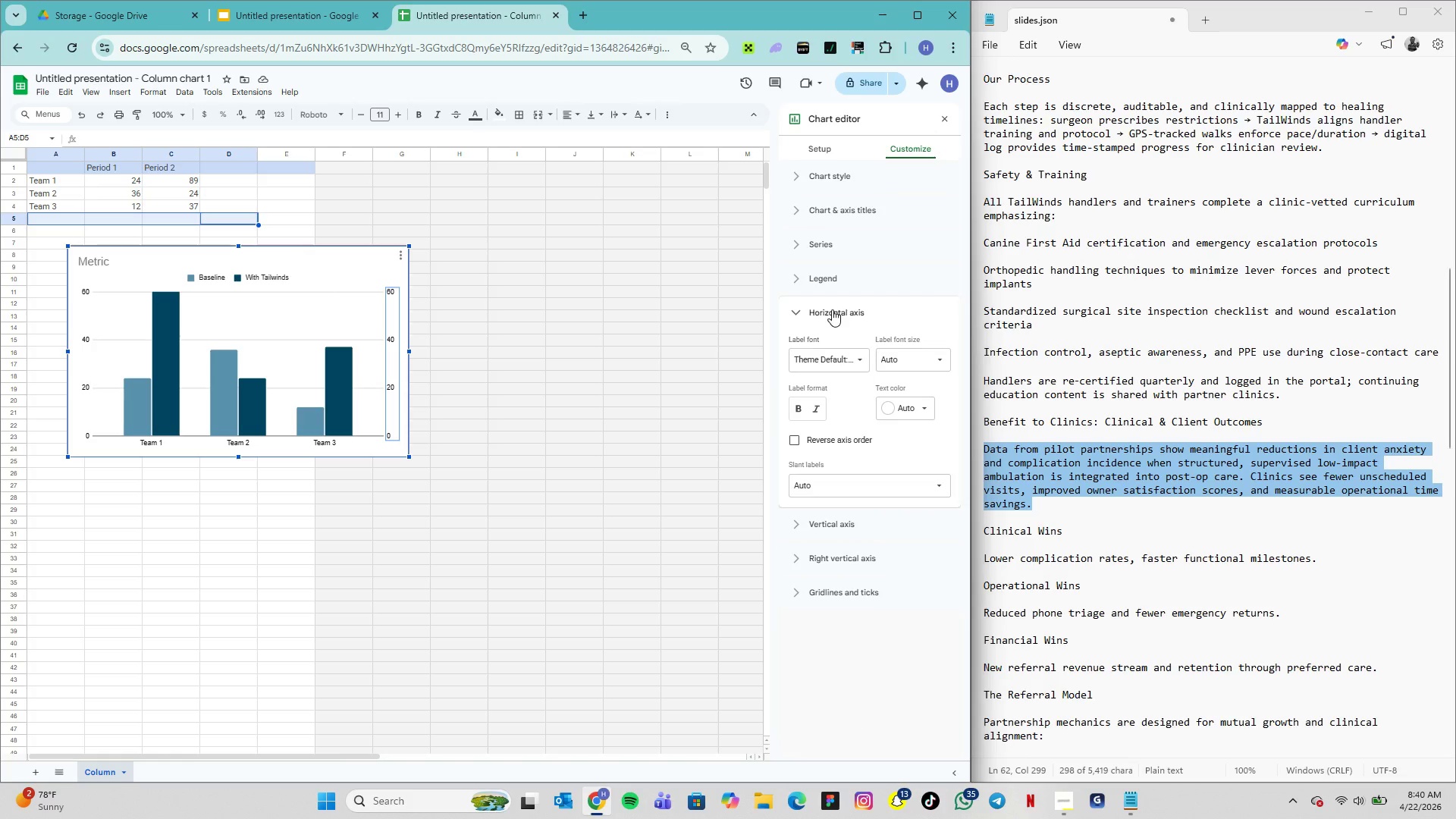 
wait(5.7)
 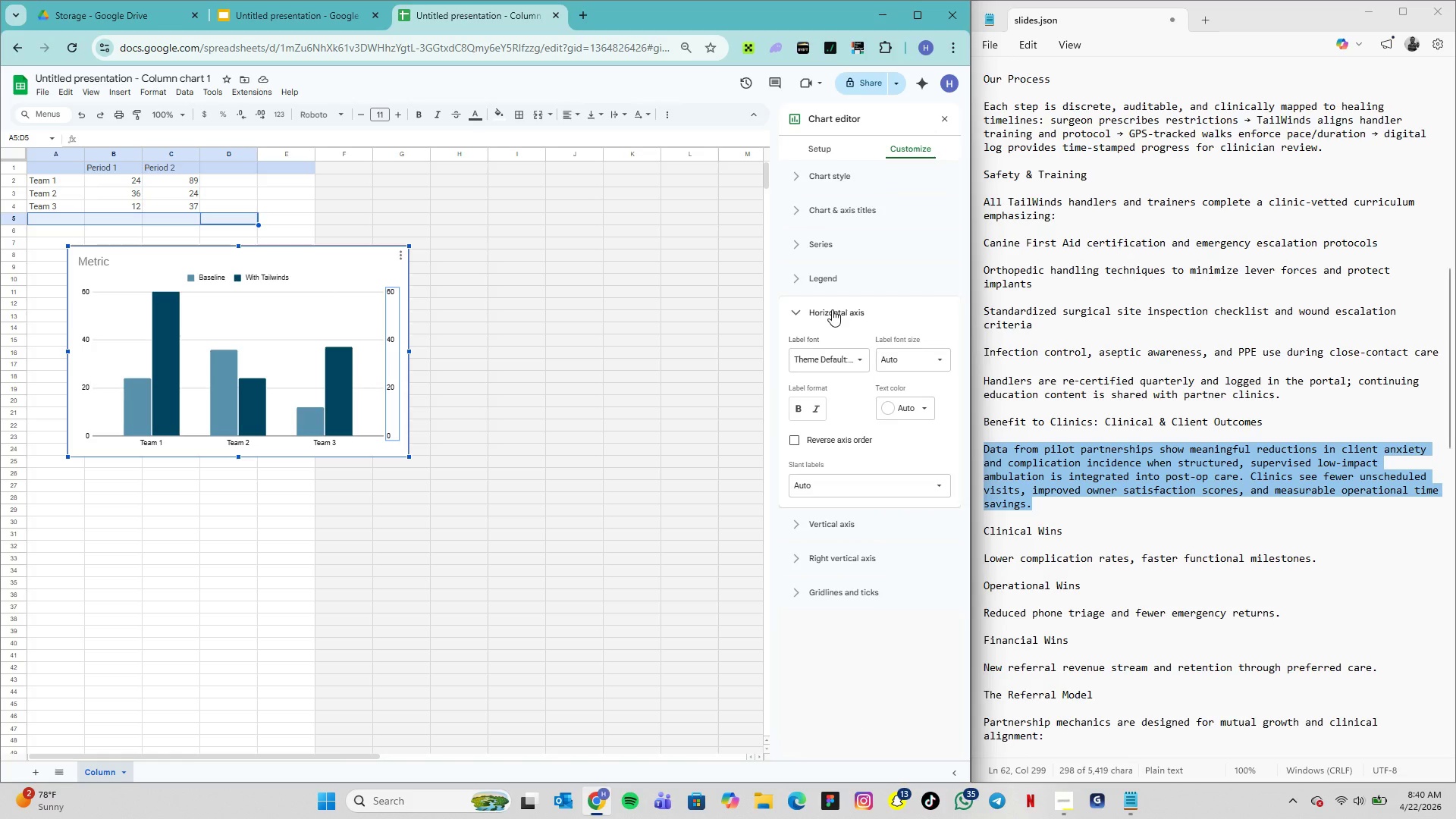 
mouse_move([849, 479])
 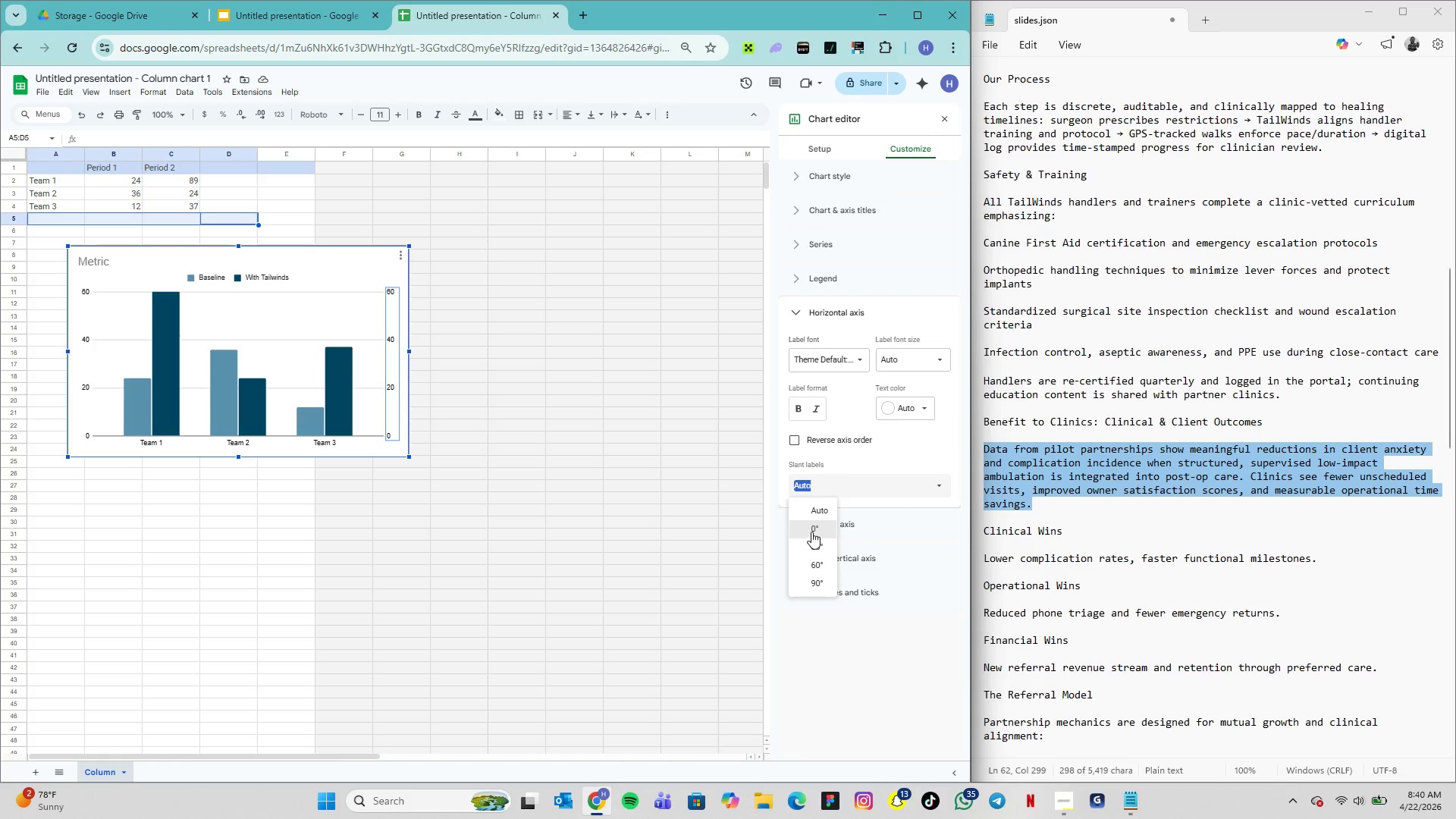 
left_click([811, 532])
 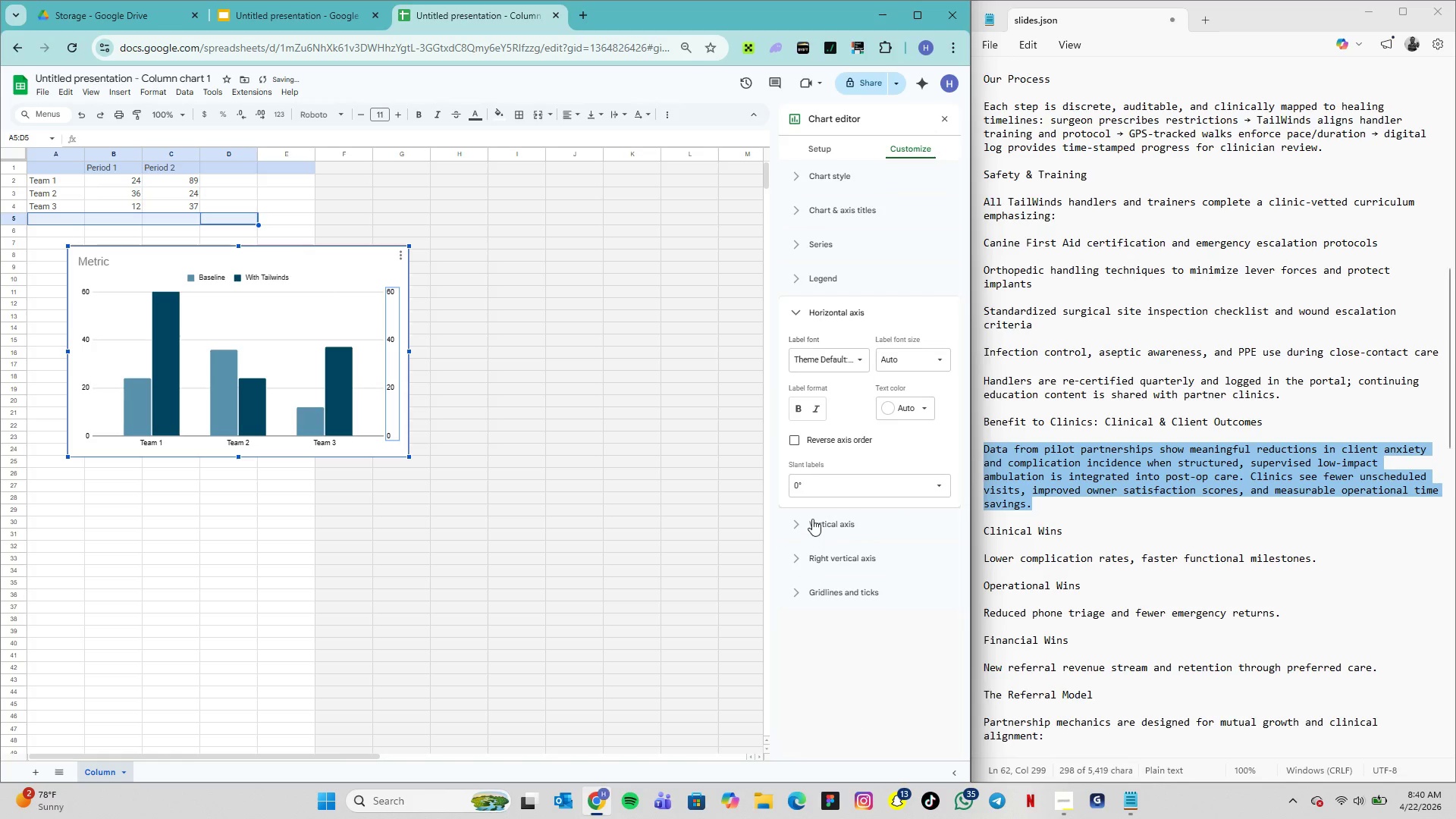 
left_click([829, 485])
 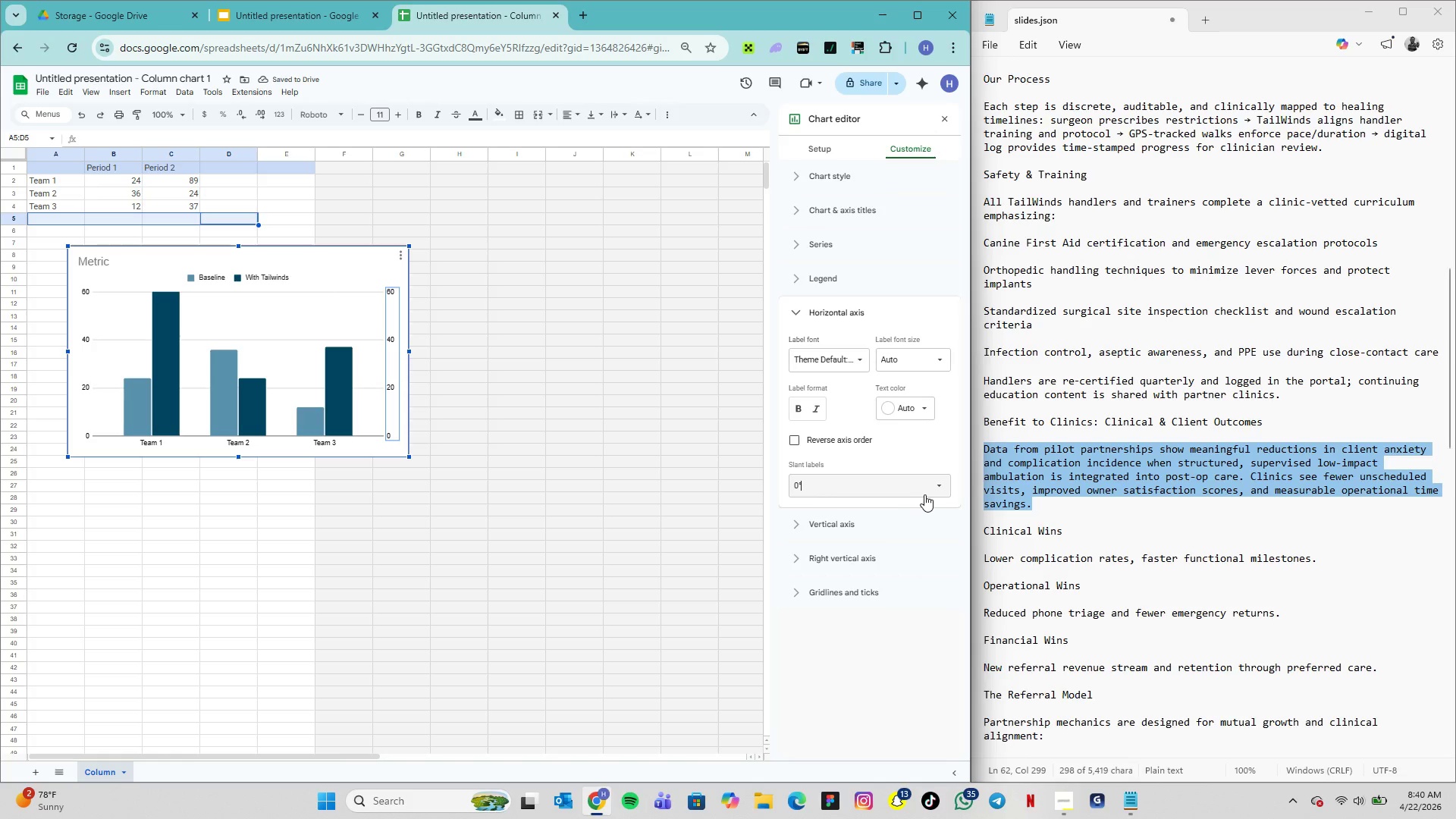 
left_click([943, 494])
 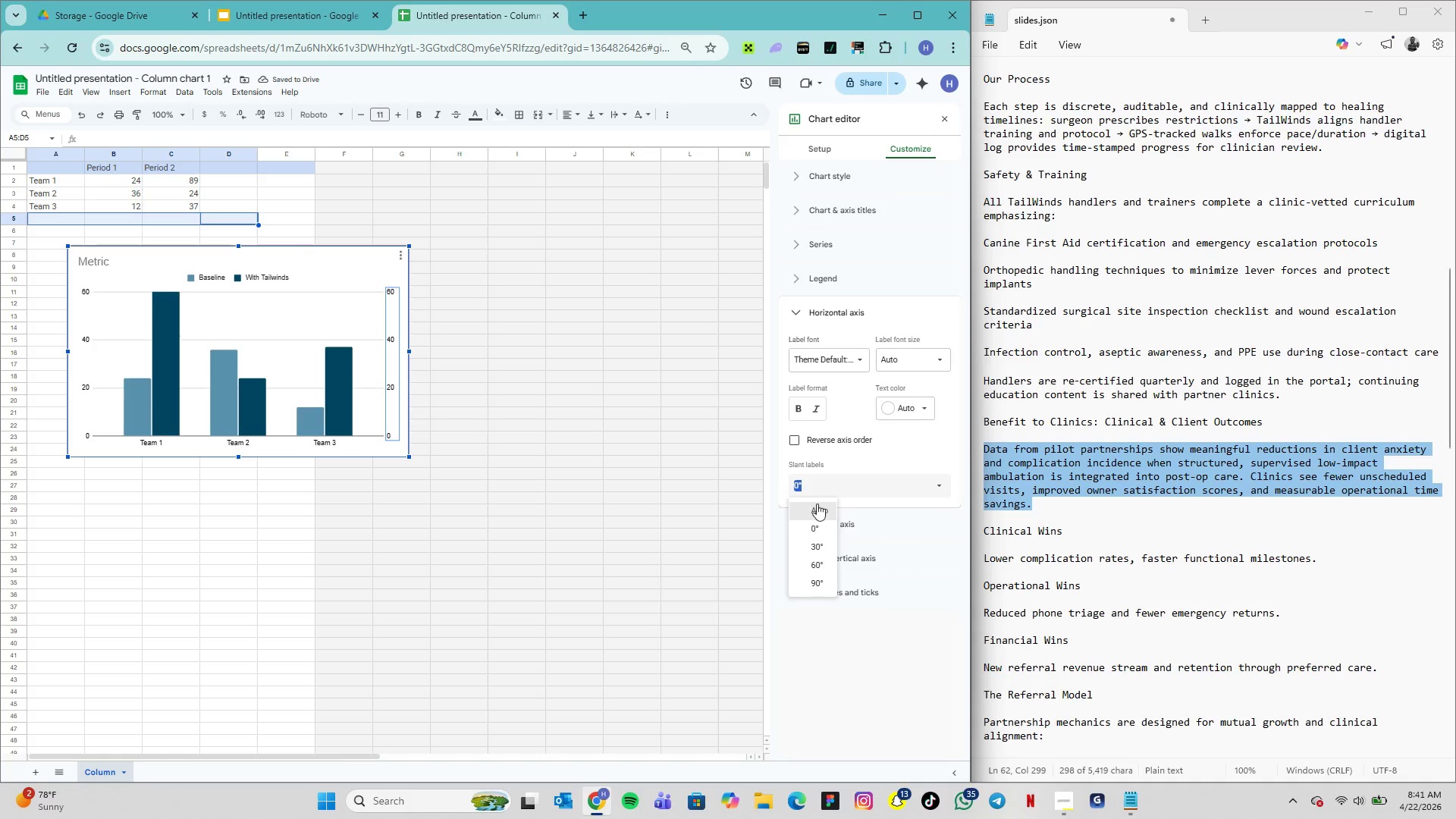 
left_click([817, 507])
 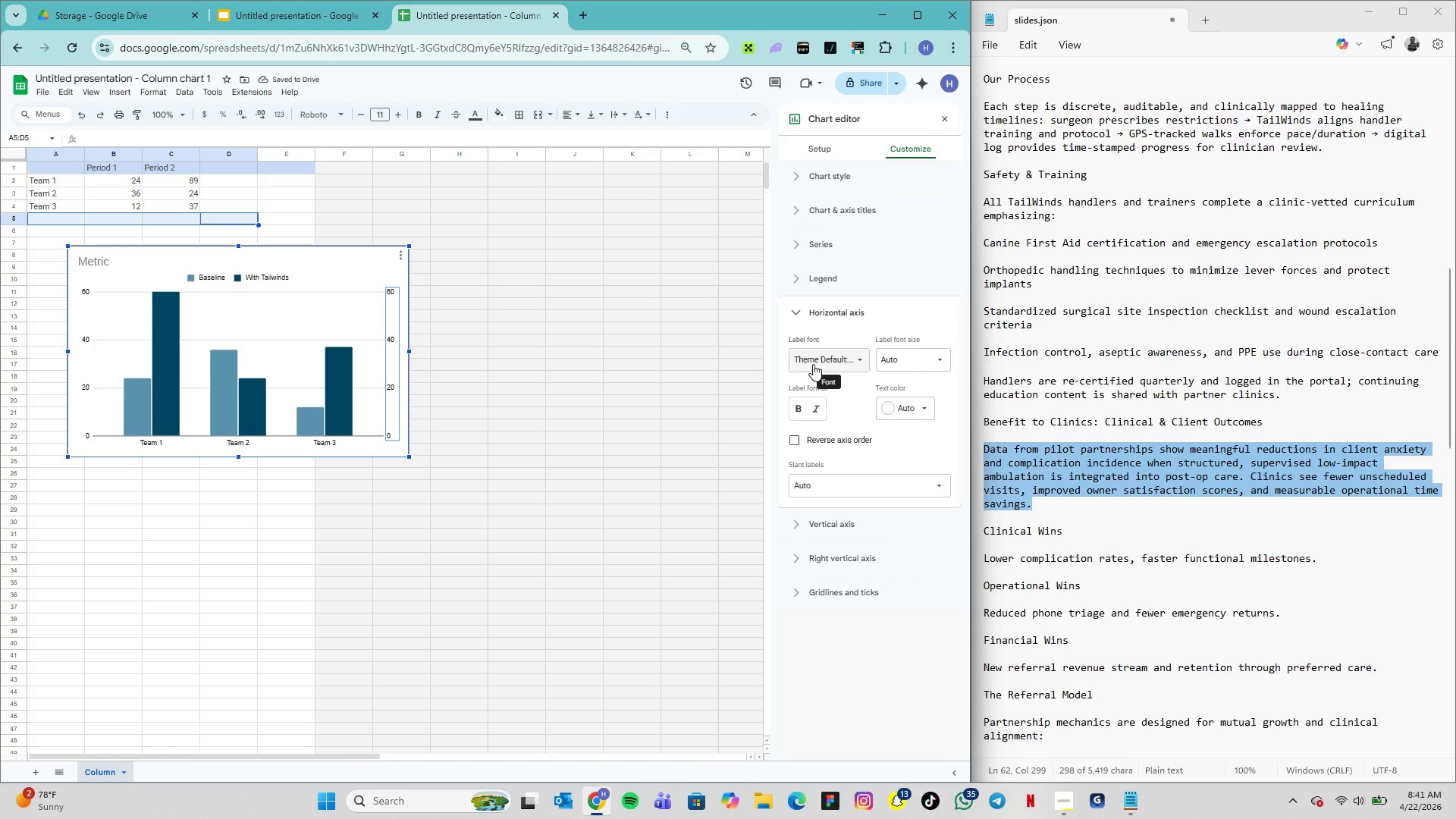 
wait(6.69)
 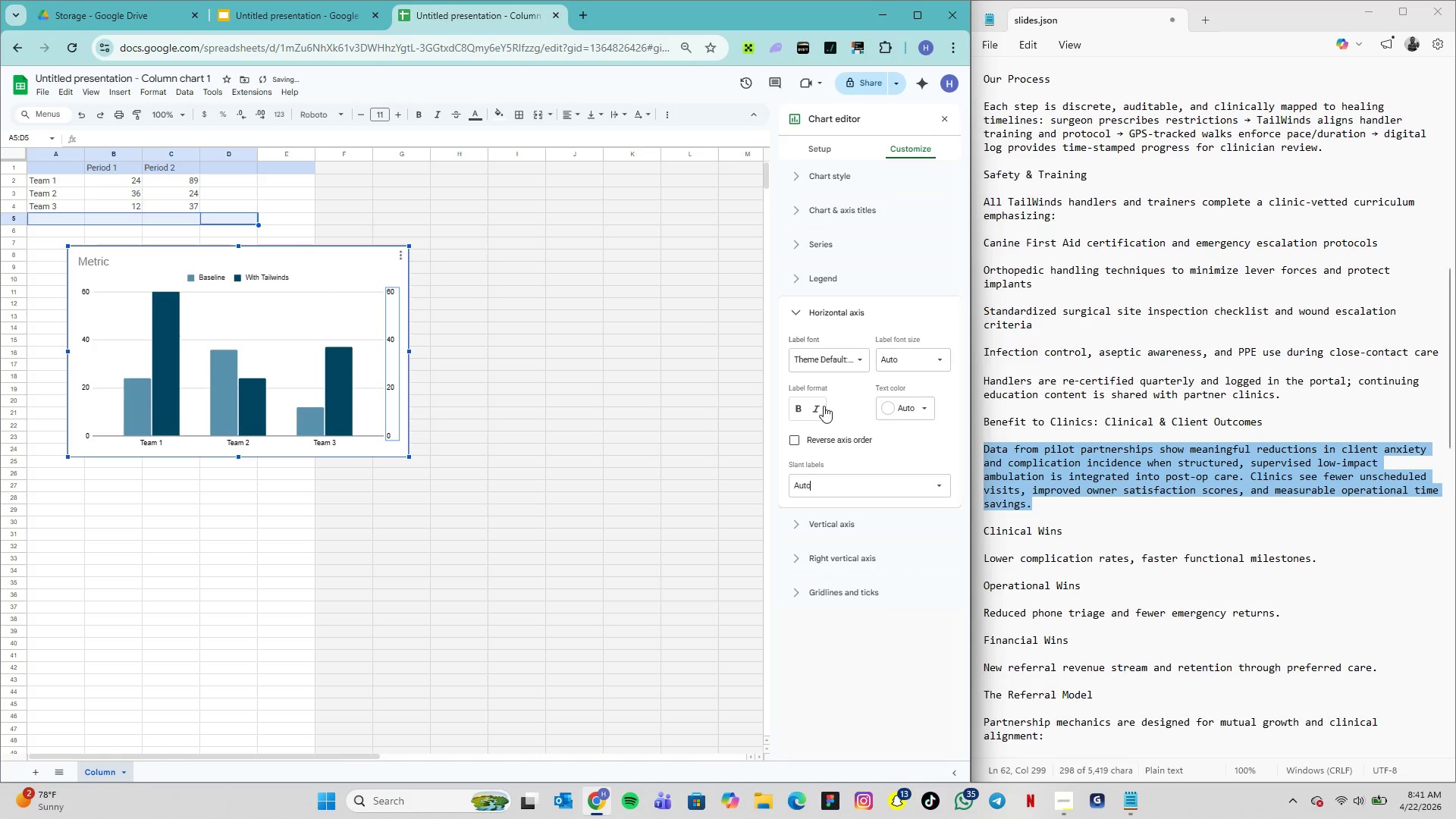 
left_click([830, 277])
 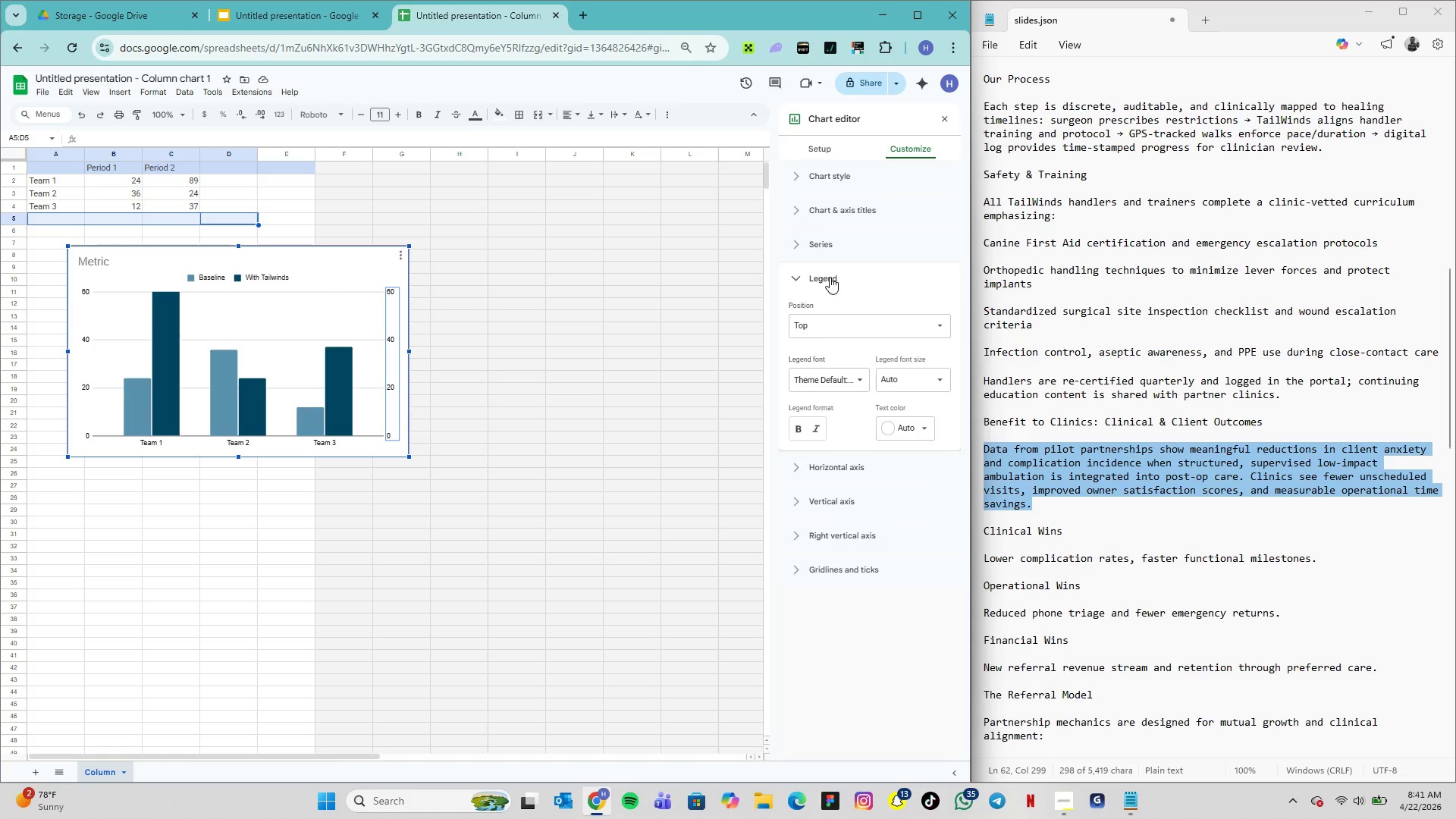 
wait(5.98)
 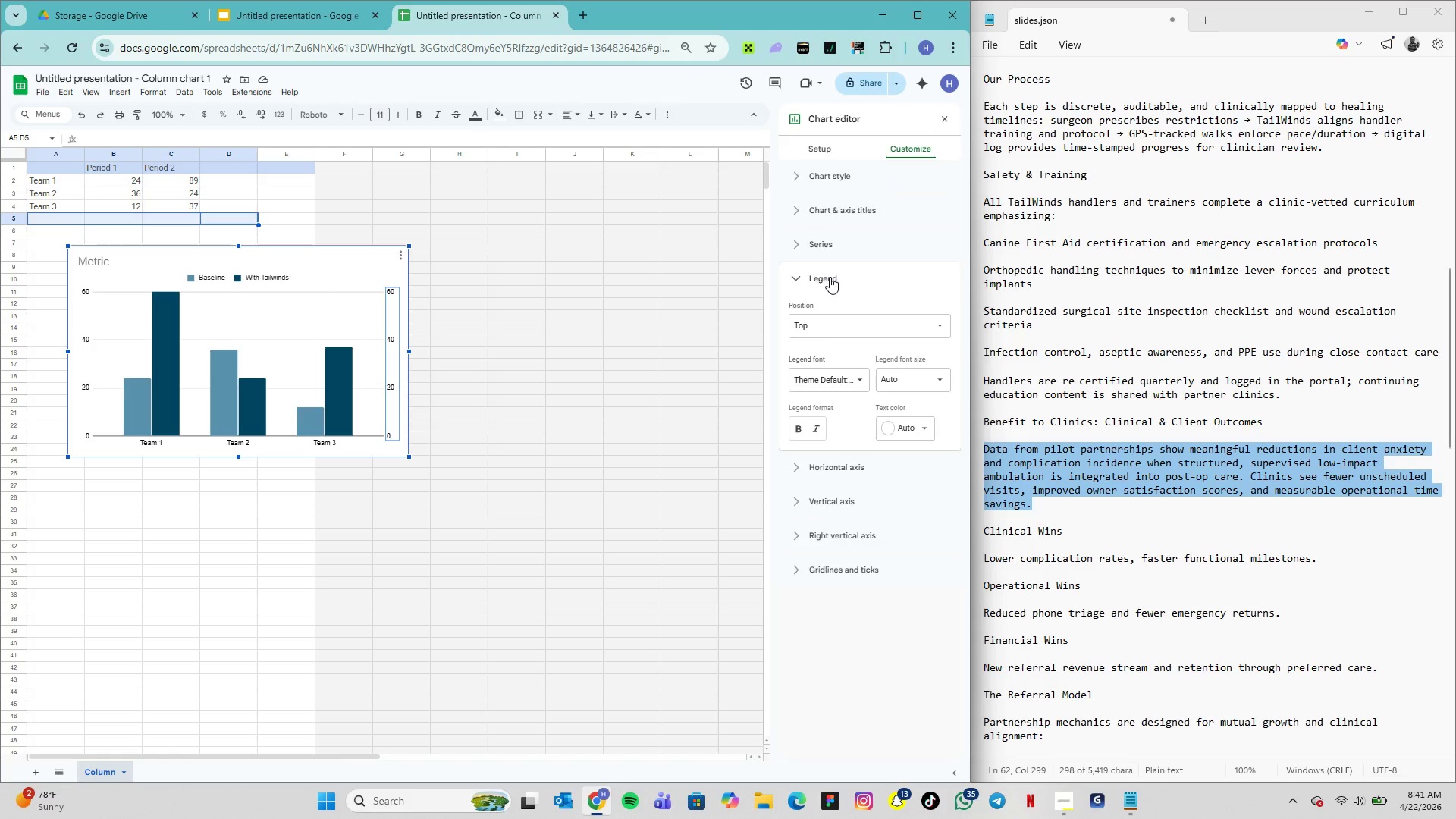 
left_click([791, 250])
 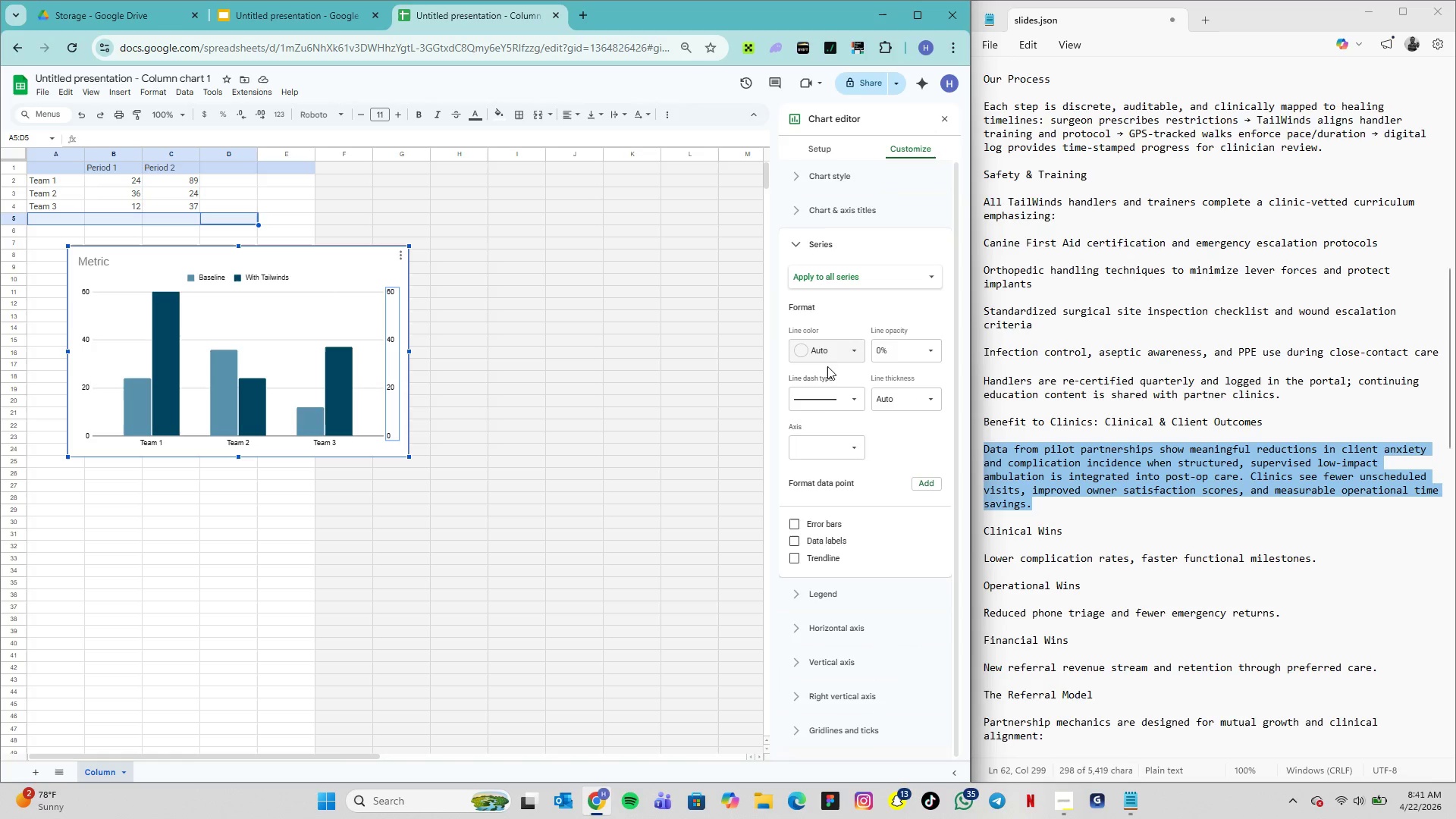 
left_click([831, 443])
 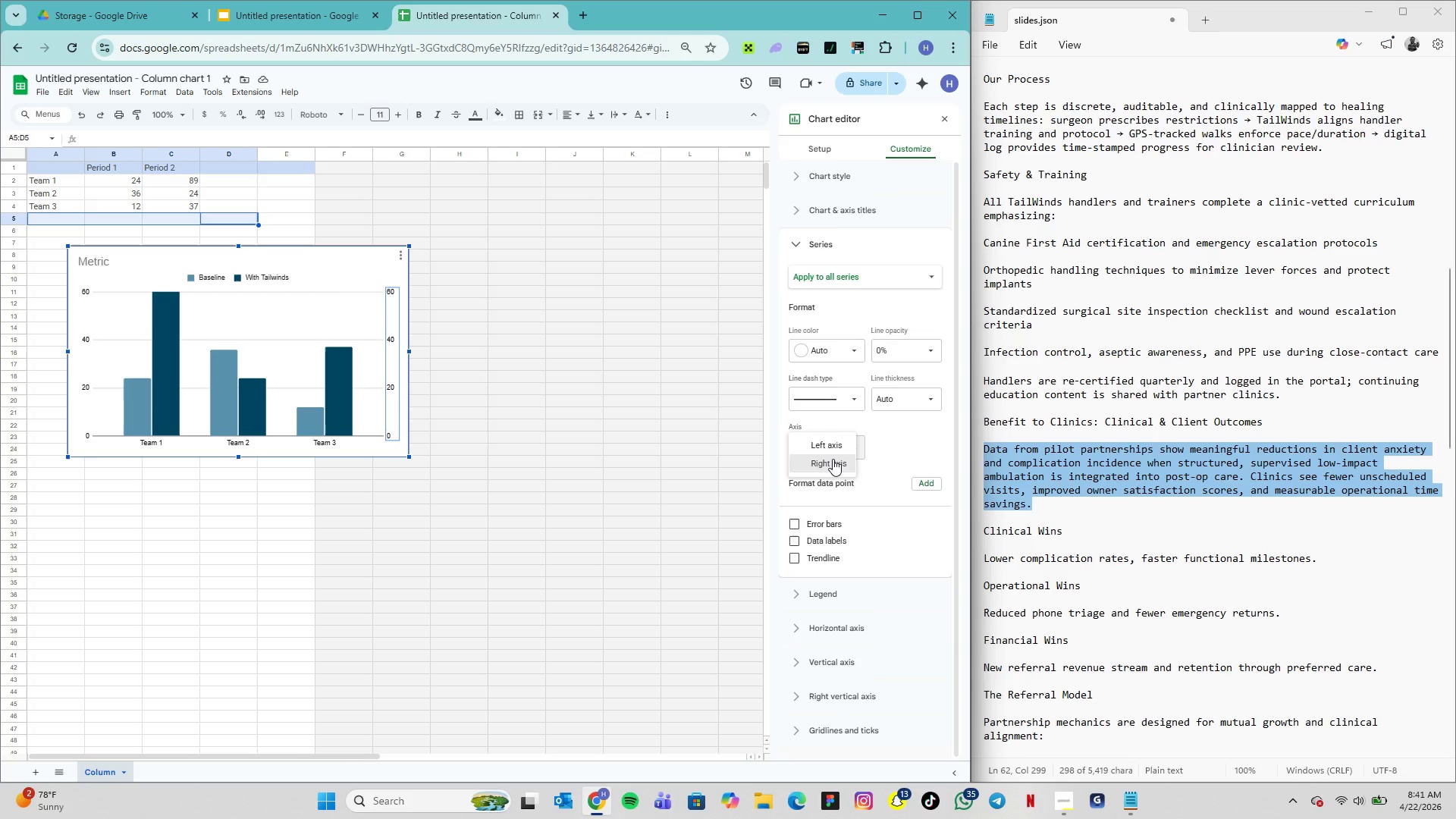 
left_click([833, 459])
 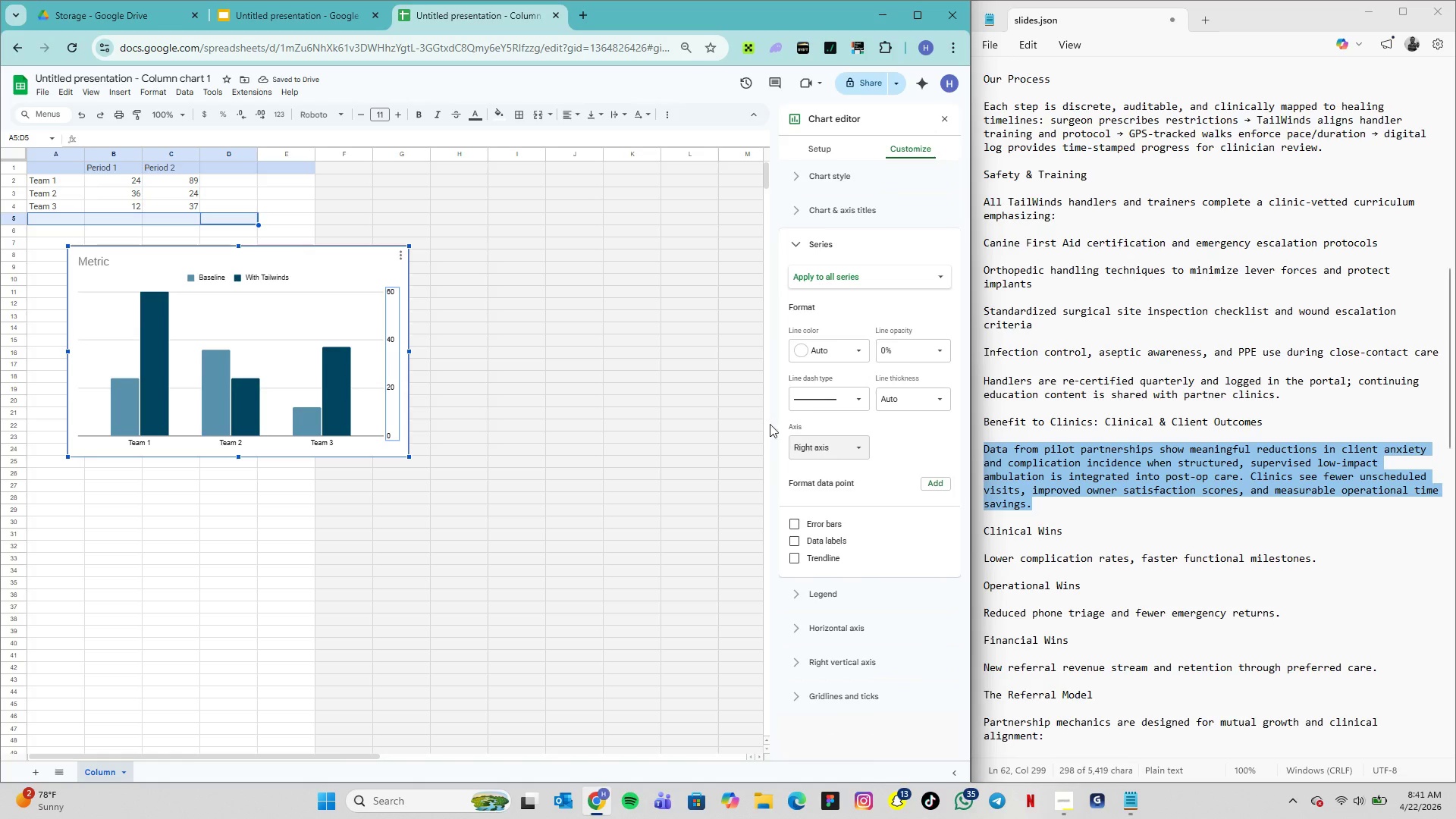 
wait(8.58)
 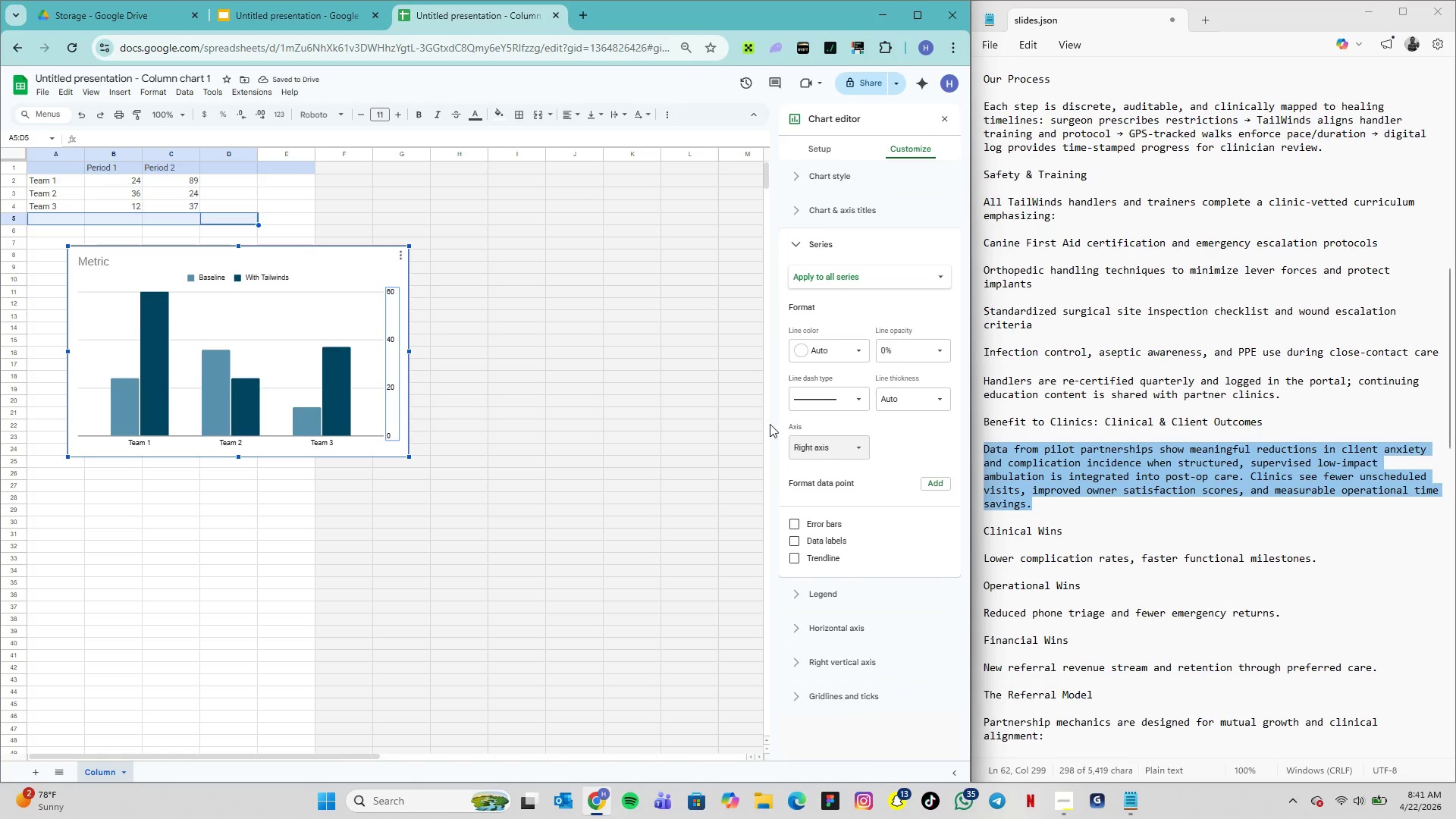 
left_click([945, 120])
 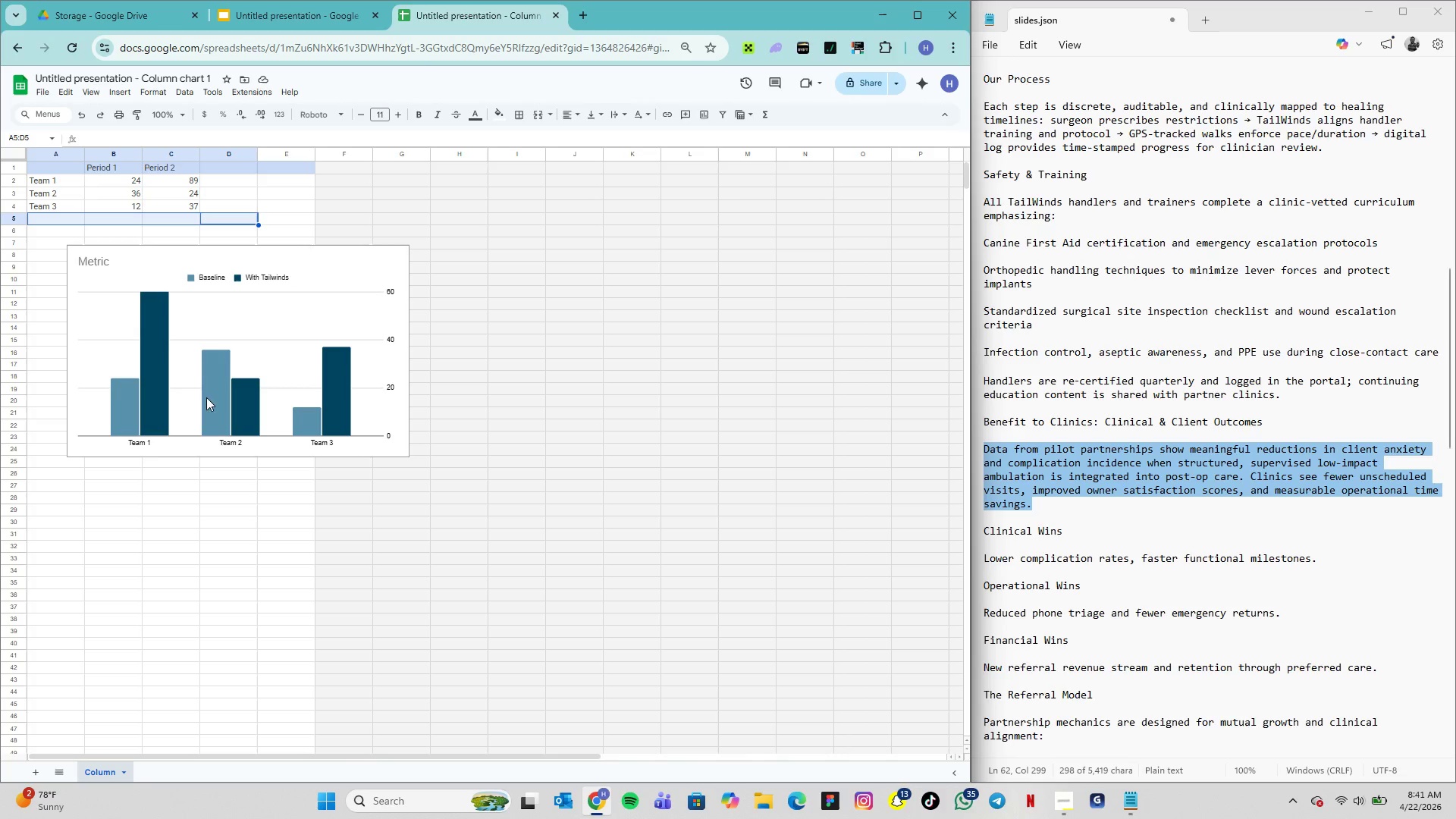 
wait(7.31)
 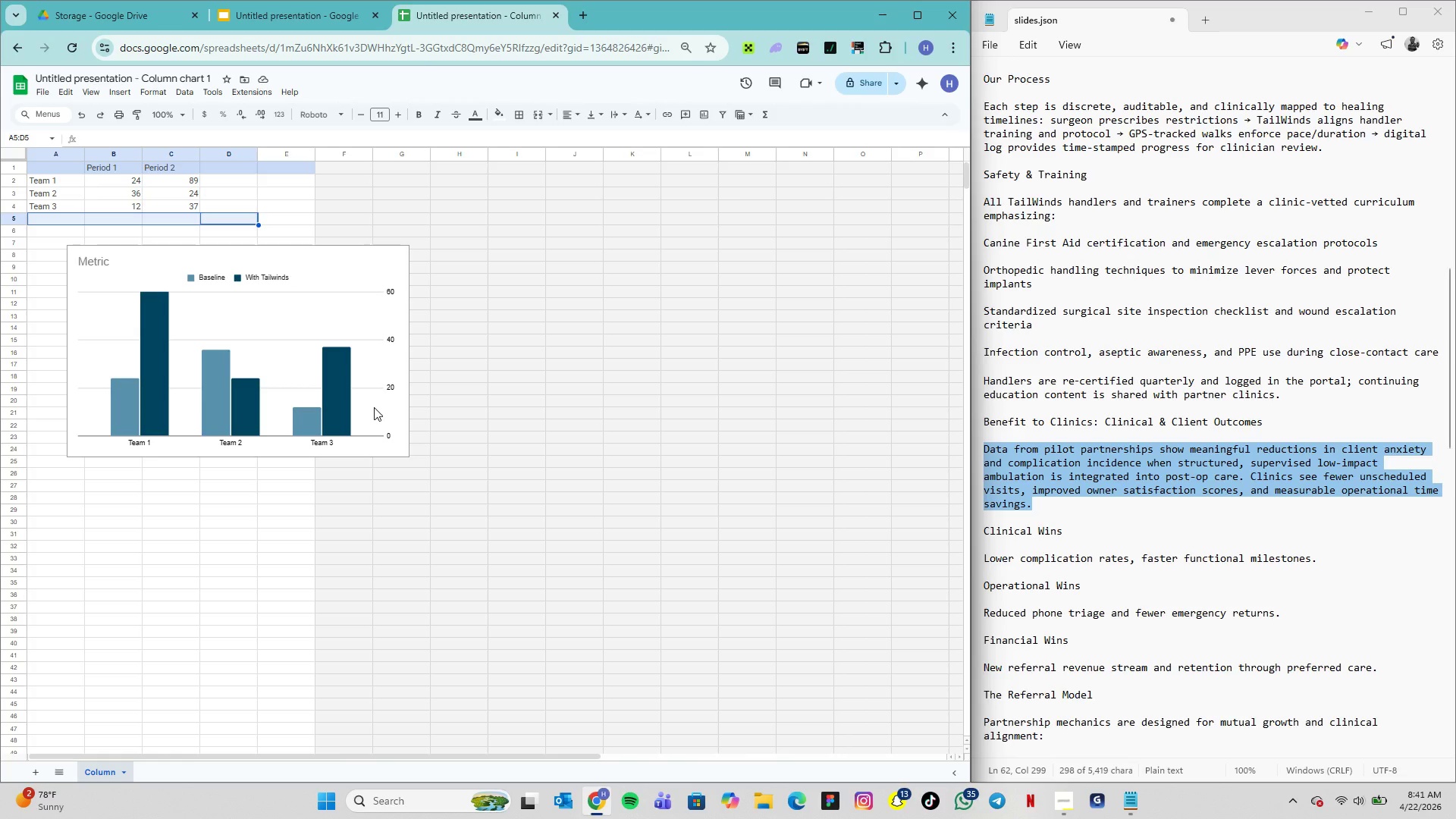 
double_click([54, 204])
 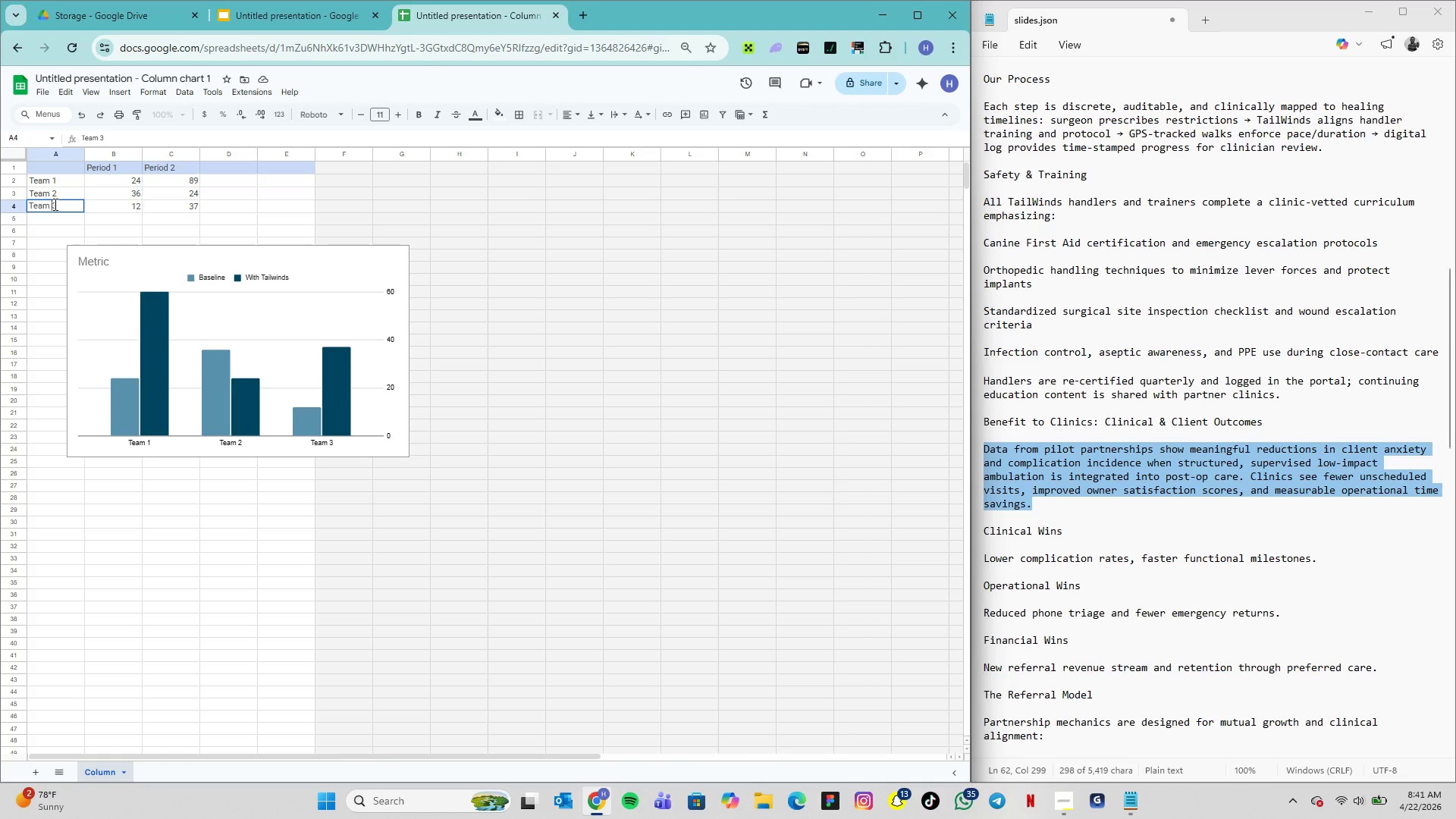 
double_click([54, 204])
 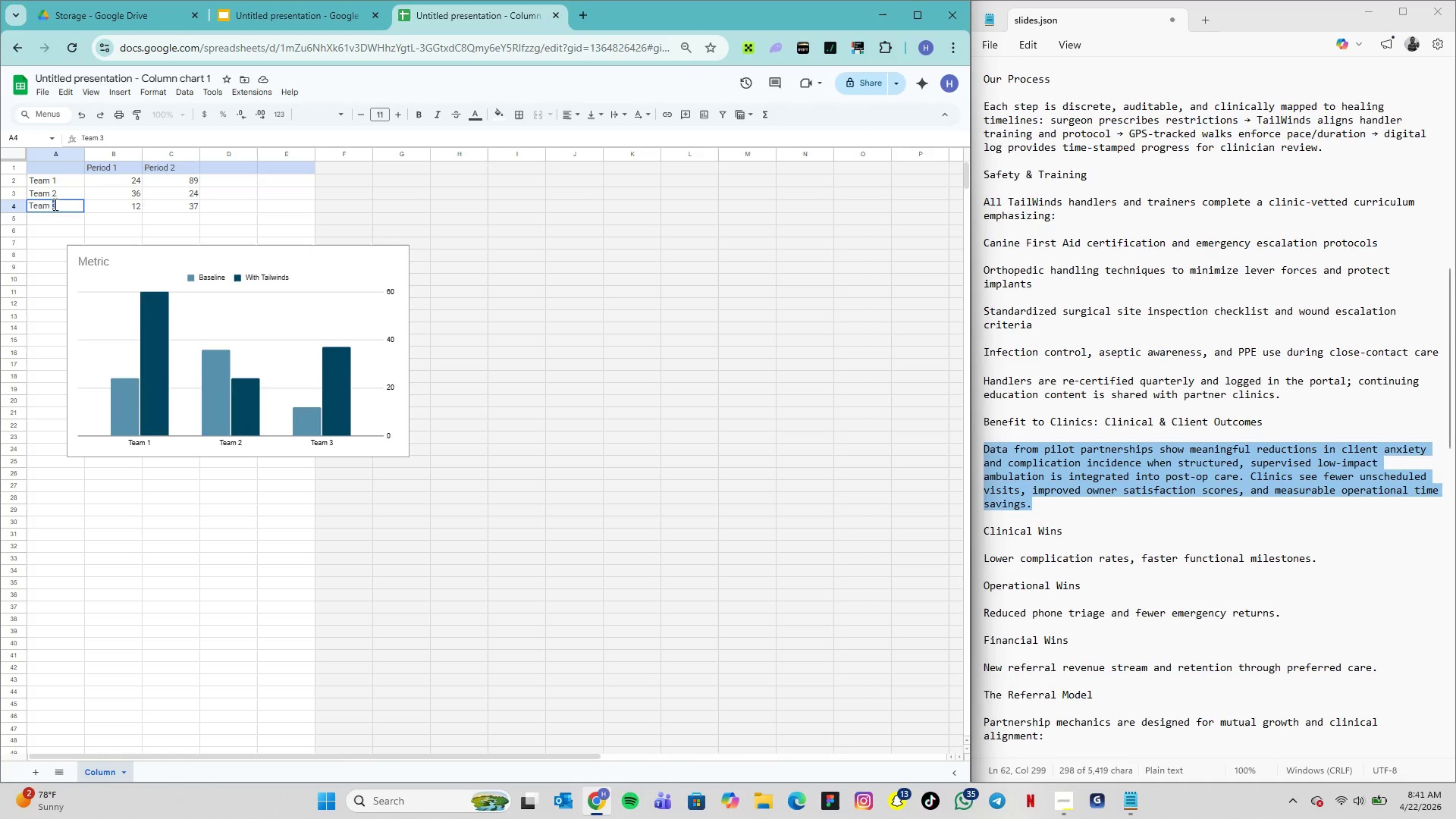 
triple_click([54, 204])
 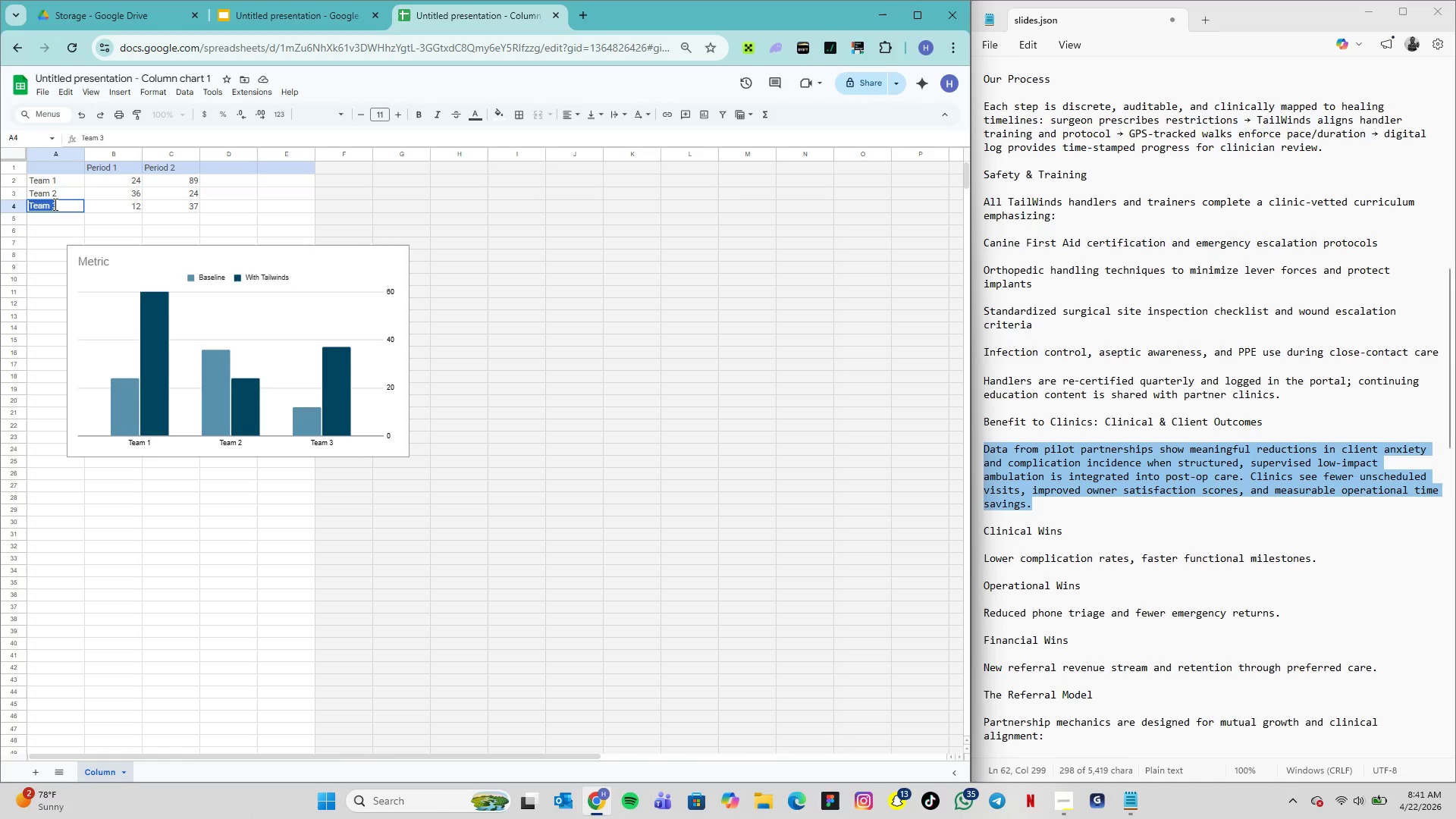 
triple_click([54, 204])
 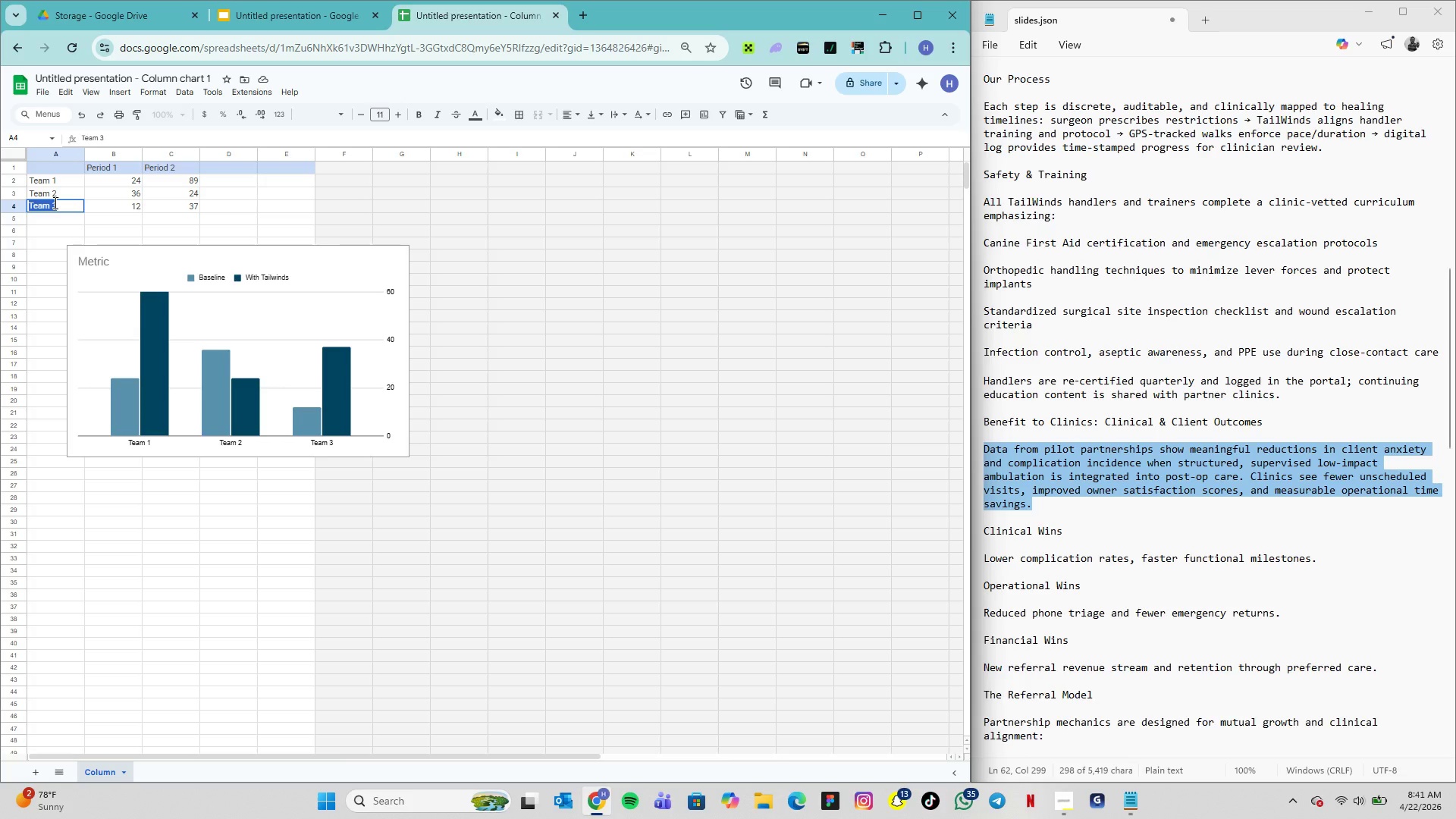 
type(Unsch)
 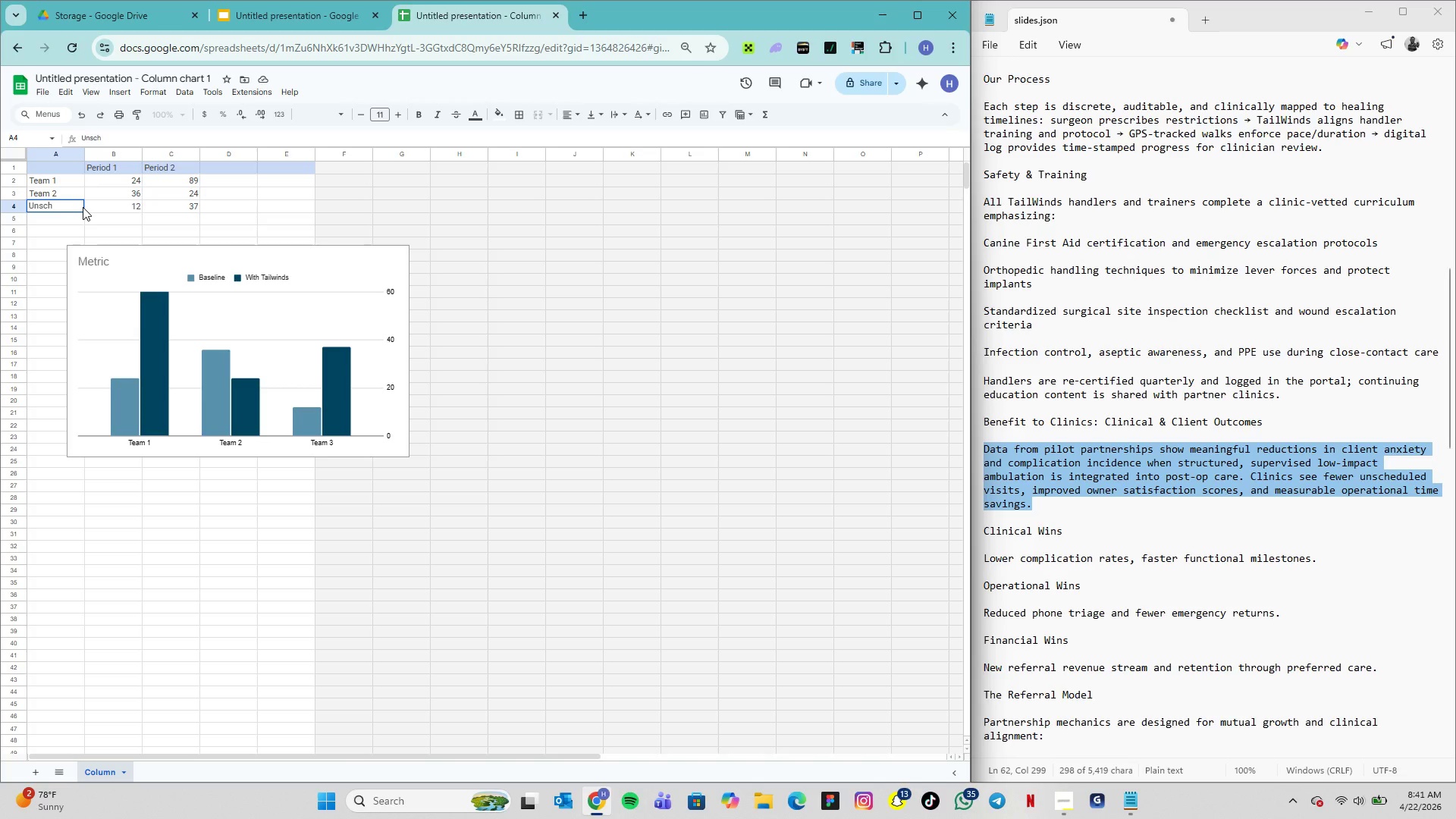 
wait(5.45)
 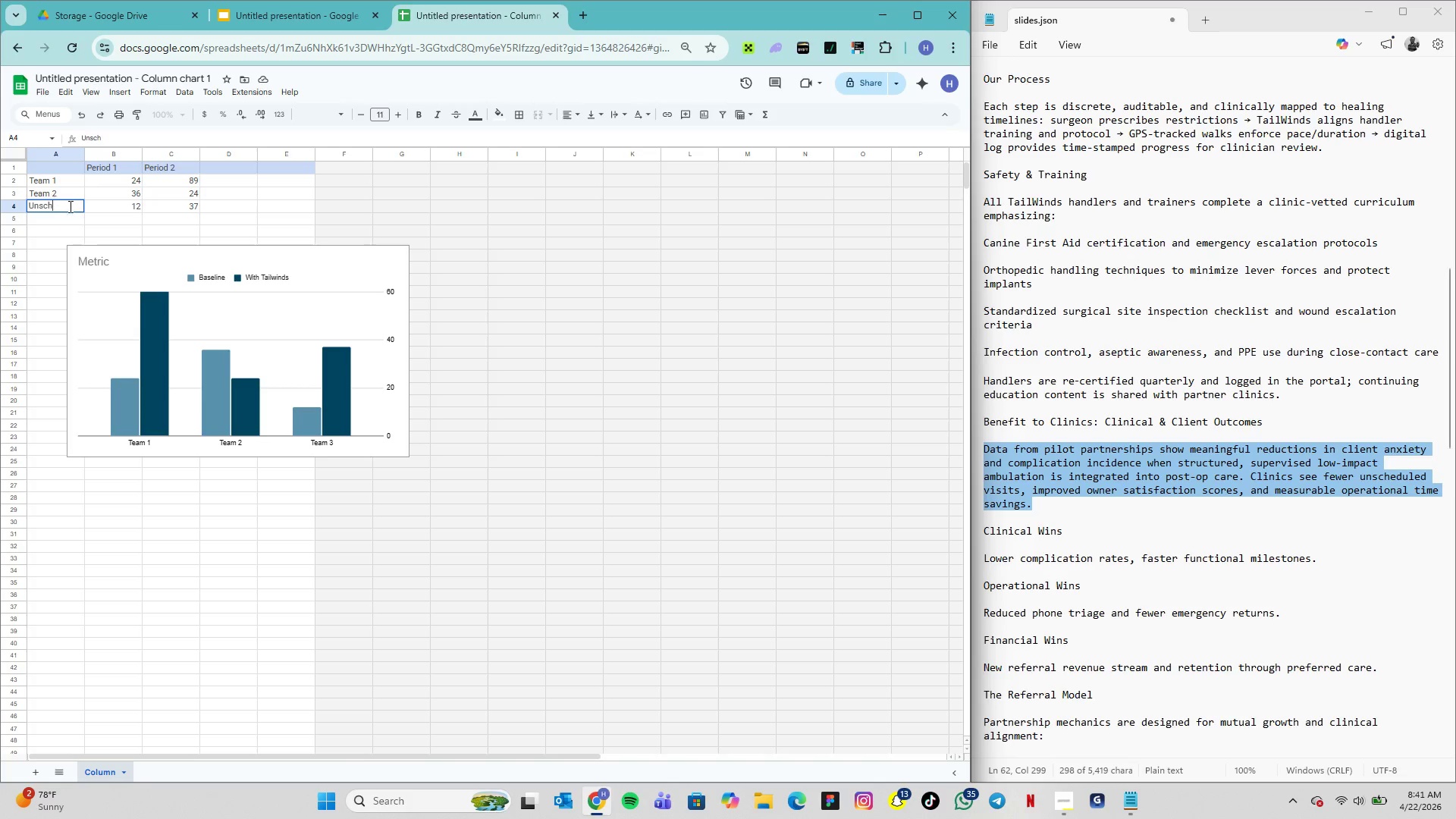 
type(eduled recj)
key(Backspace)
type(hecks per...)
 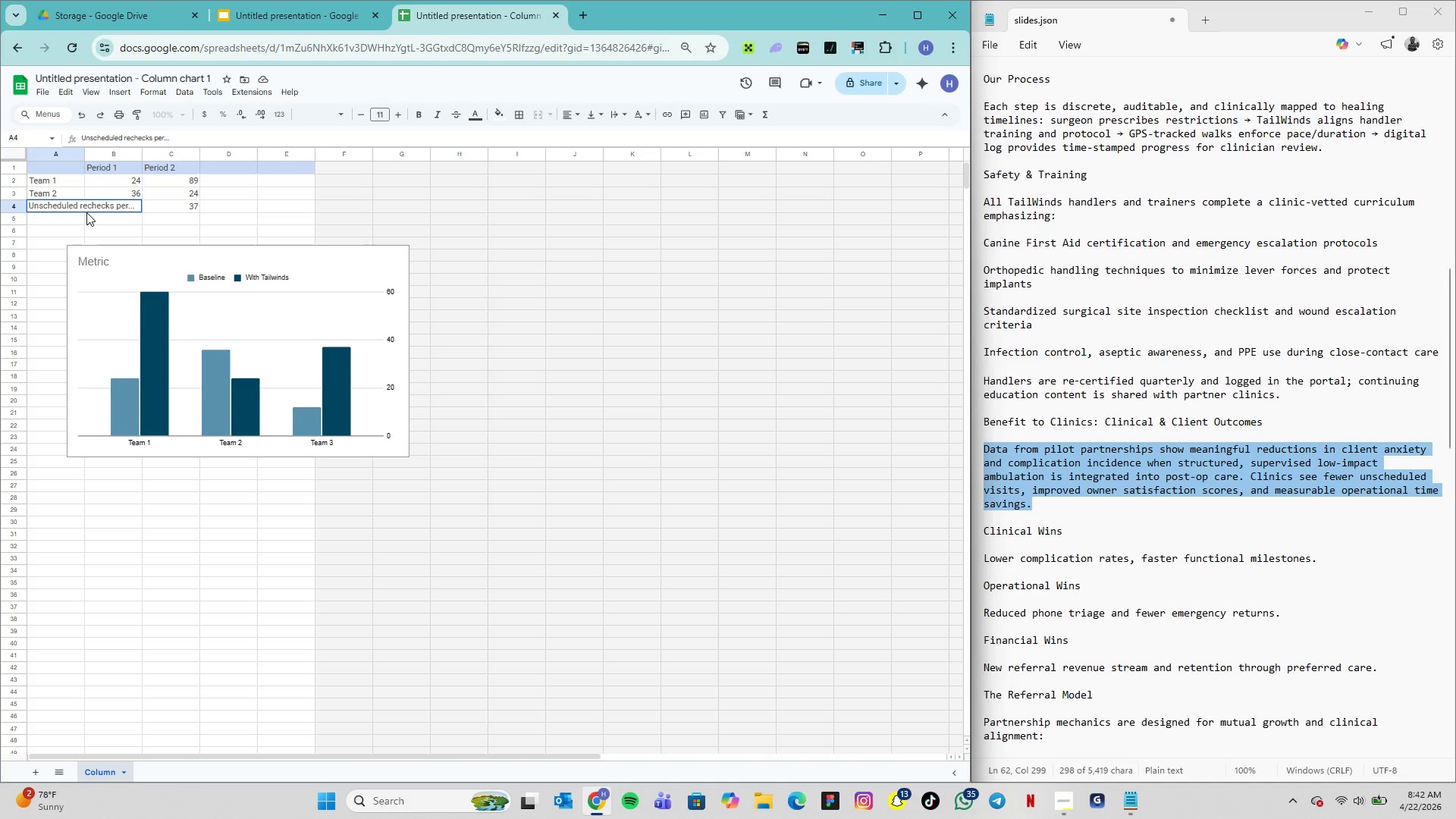 
wait(5.38)
 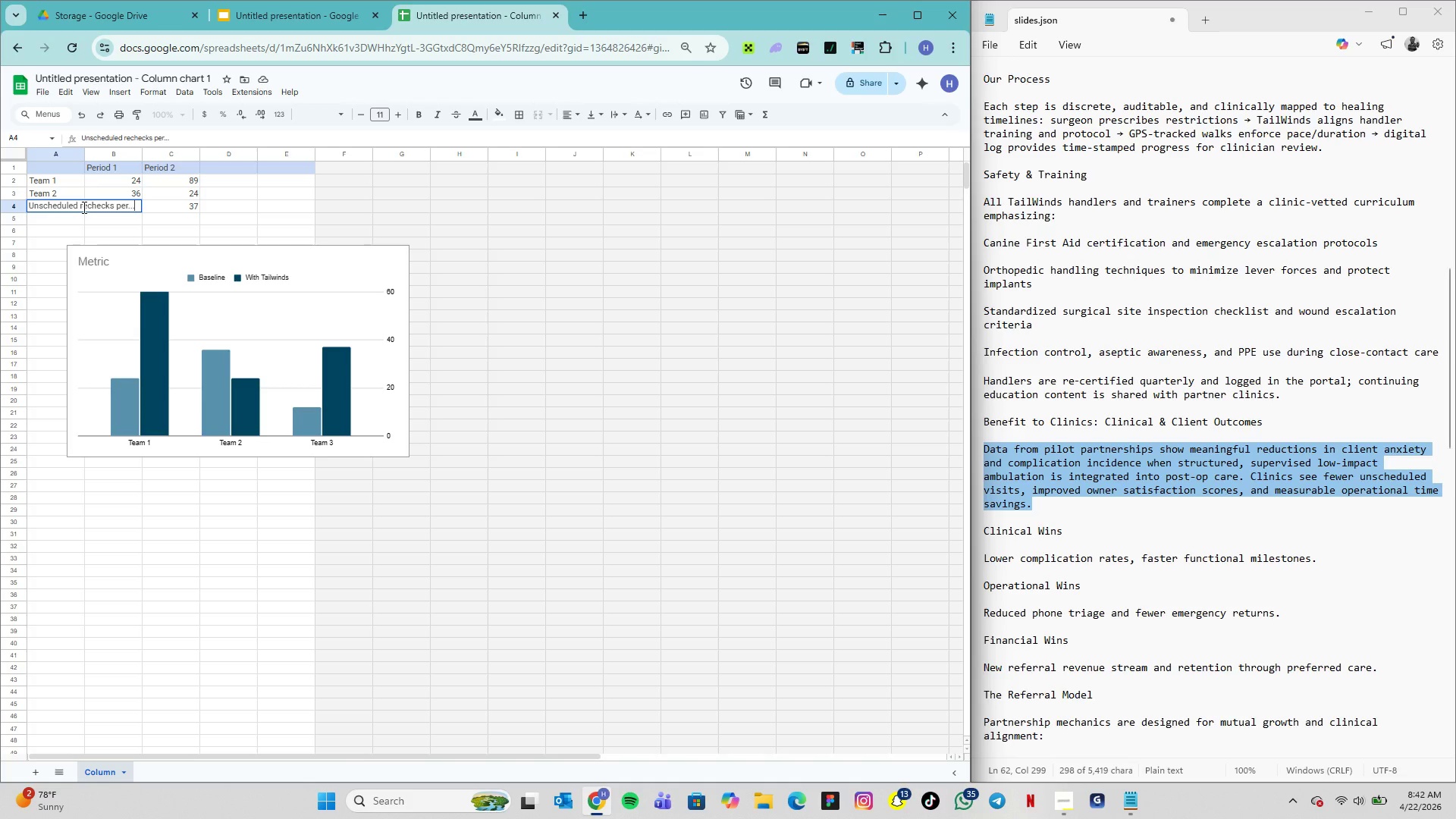 
double_click([68, 194])
 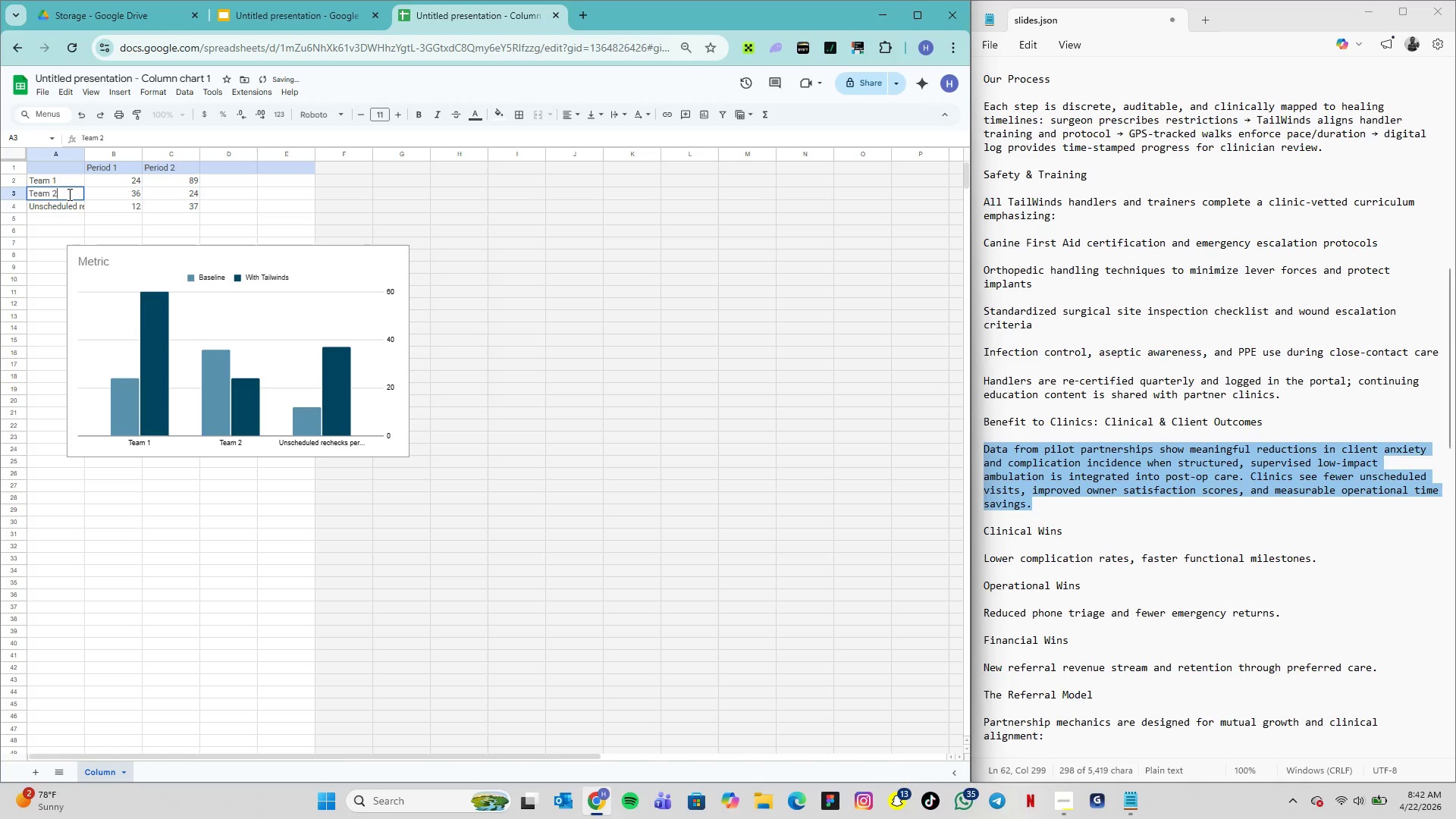 
triple_click([68, 194])
 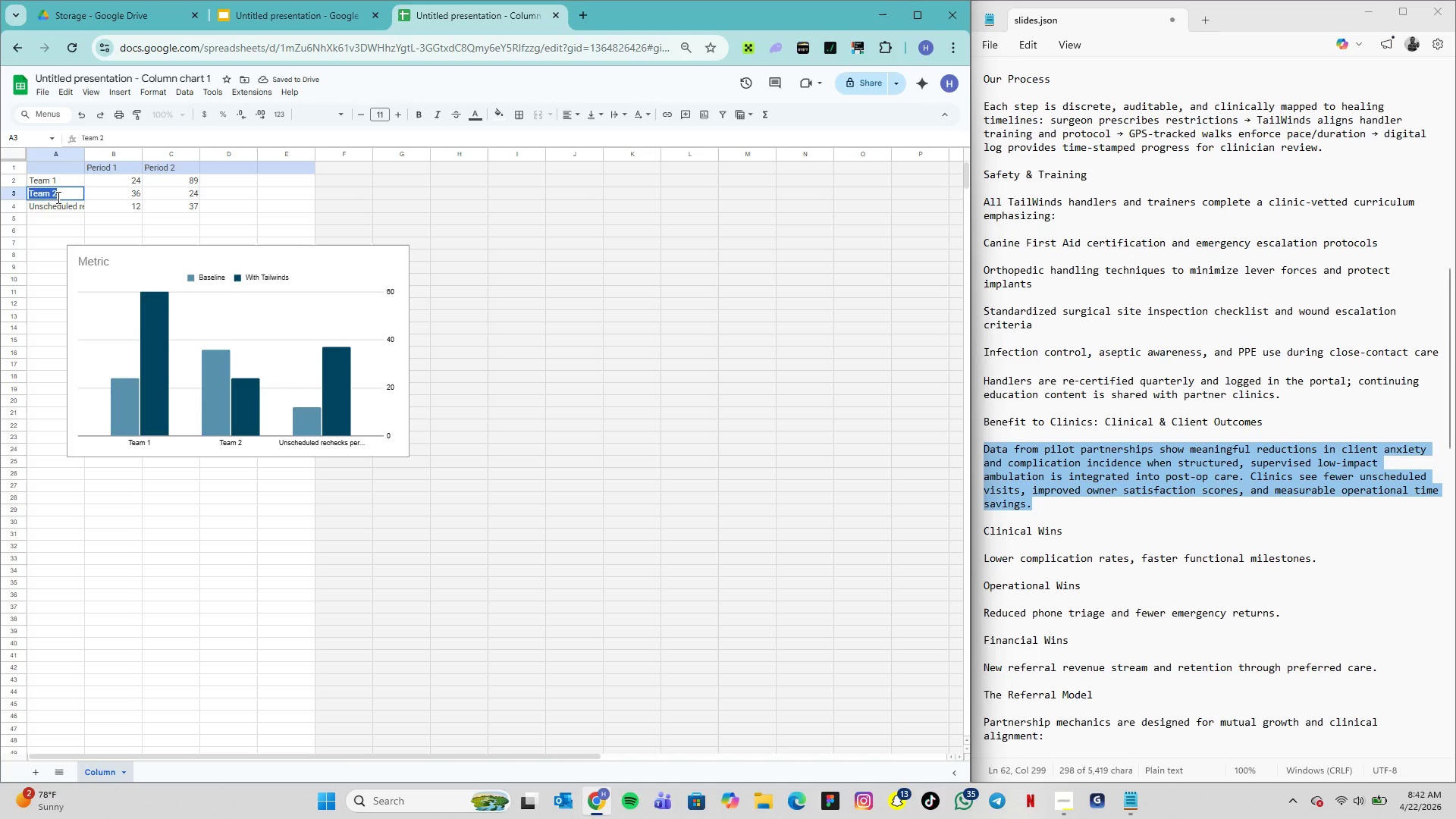 
type(Complication)
 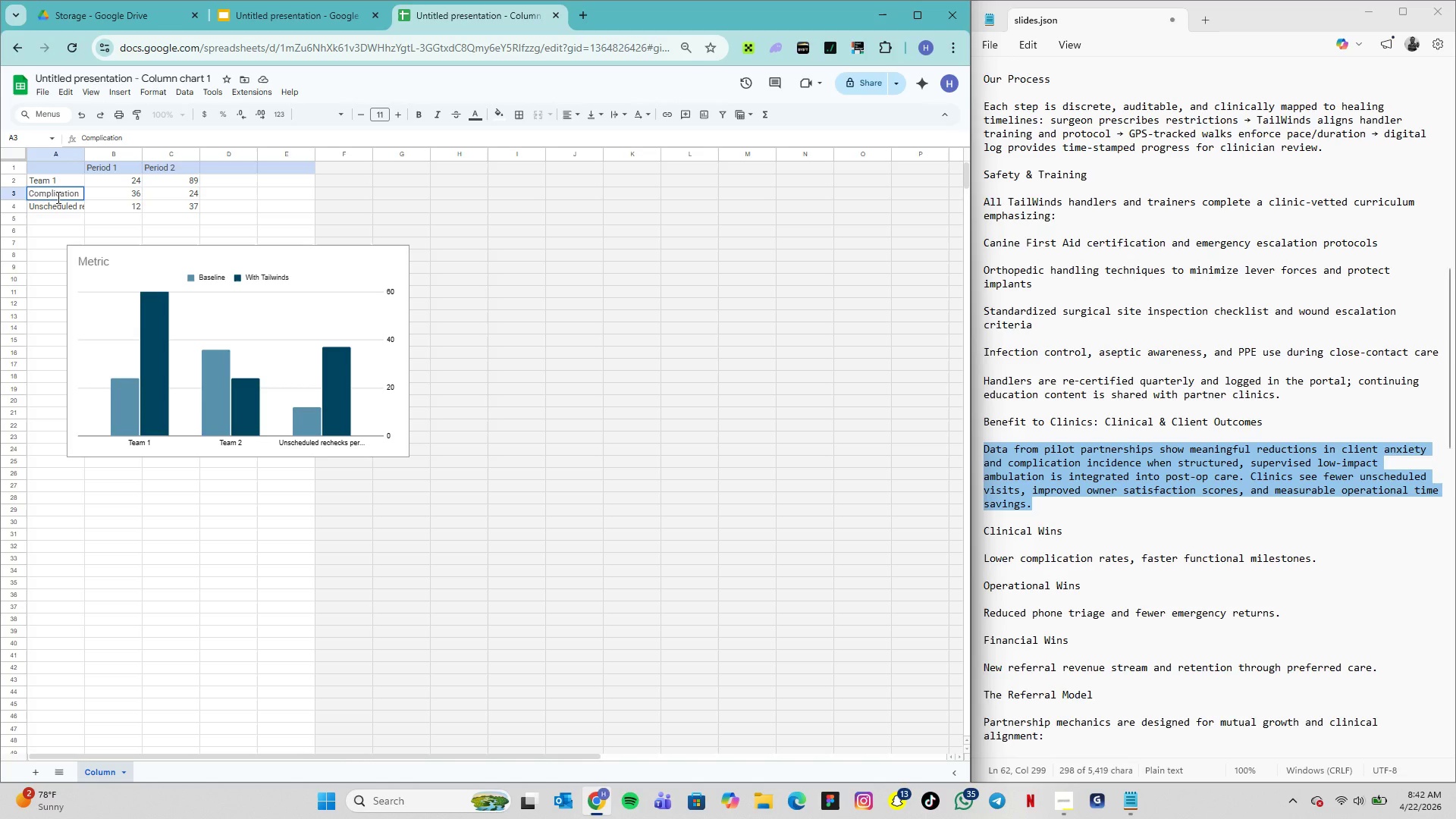 
type( rate per )
 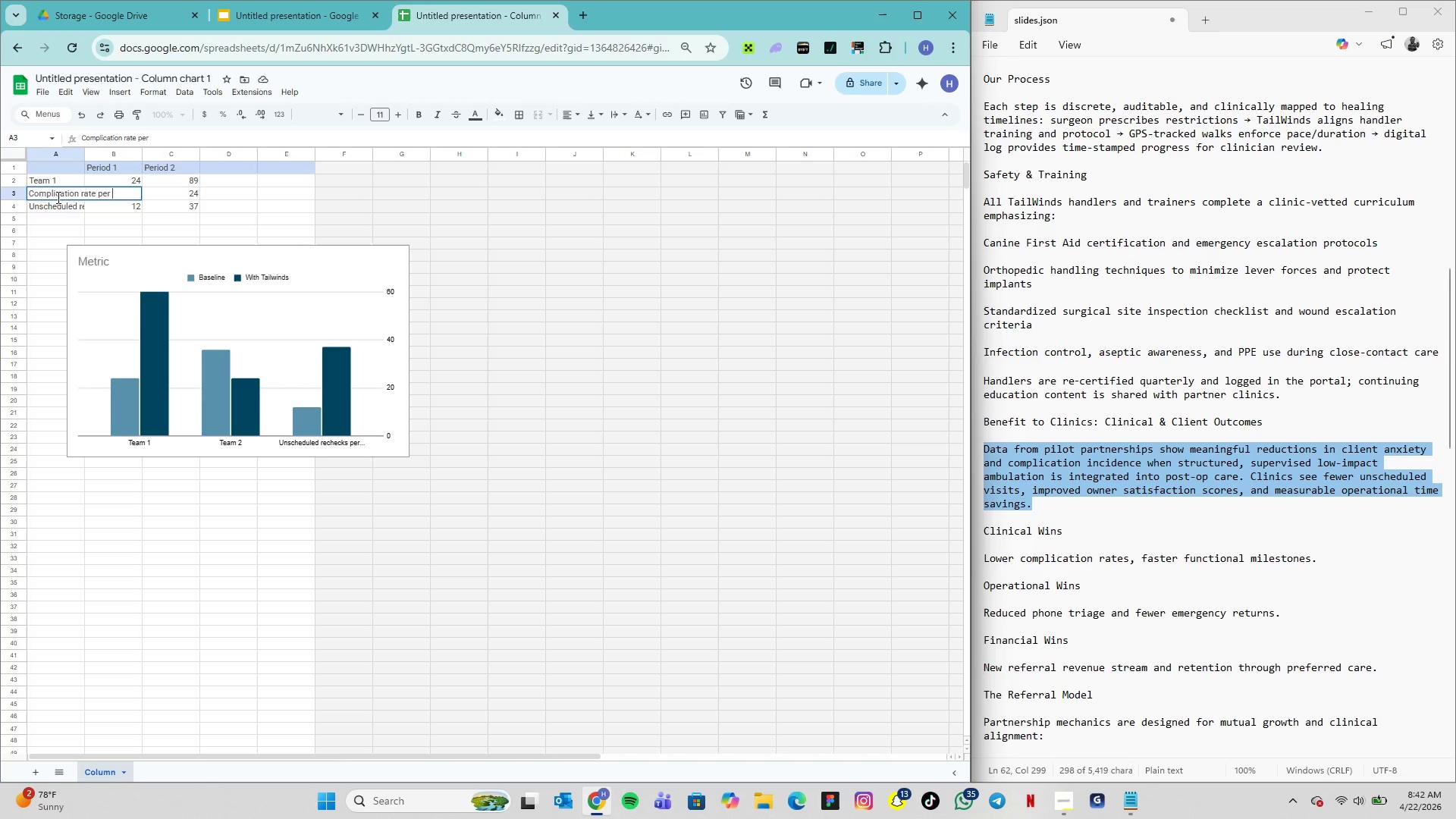 
type(100 s)
 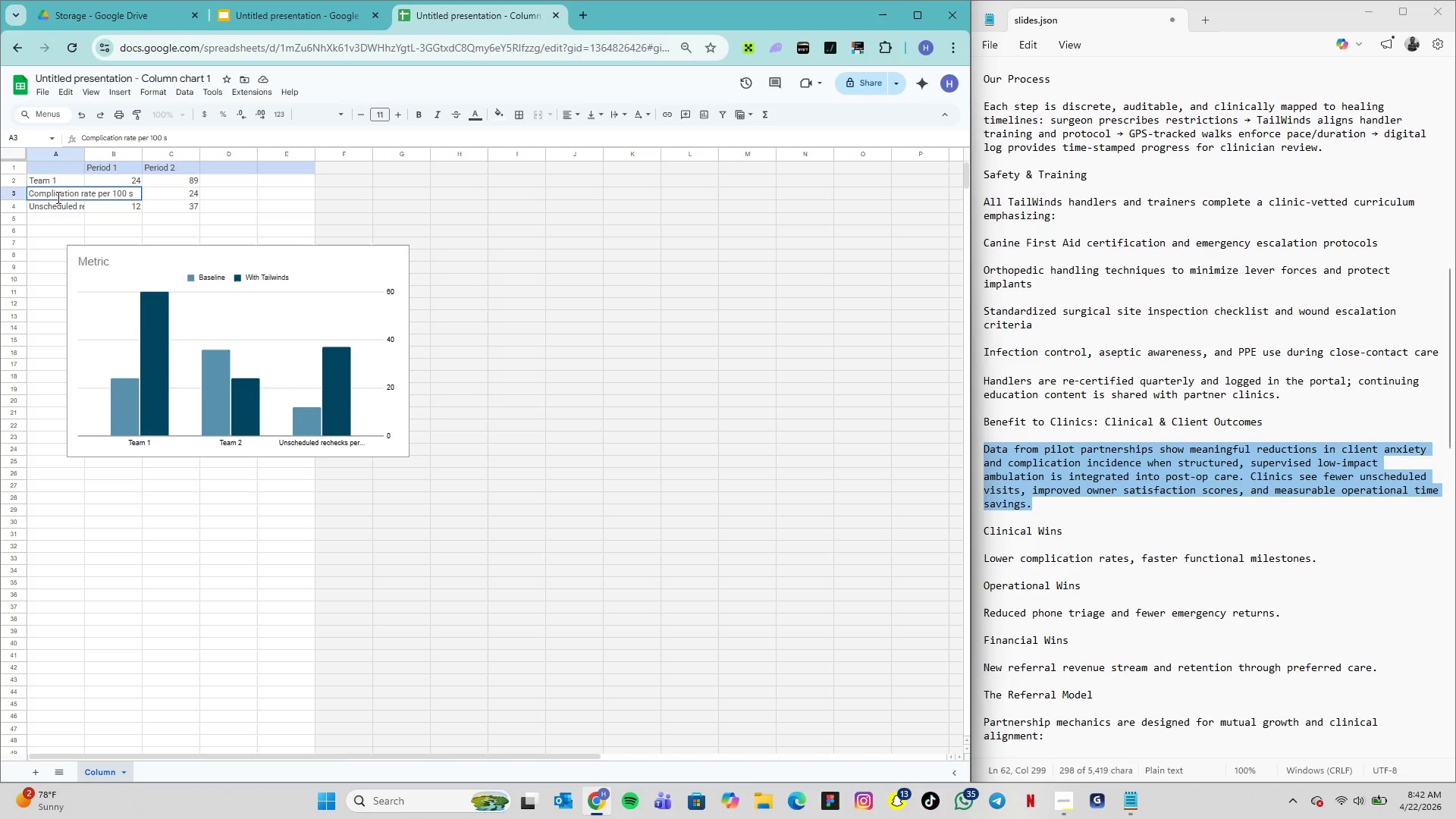 
key(Period)
 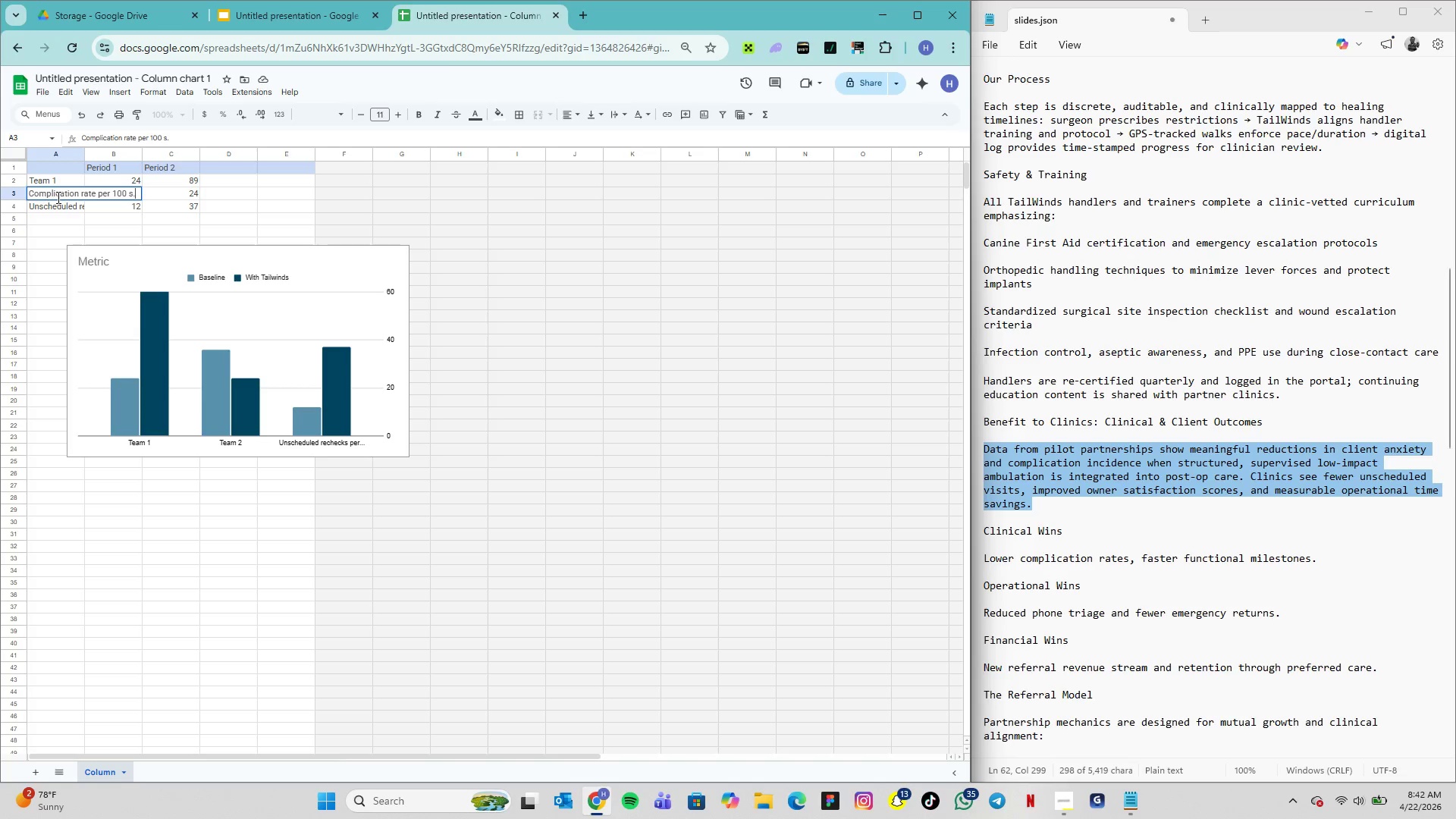 
key(Period)
 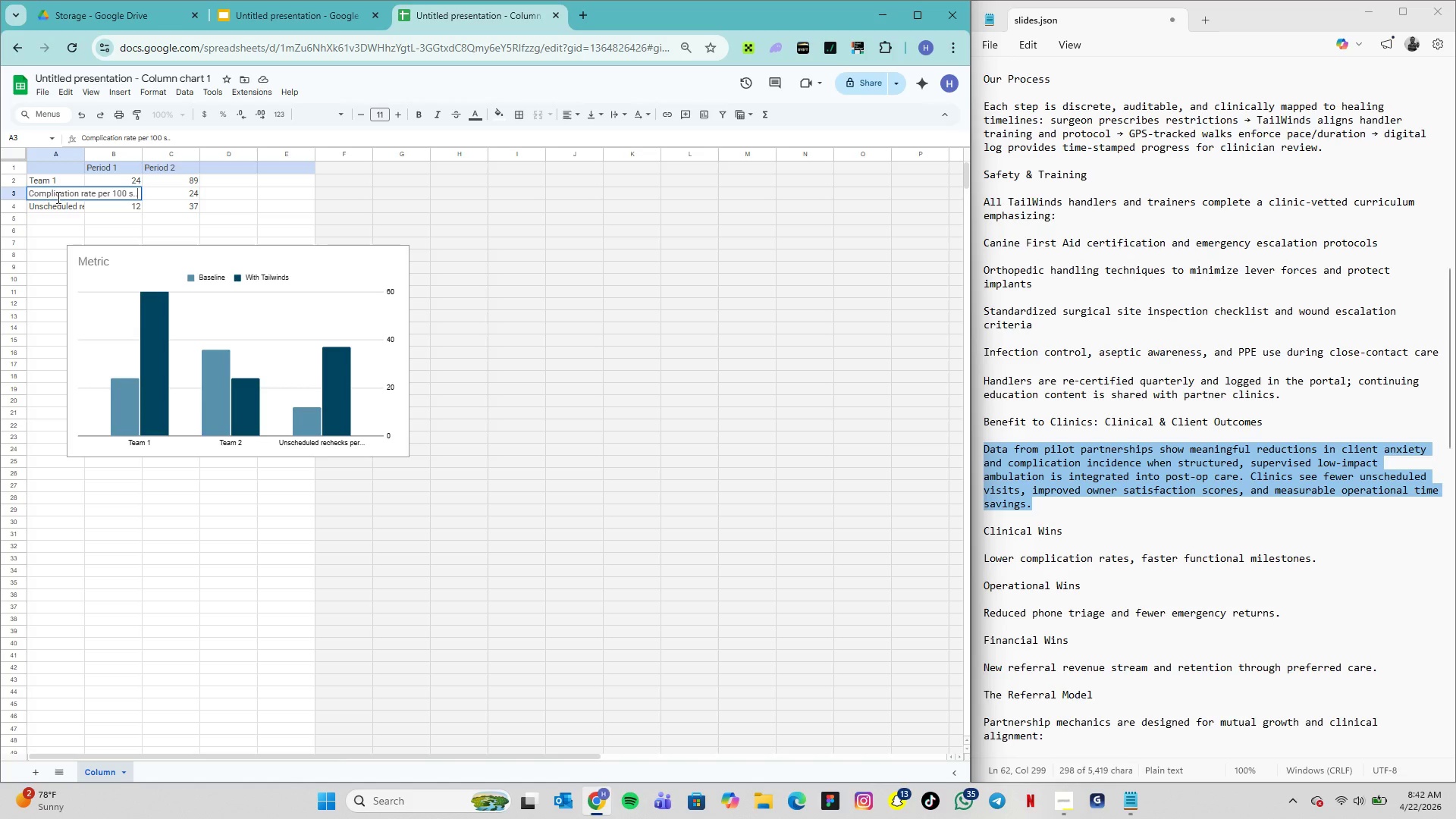 
key(Period)
 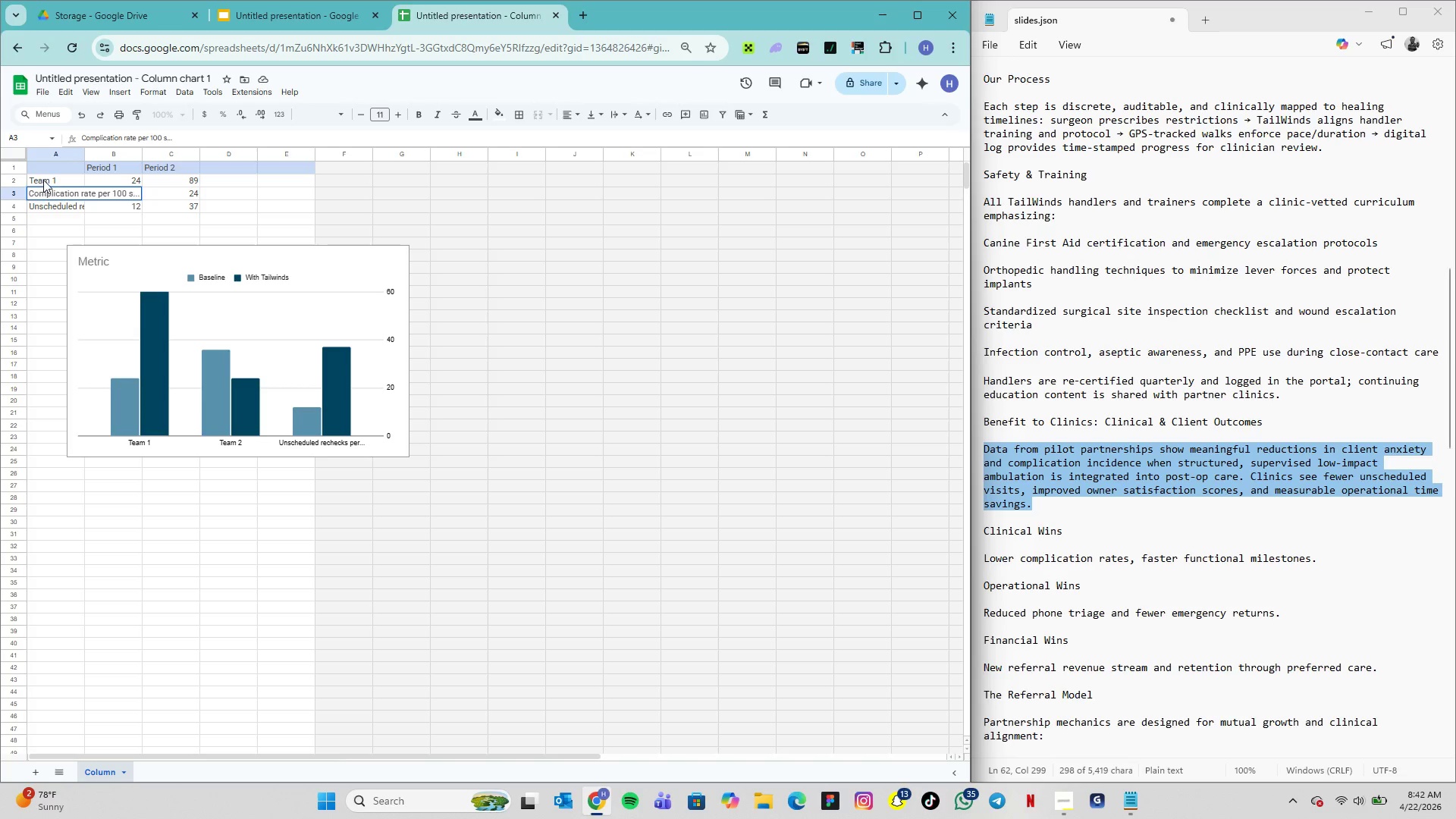 
double_click([45, 180])
 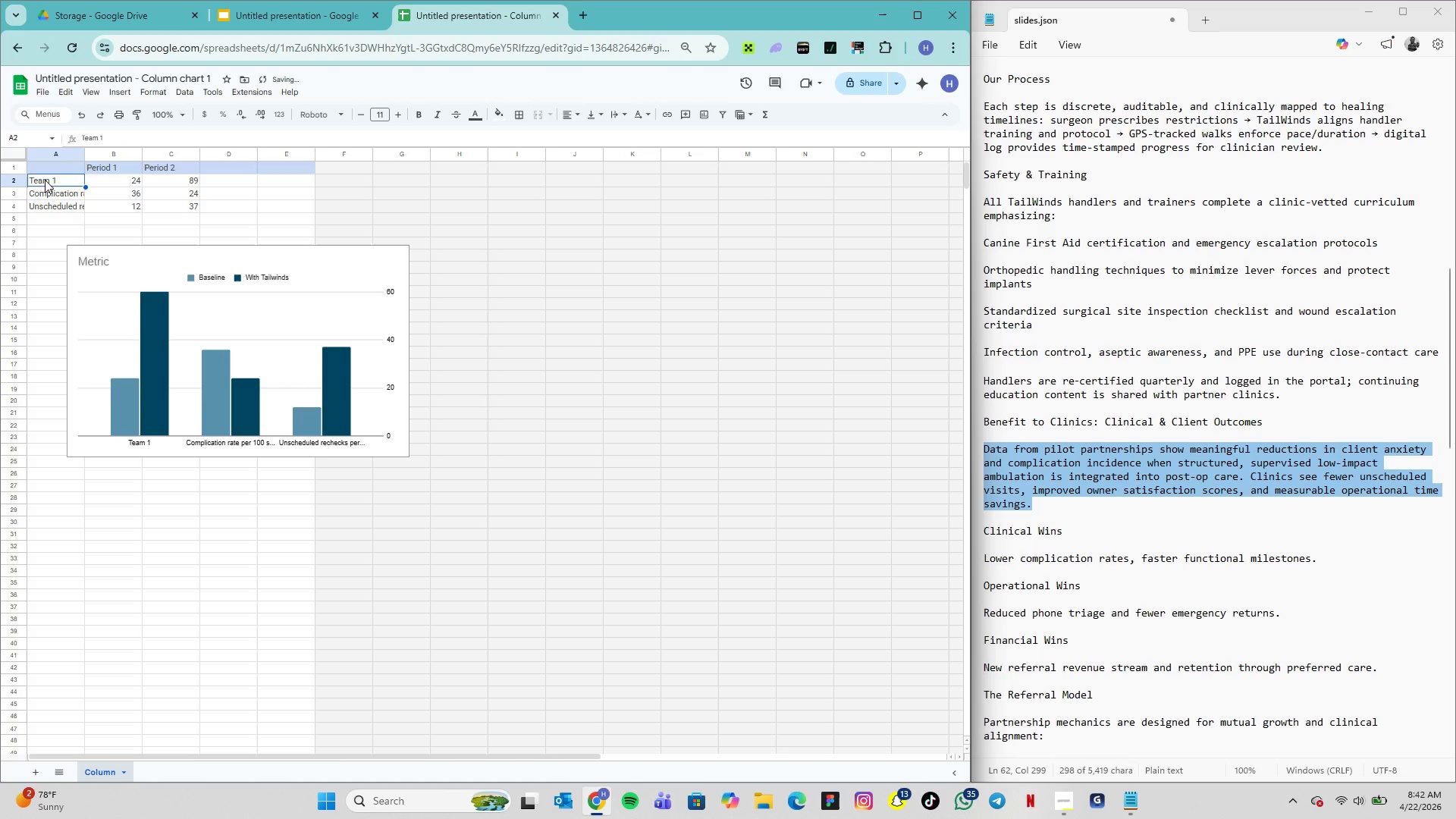 
triple_click([45, 180])
 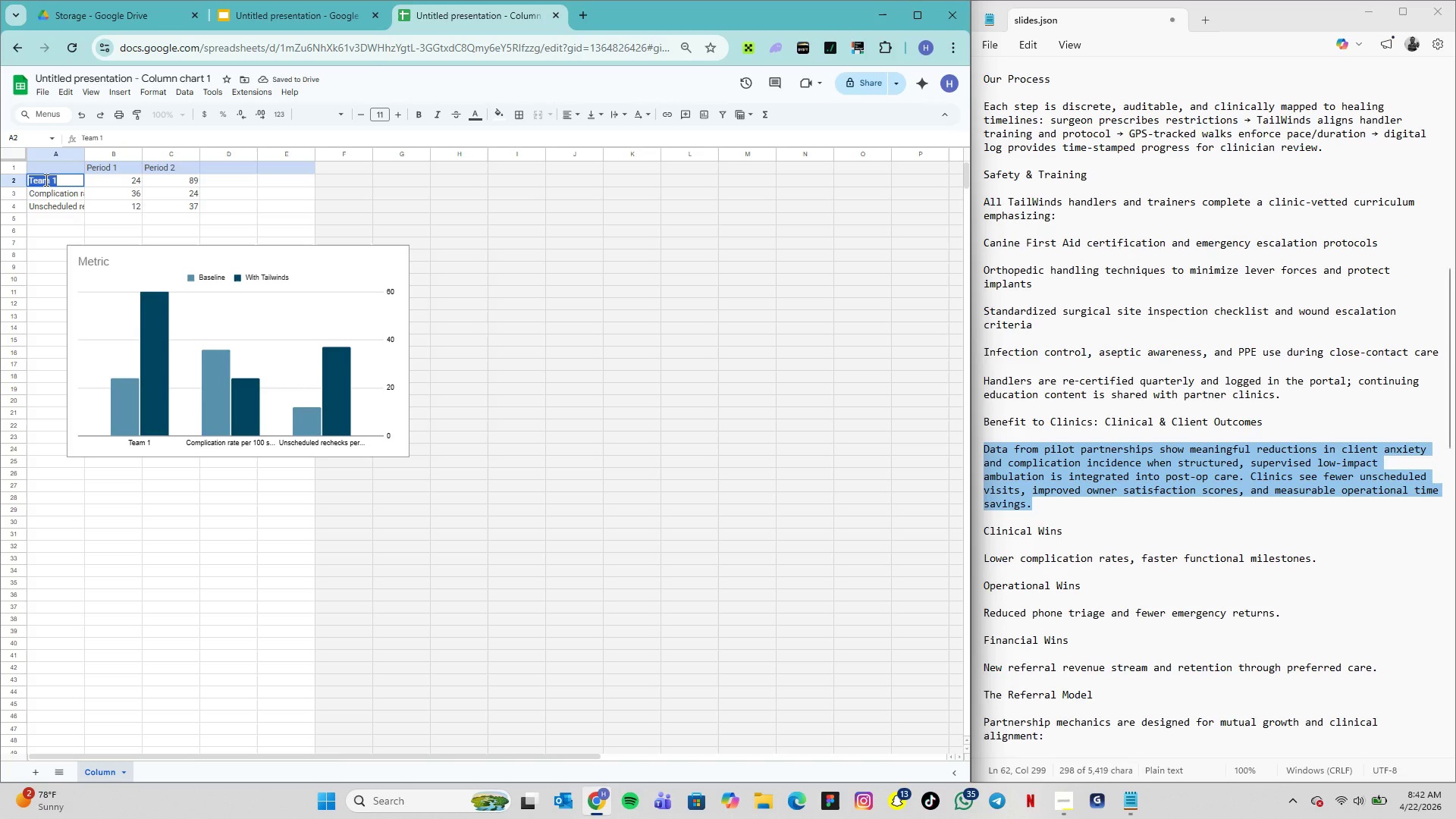 
type(Client anxiety score)
 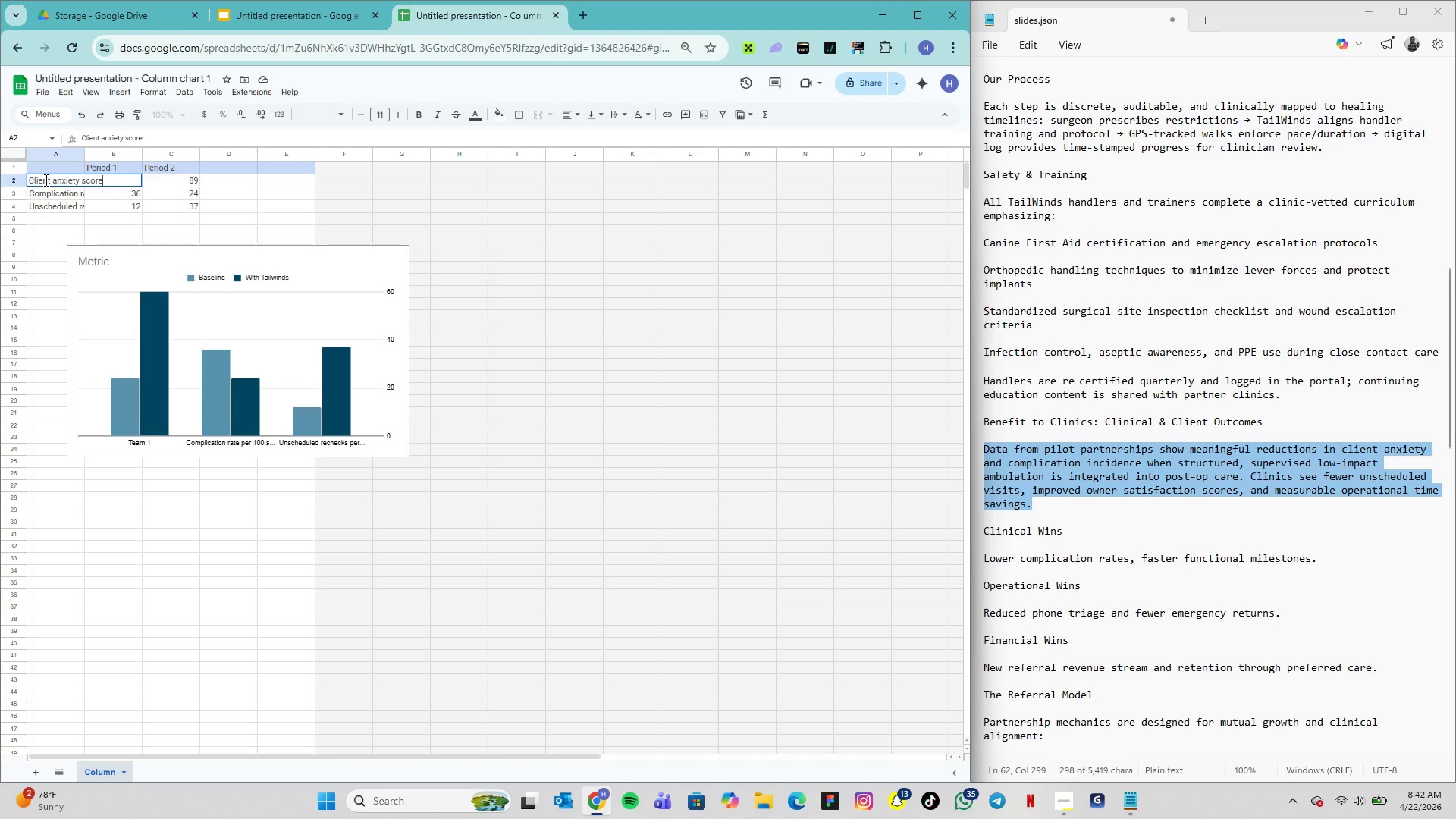 
type( ())
 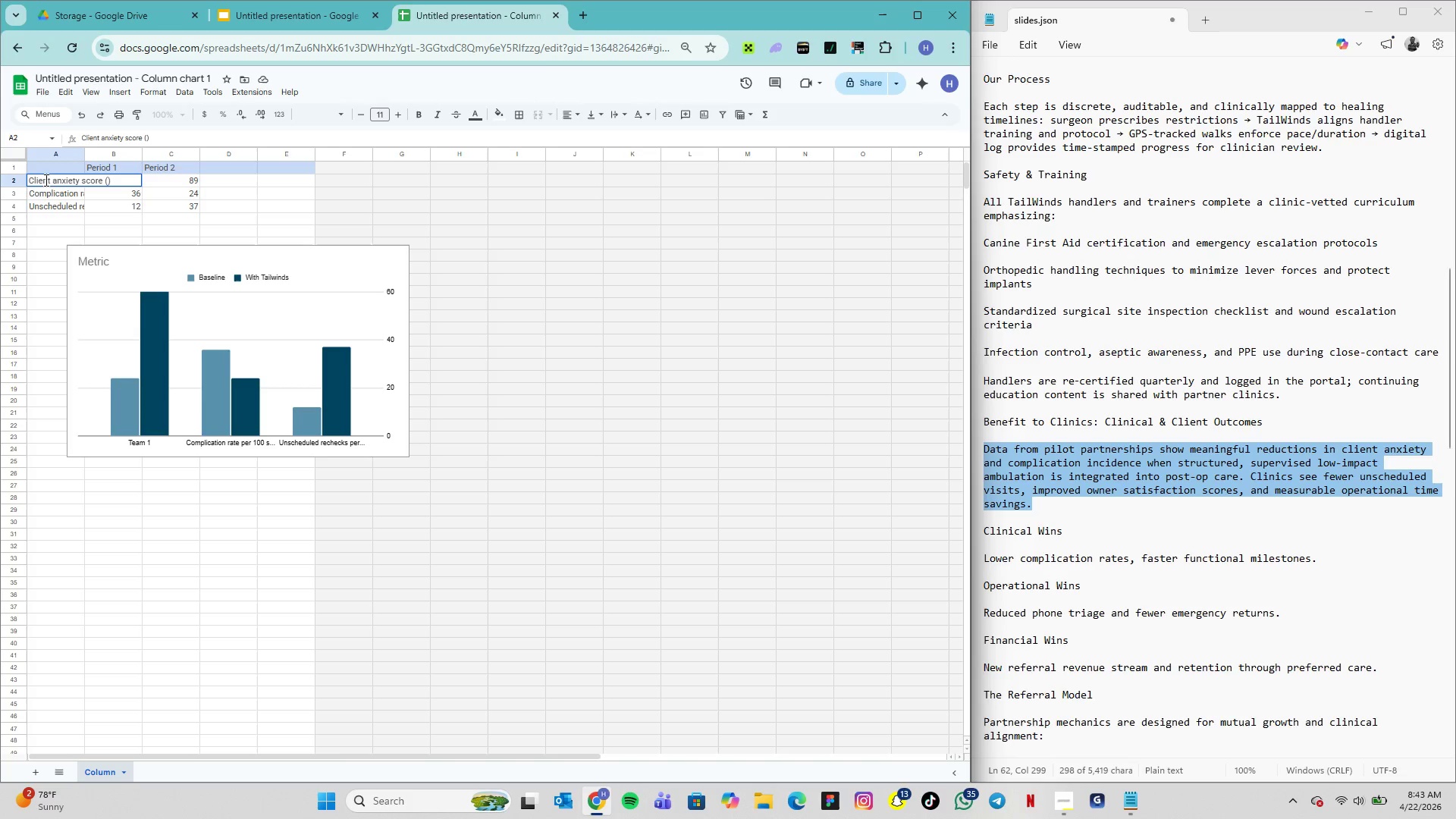 
key(ArrowLeft)
 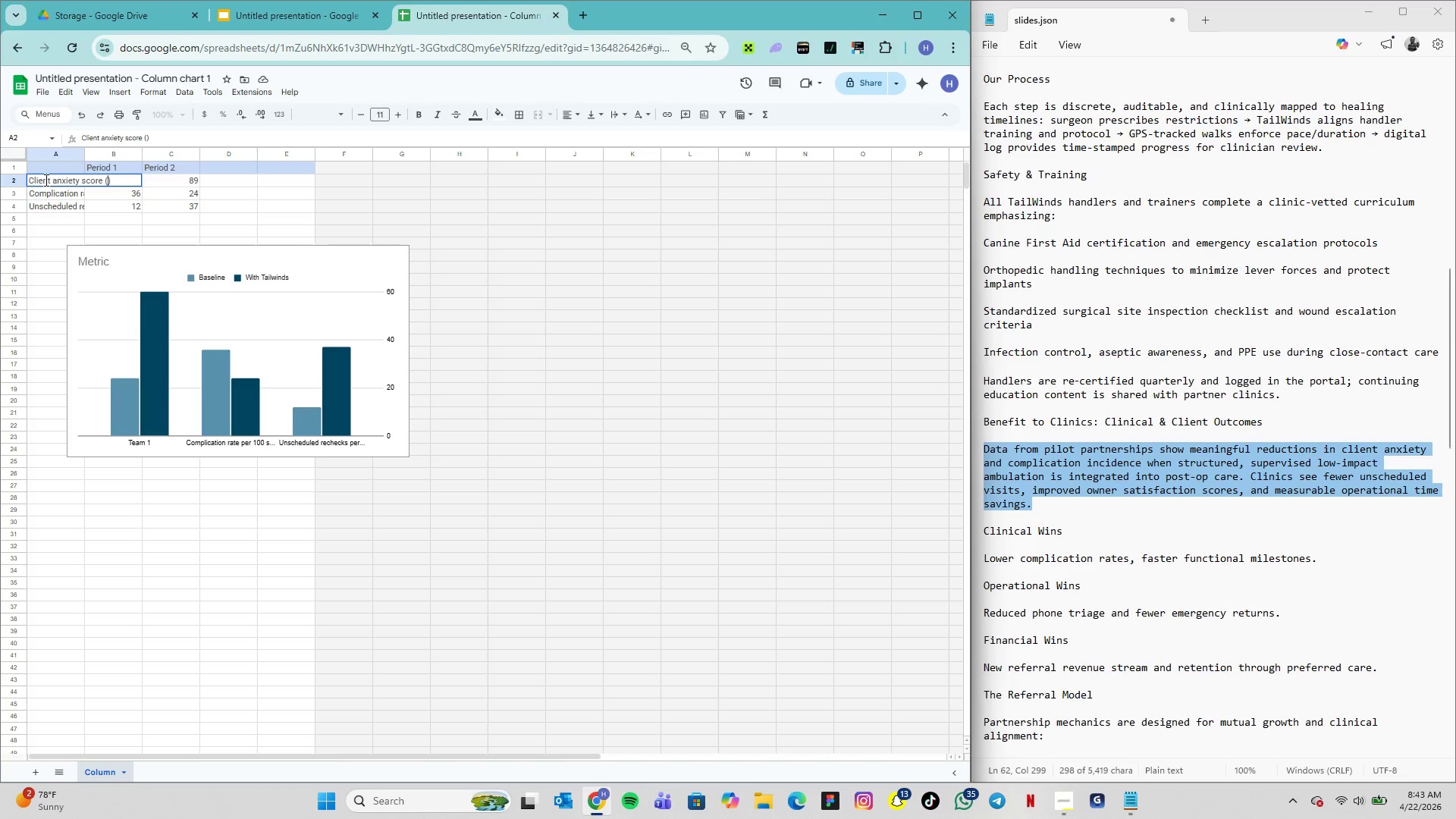 
type(0-100)
 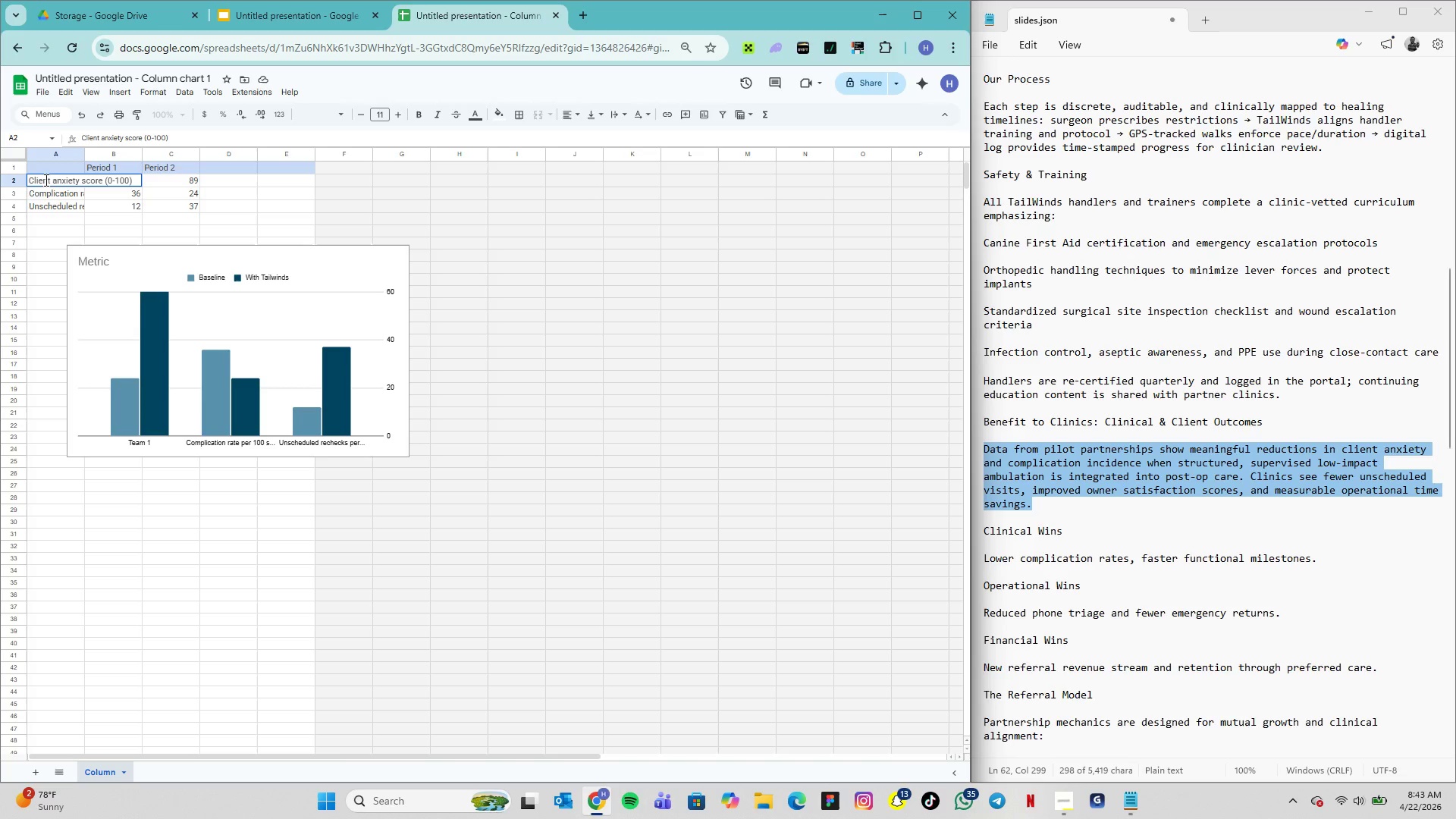 
wait(6.73)
 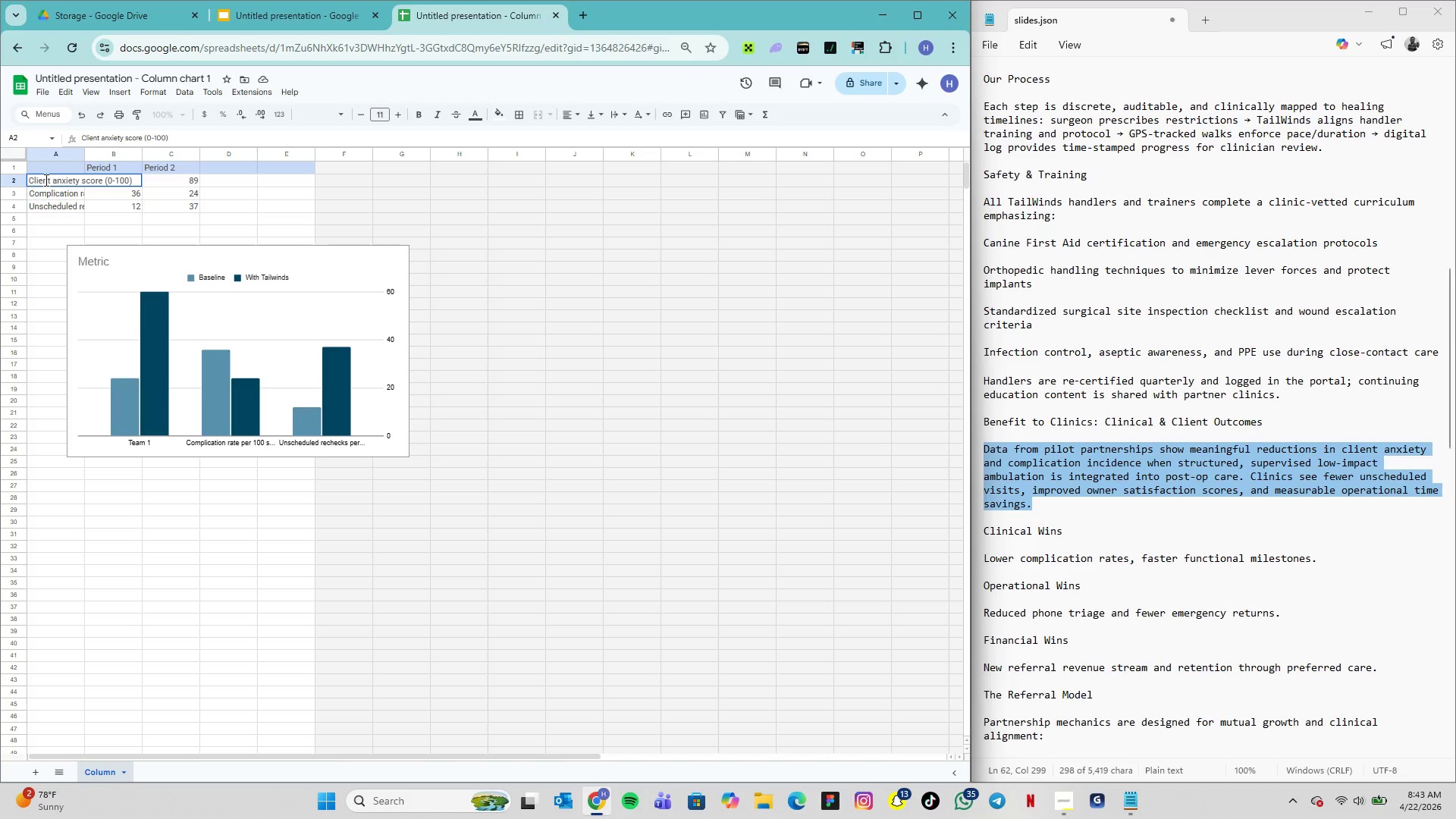 
left_click([198, 178])
 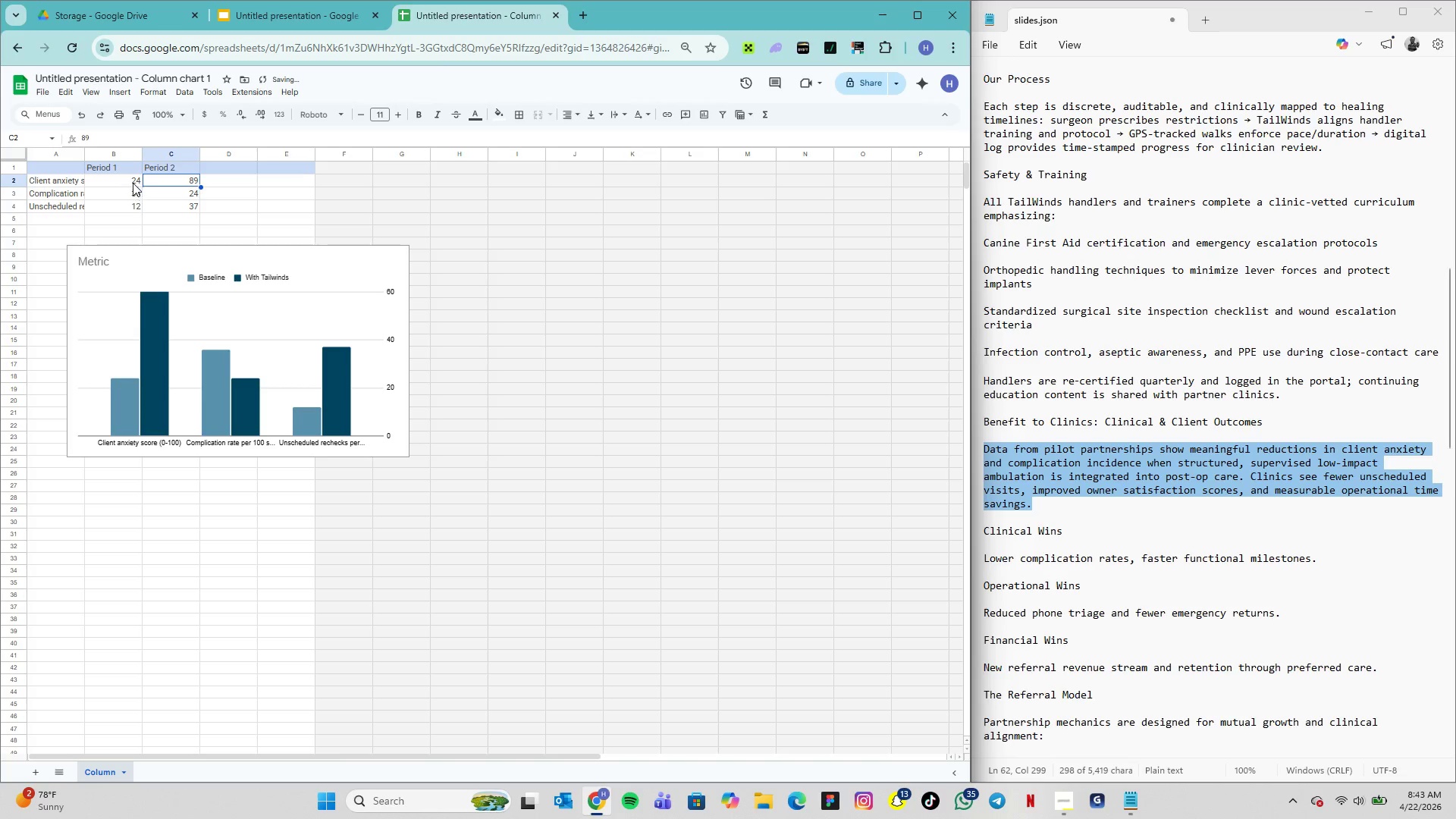 
left_click([133, 181])
 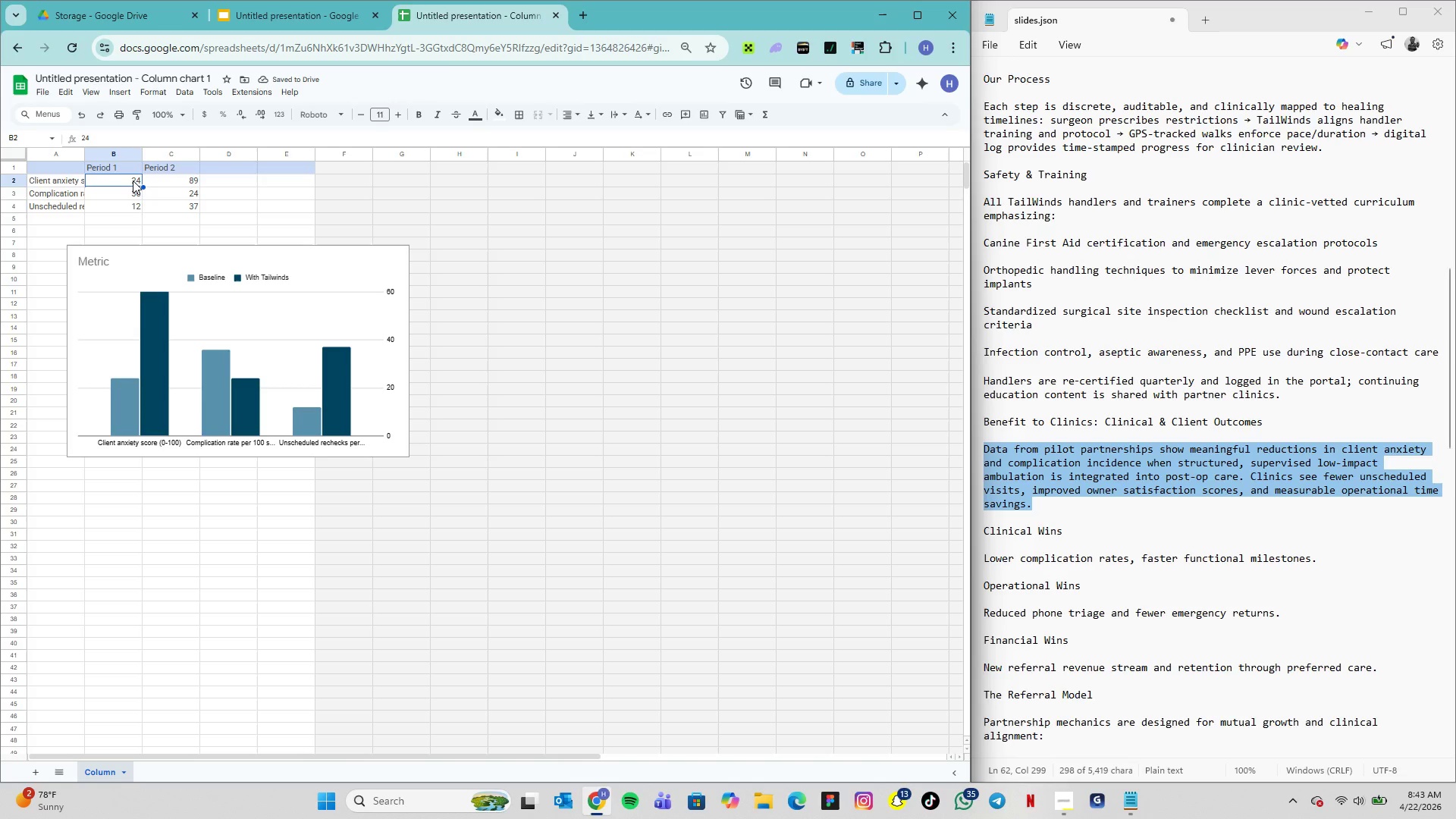 
double_click([133, 180])
 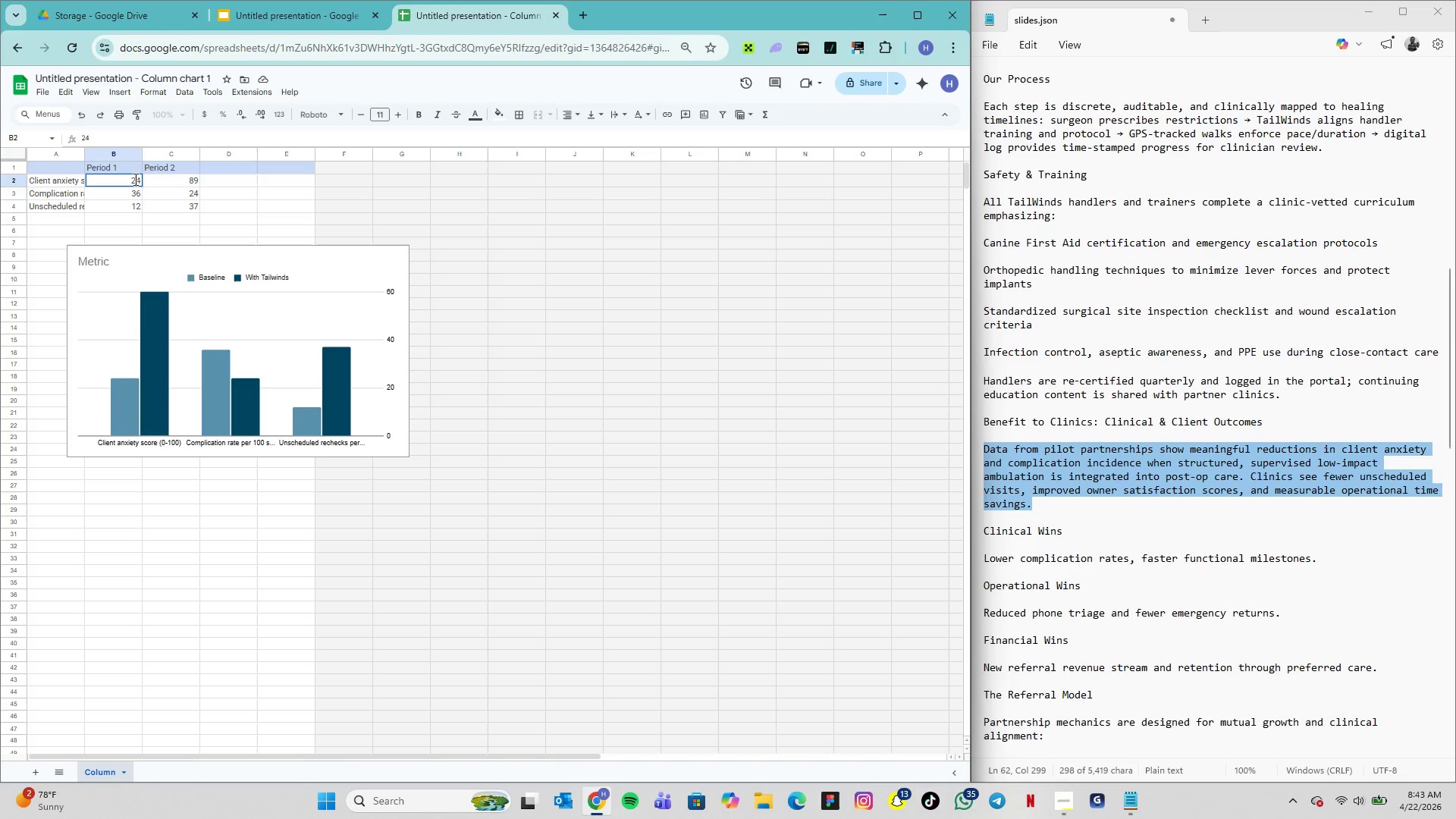 
wait(11.28)
 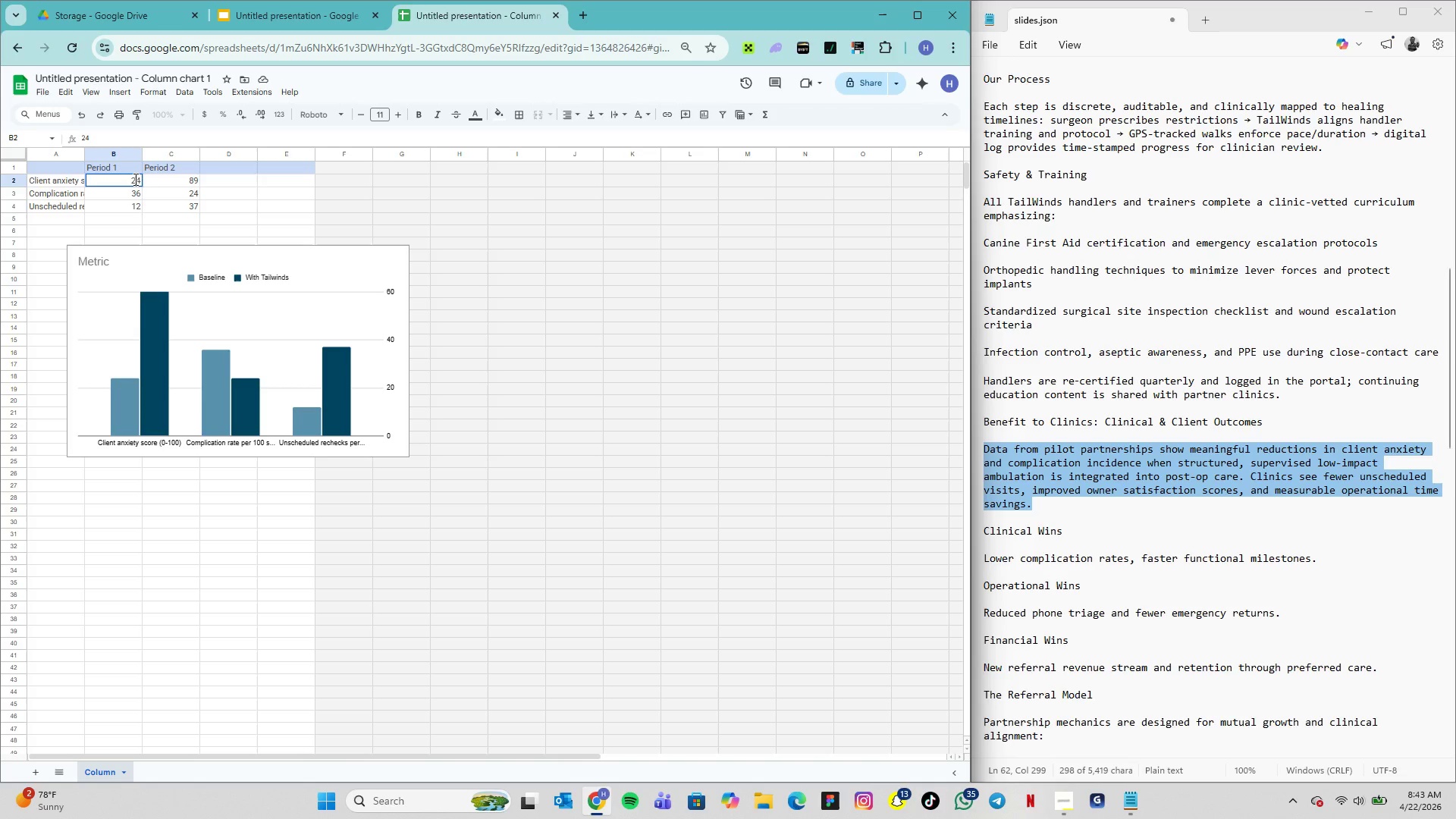 
type(7)
key(Backspace)
key(Backspace)
key(Backspace)
type(70)
 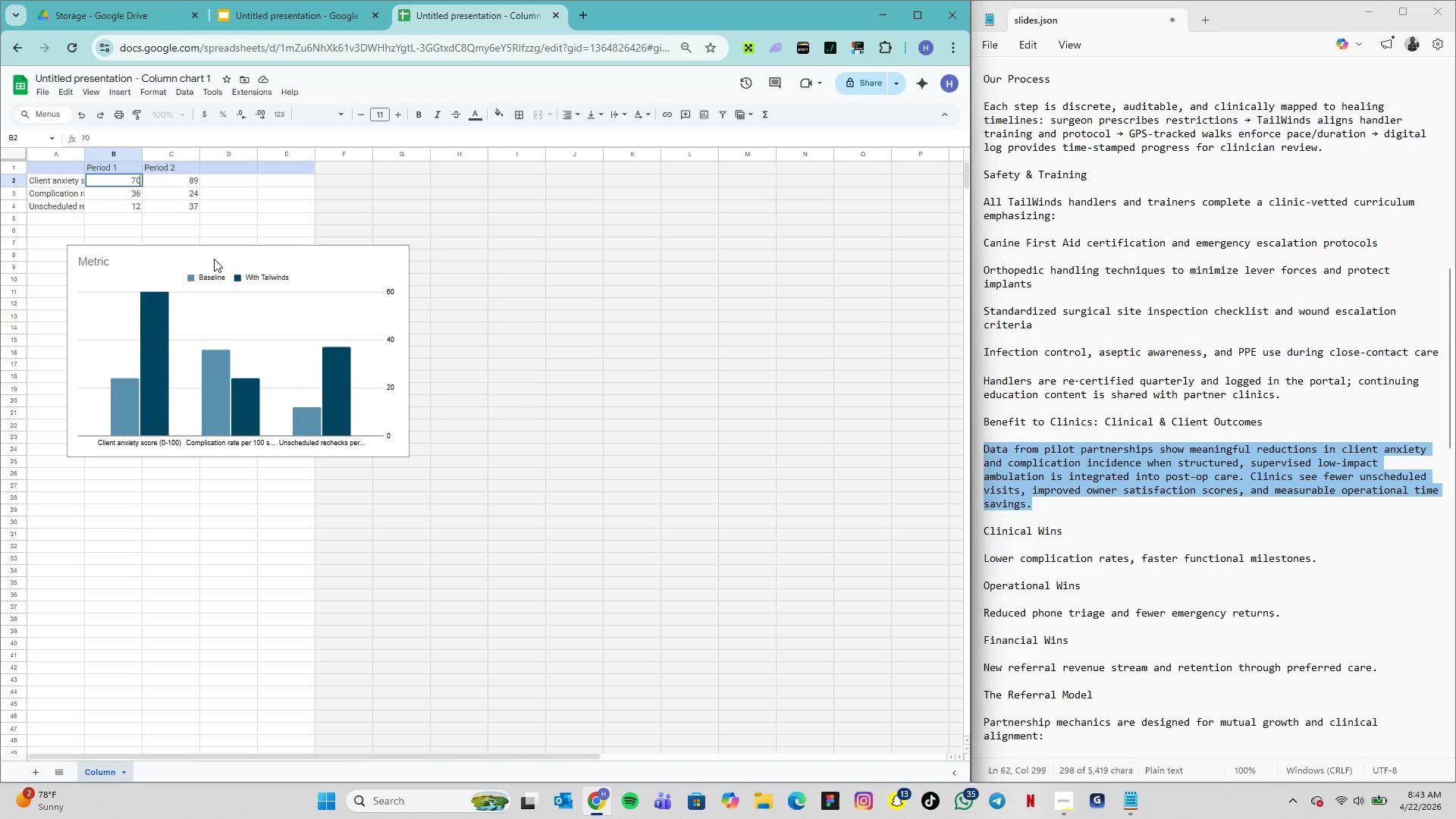 
key(Enter)
 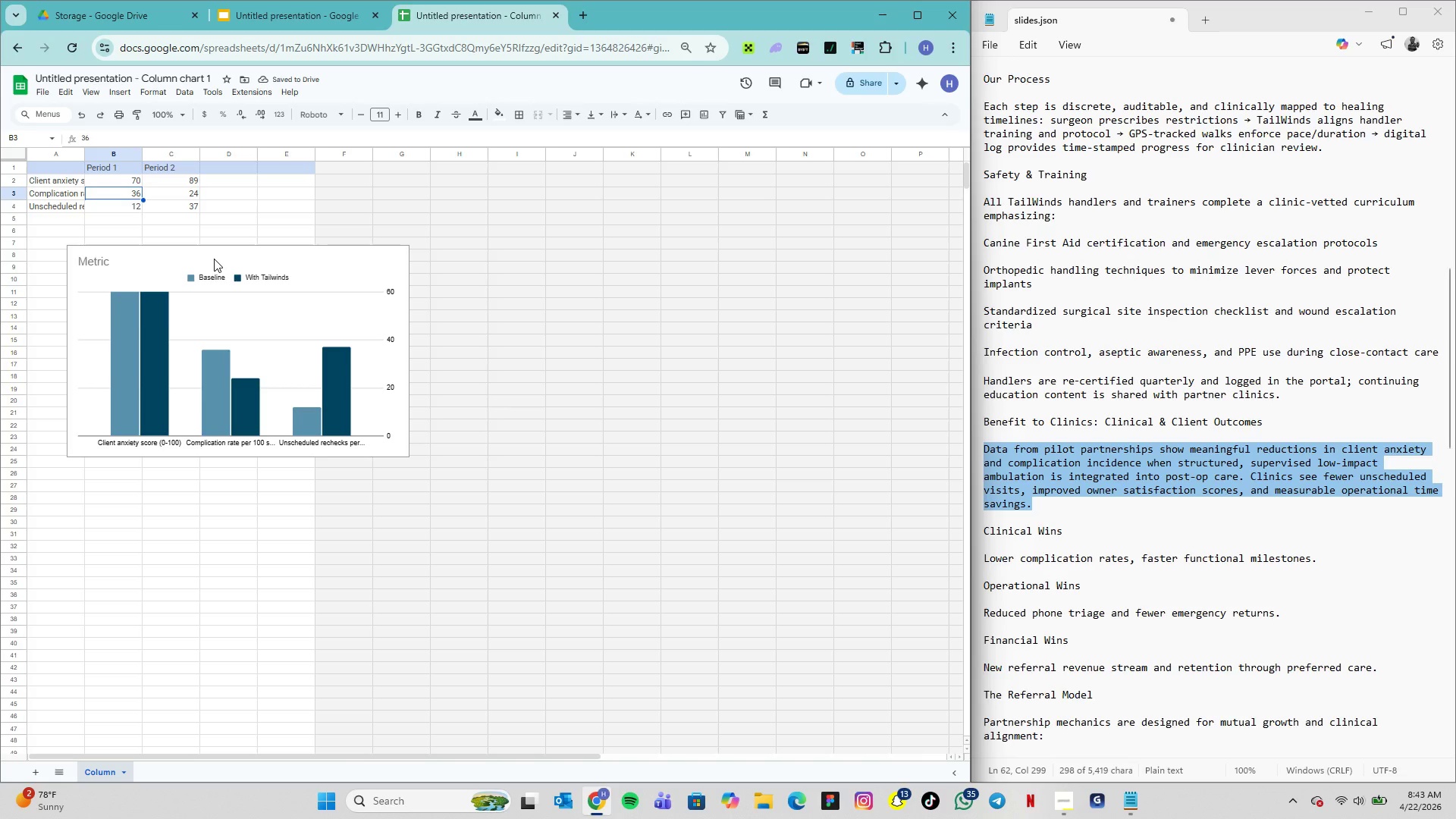 
wait(8.8)
 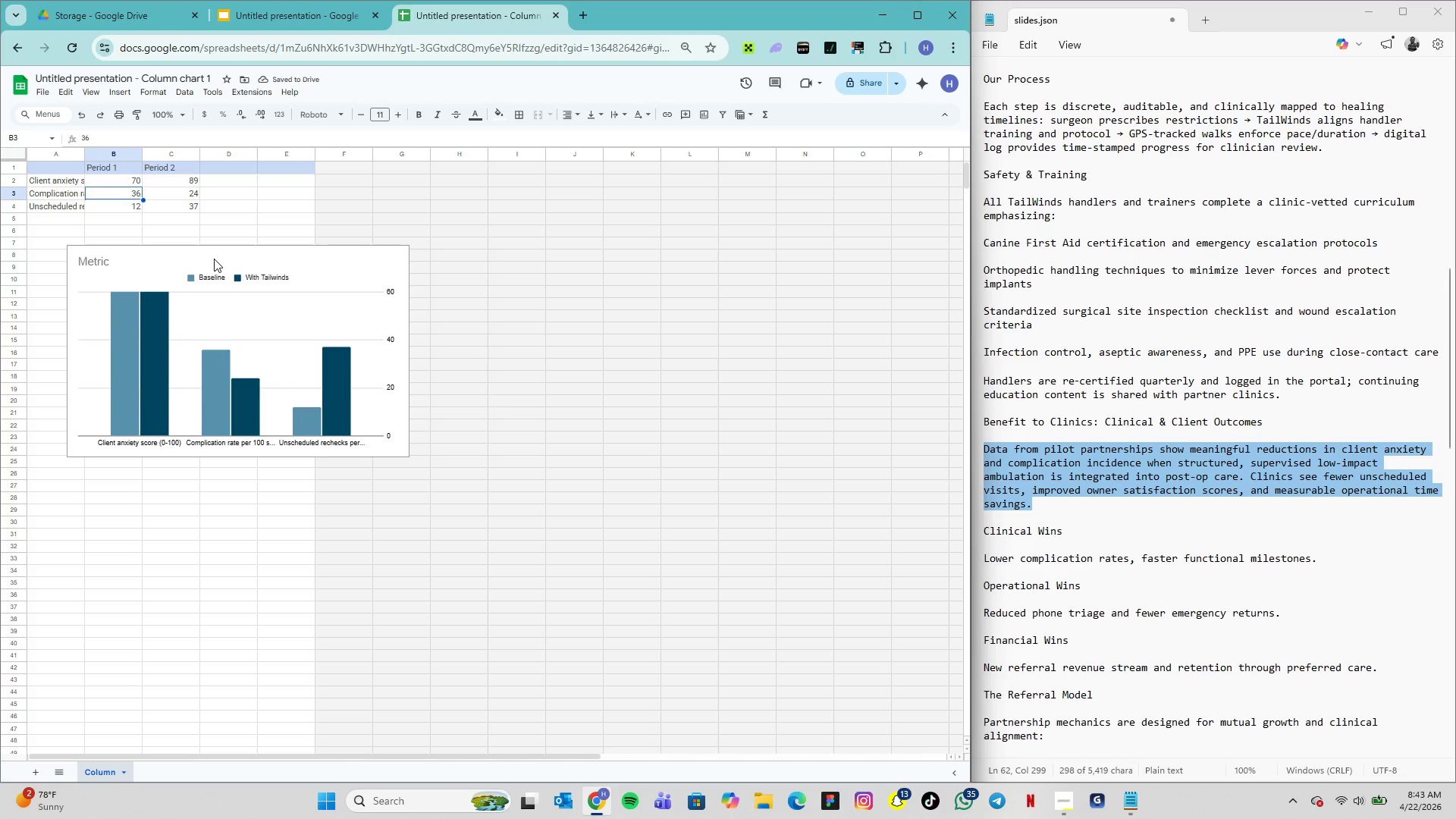 
left_click([161, 177])
 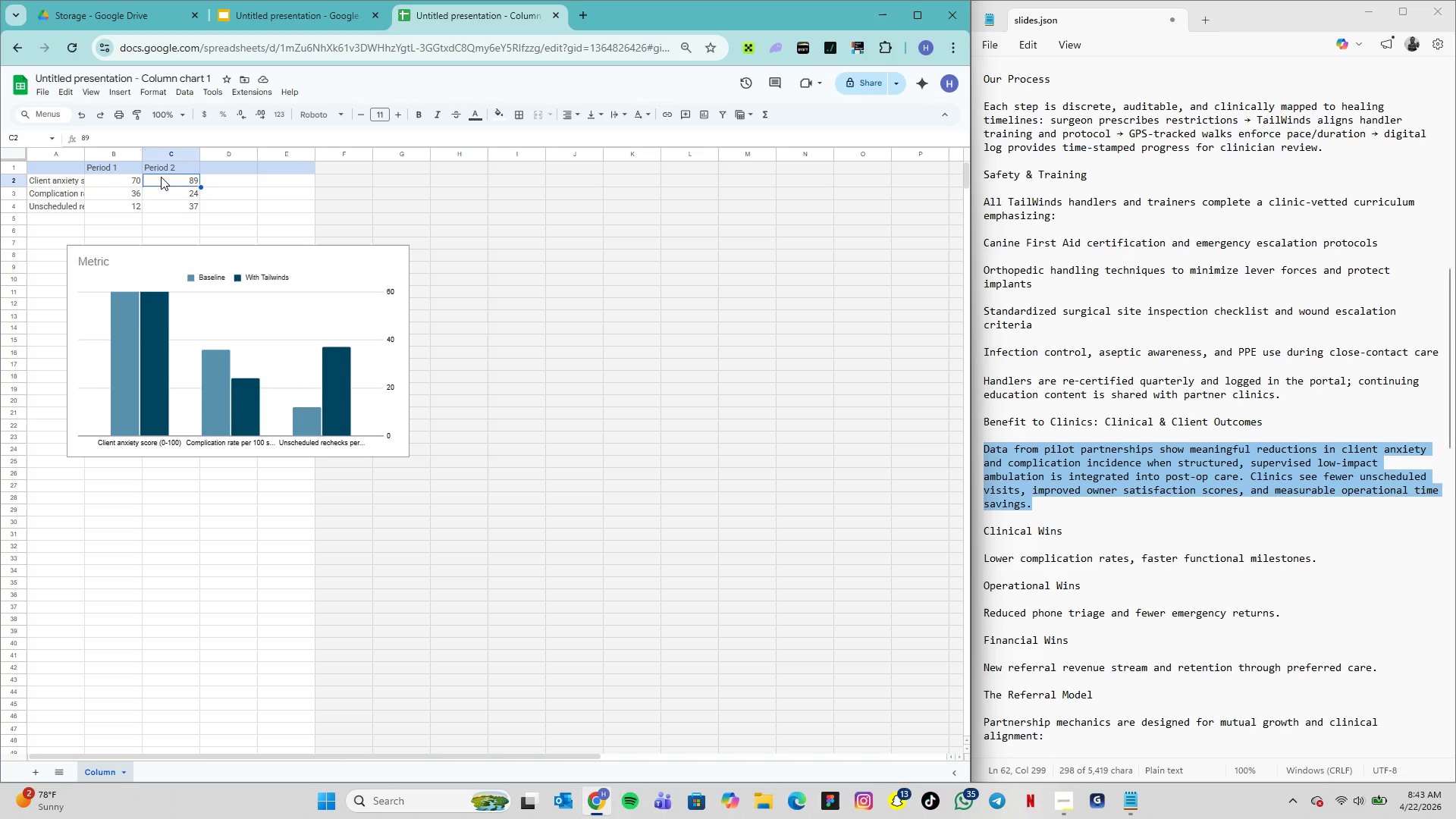 
type(42)
 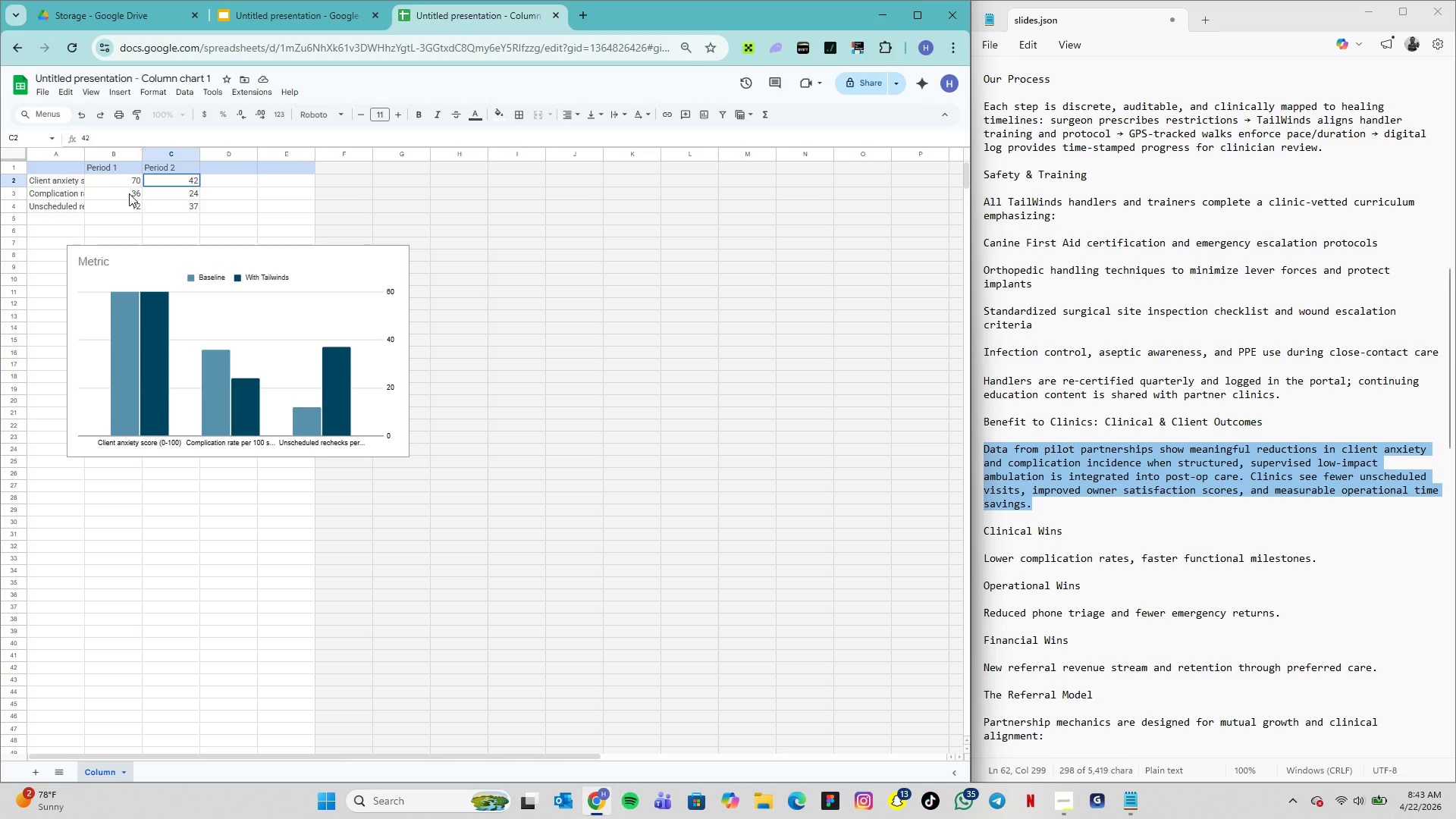 
left_click([129, 193])
 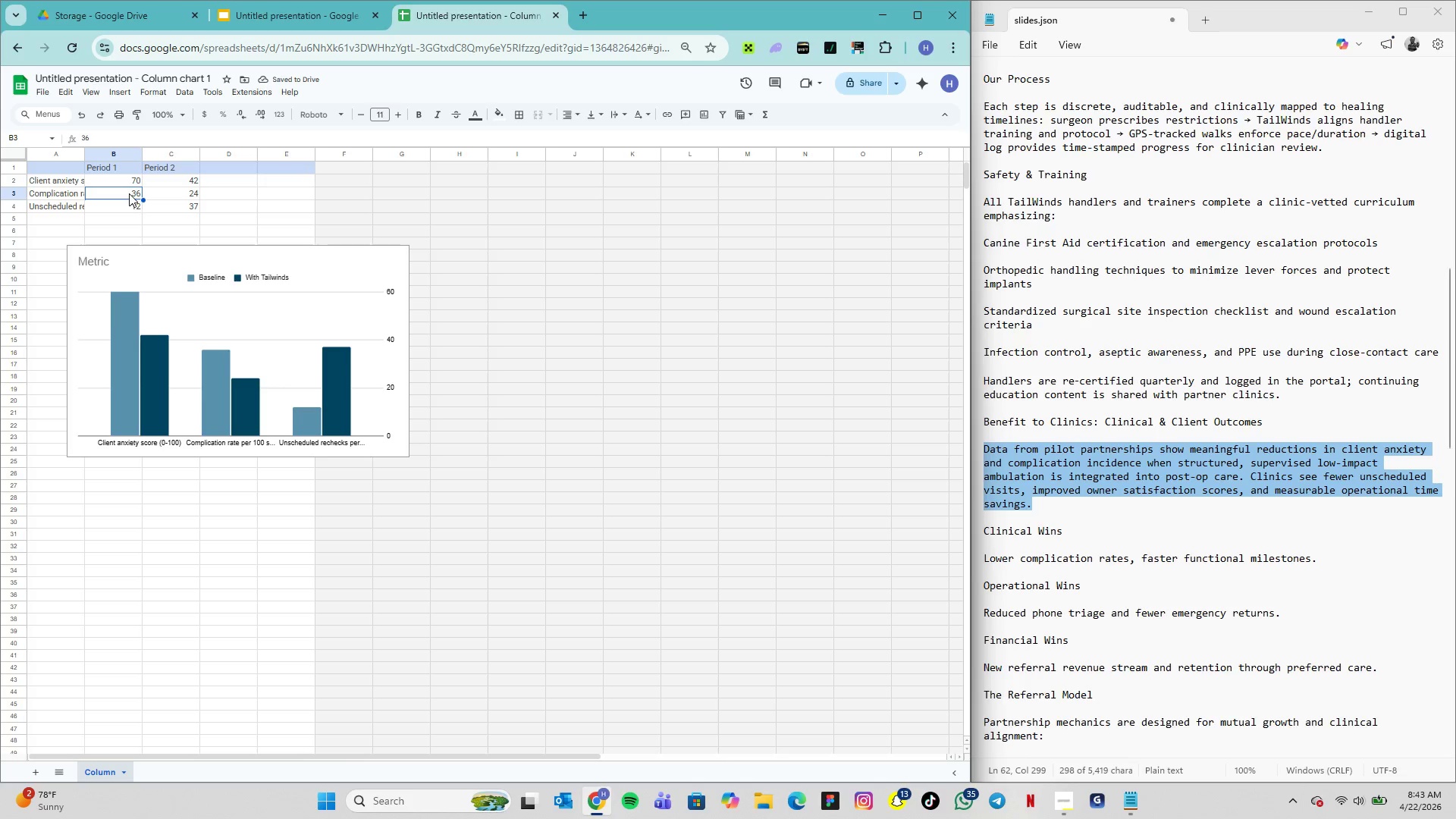 
double_click([129, 193])
 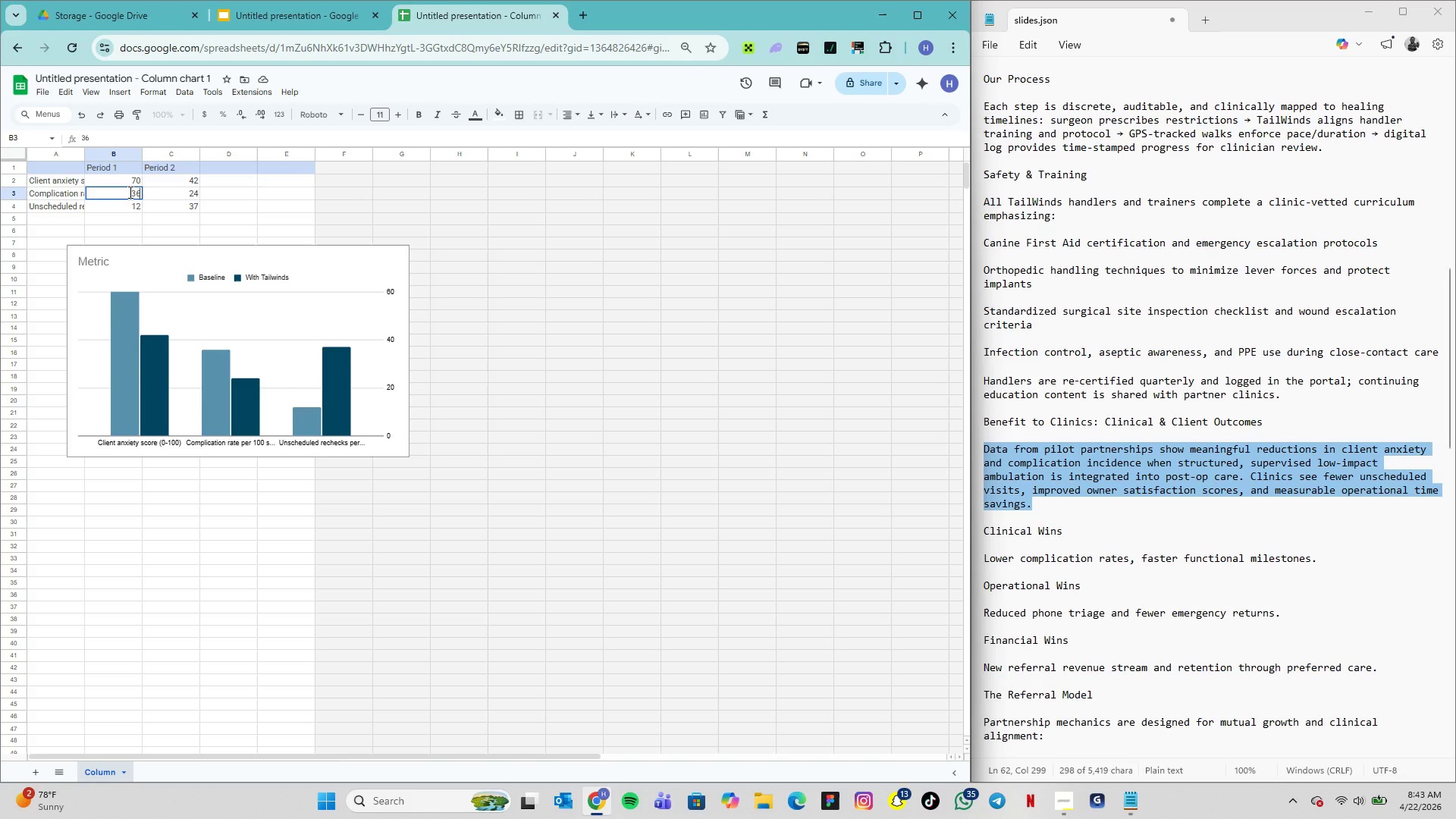 
wait(7.42)
 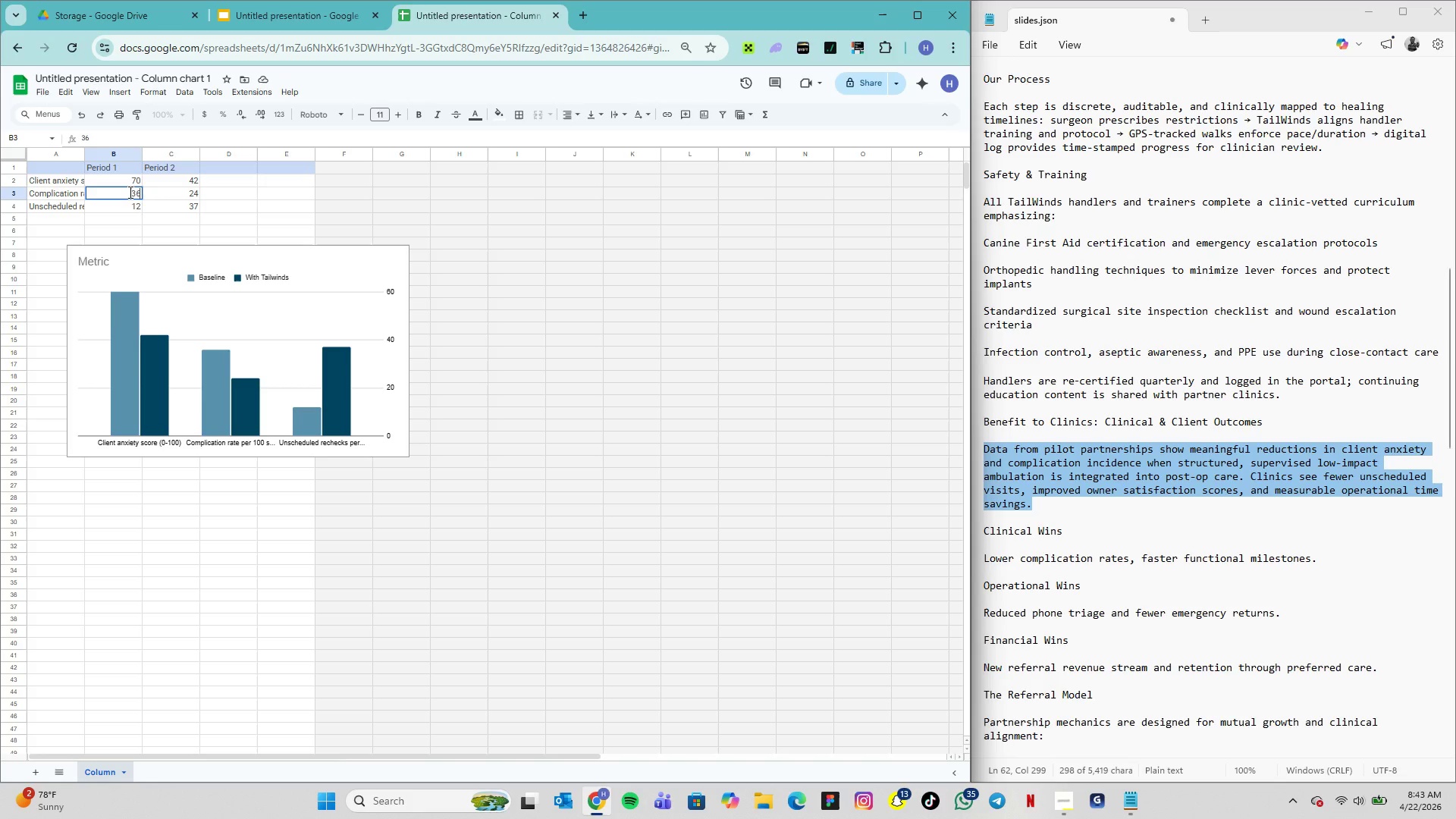 
double_click([132, 193])
 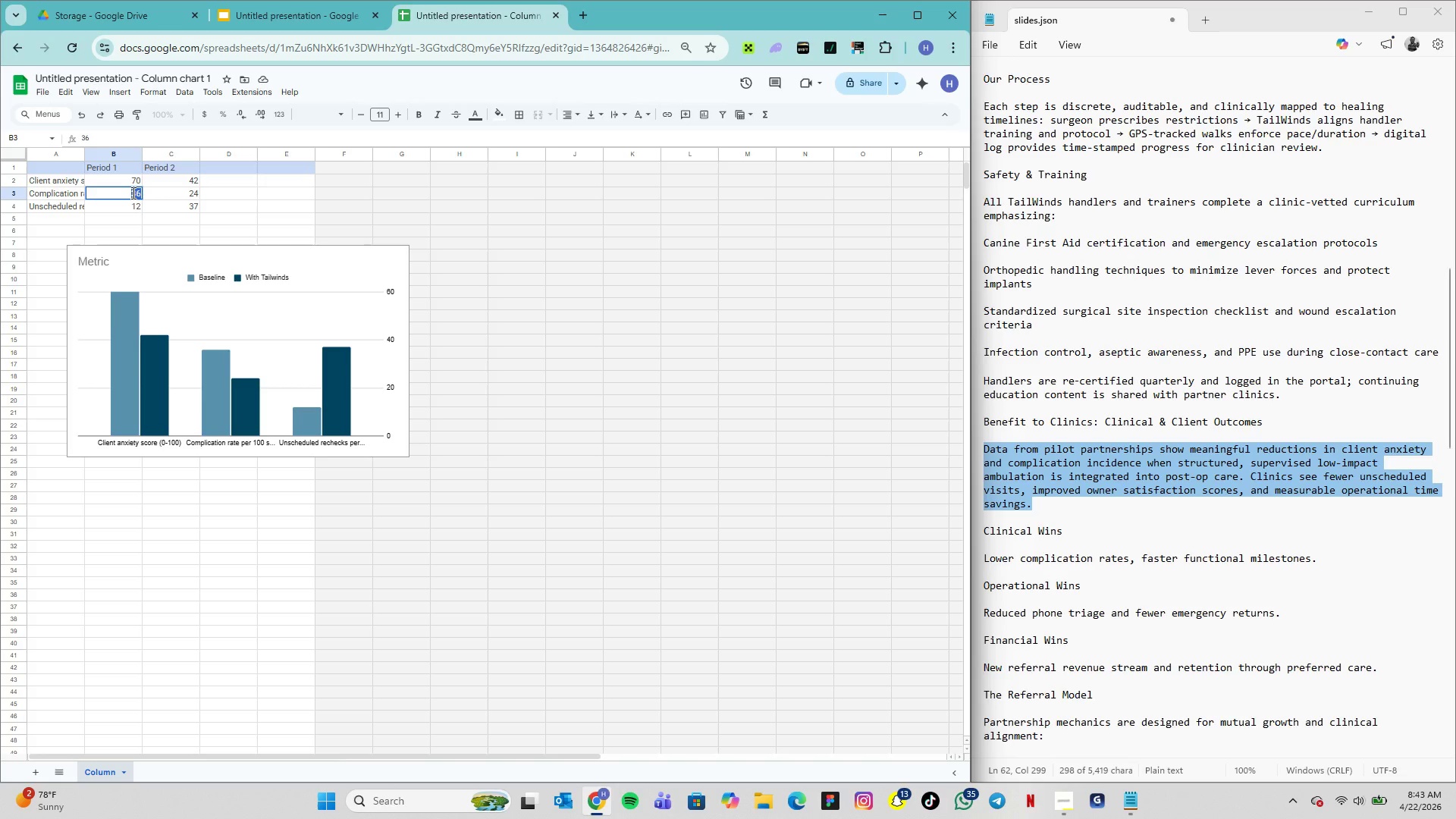 
type(10)
 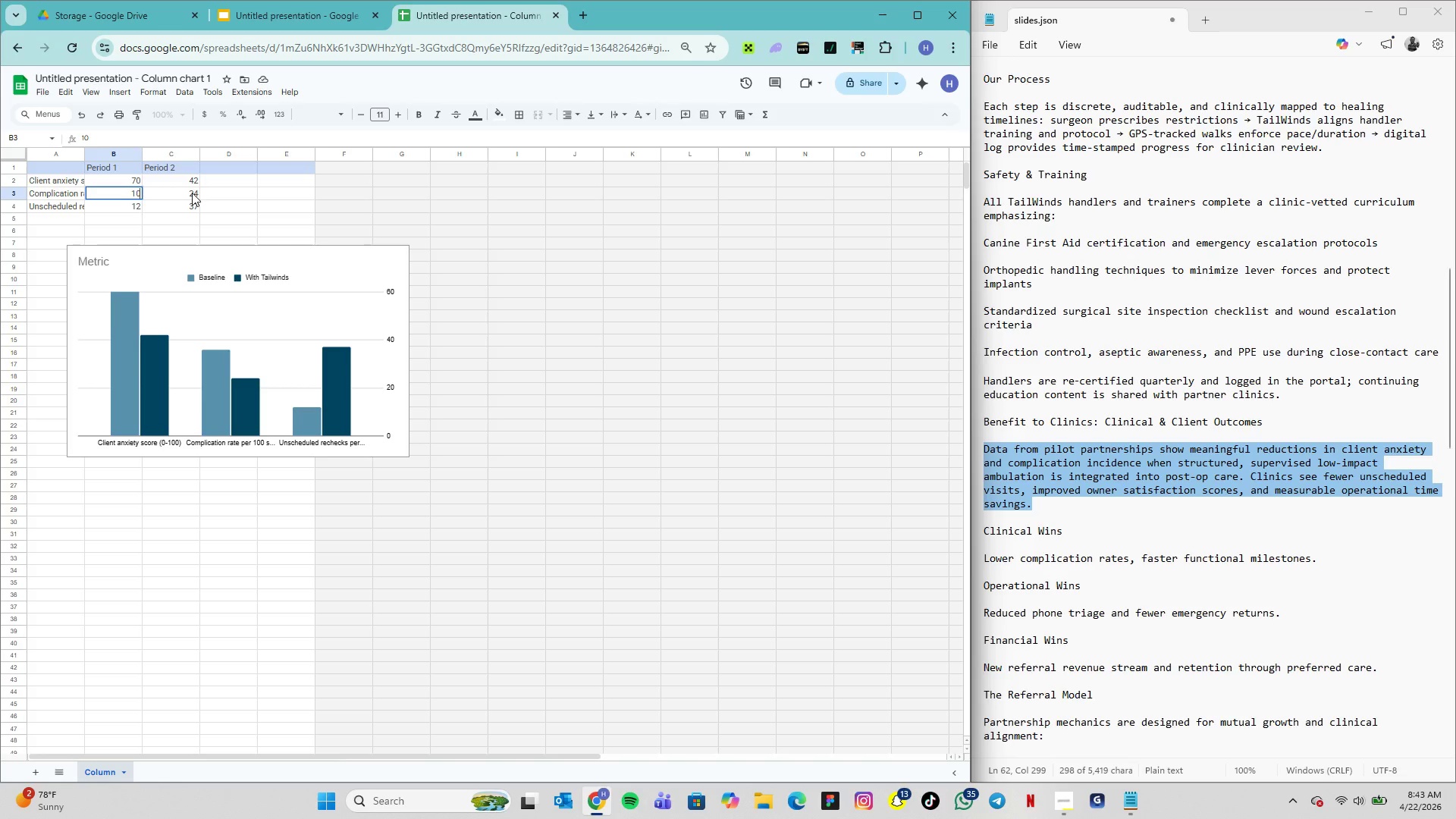 
double_click([192, 193])
 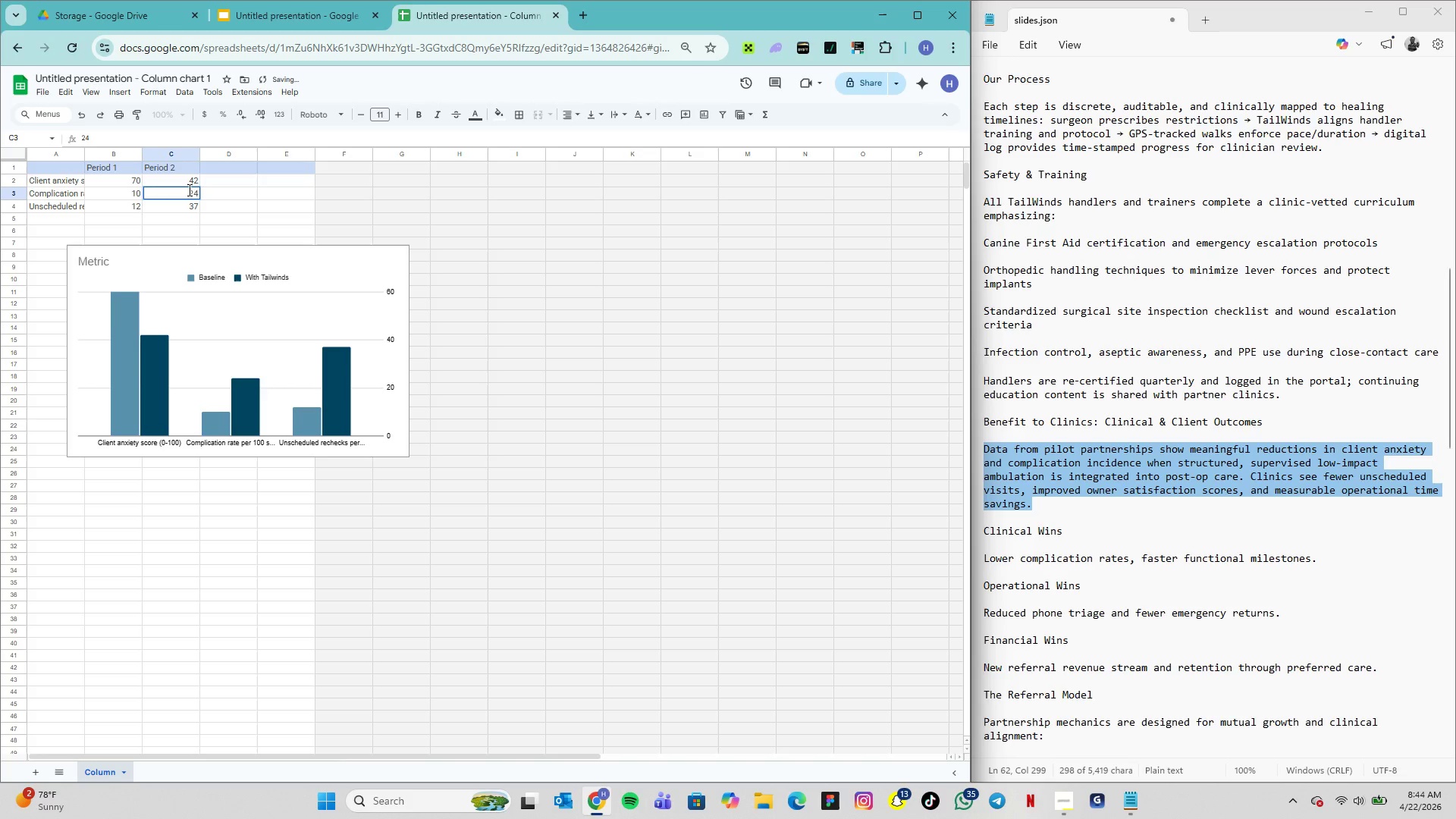 
double_click([188, 190])
 